 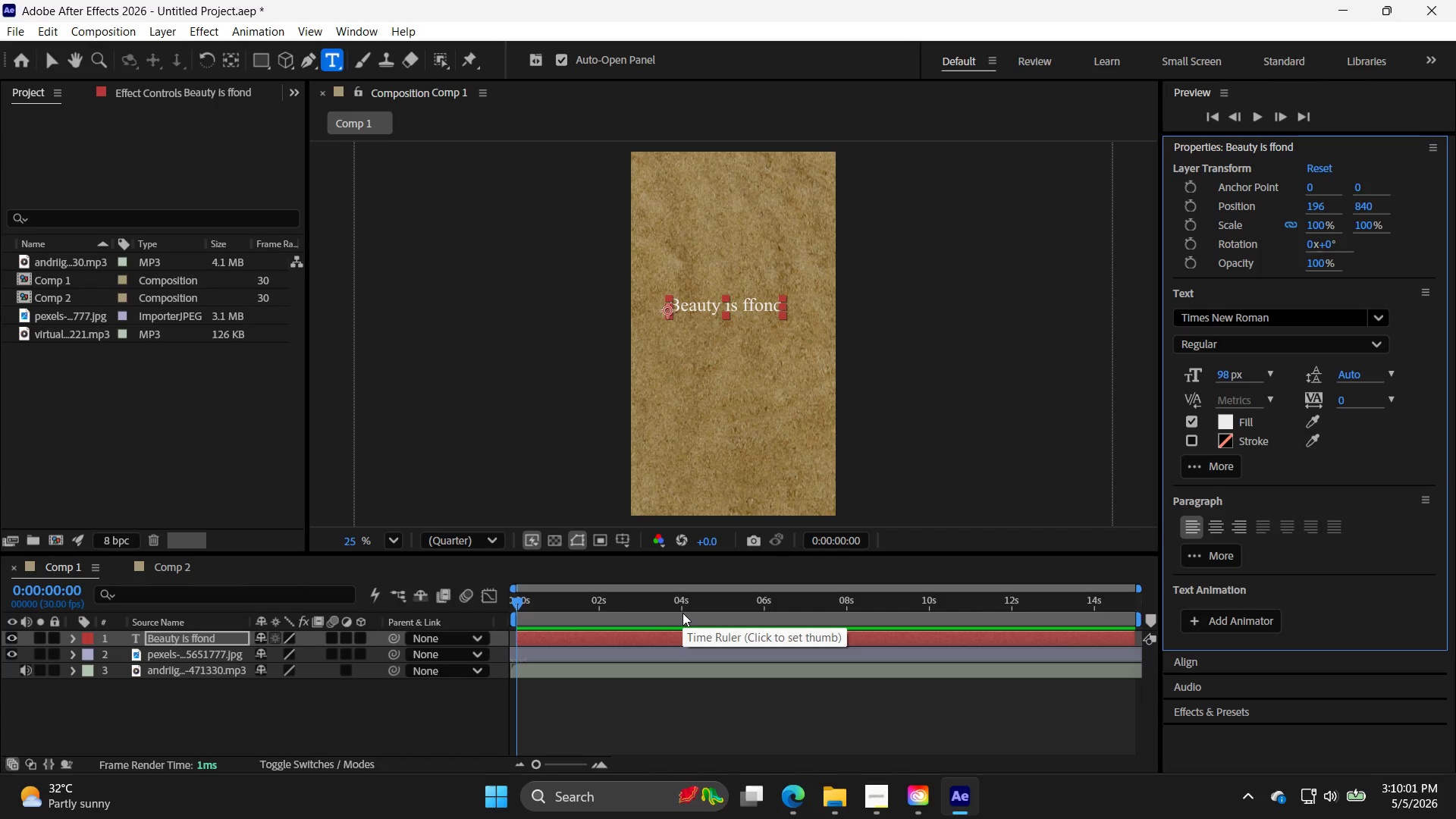 
left_click([755, 302])
 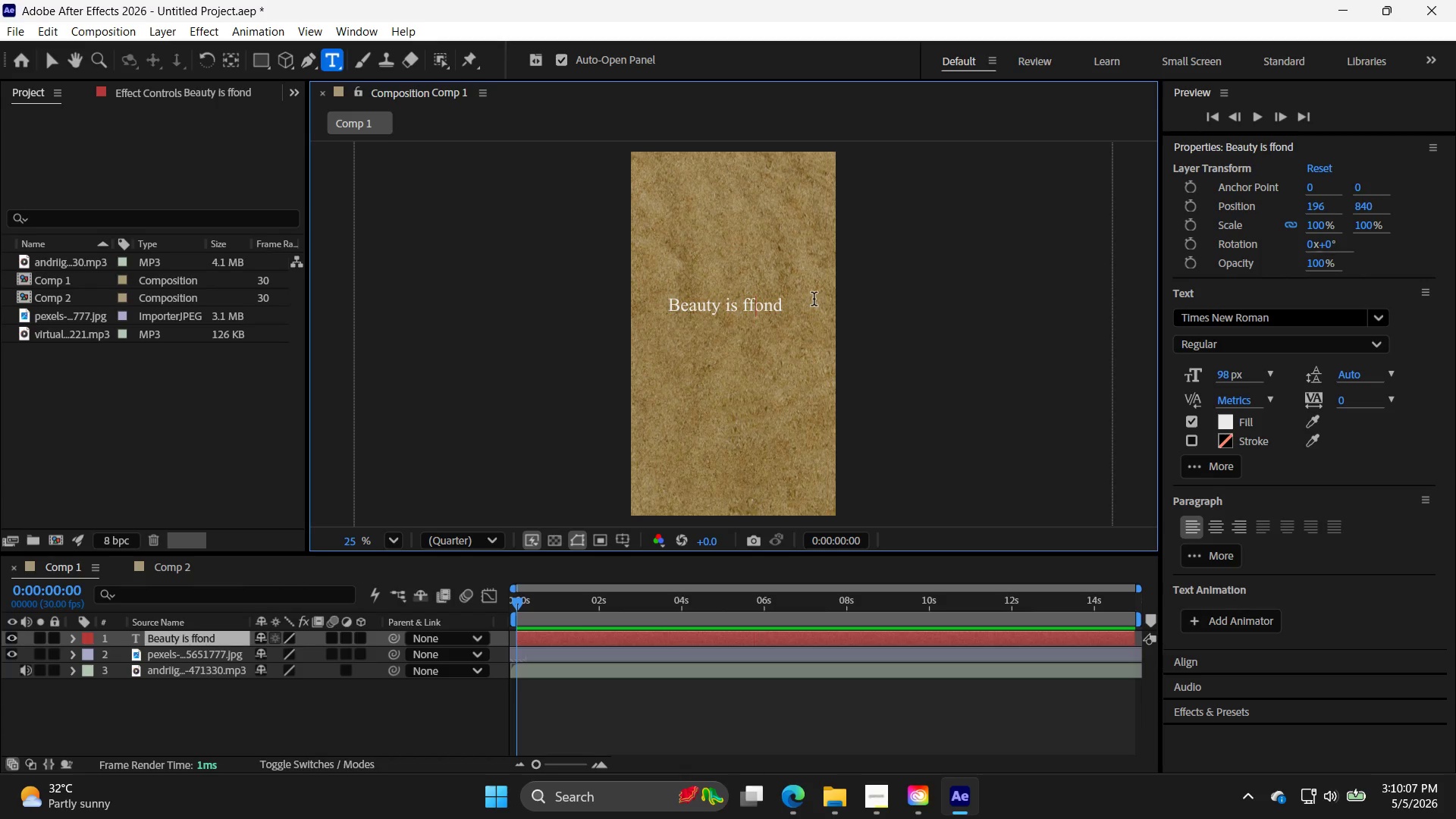 
key(Backspace)
 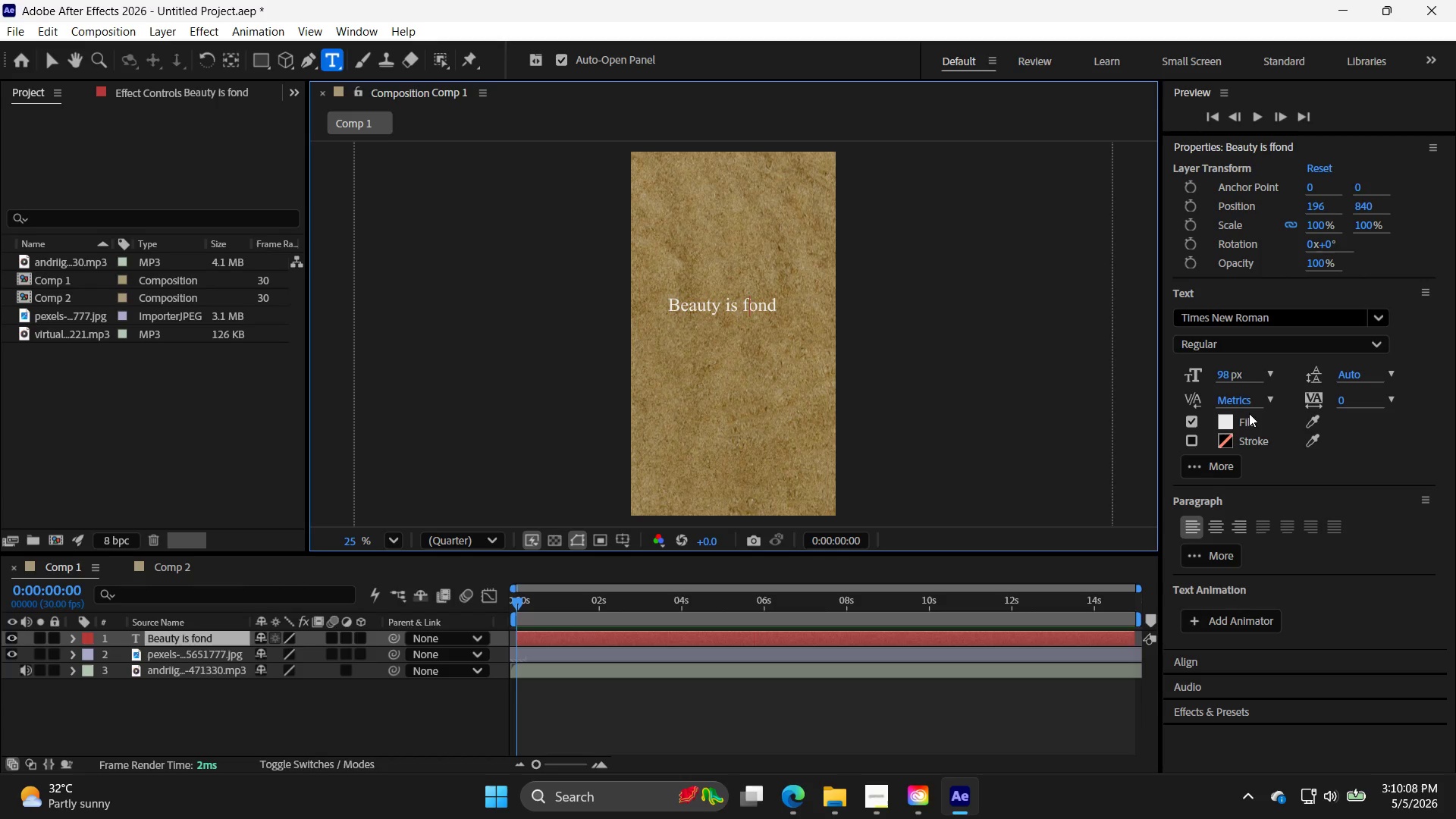 
left_click([1221, 516])
 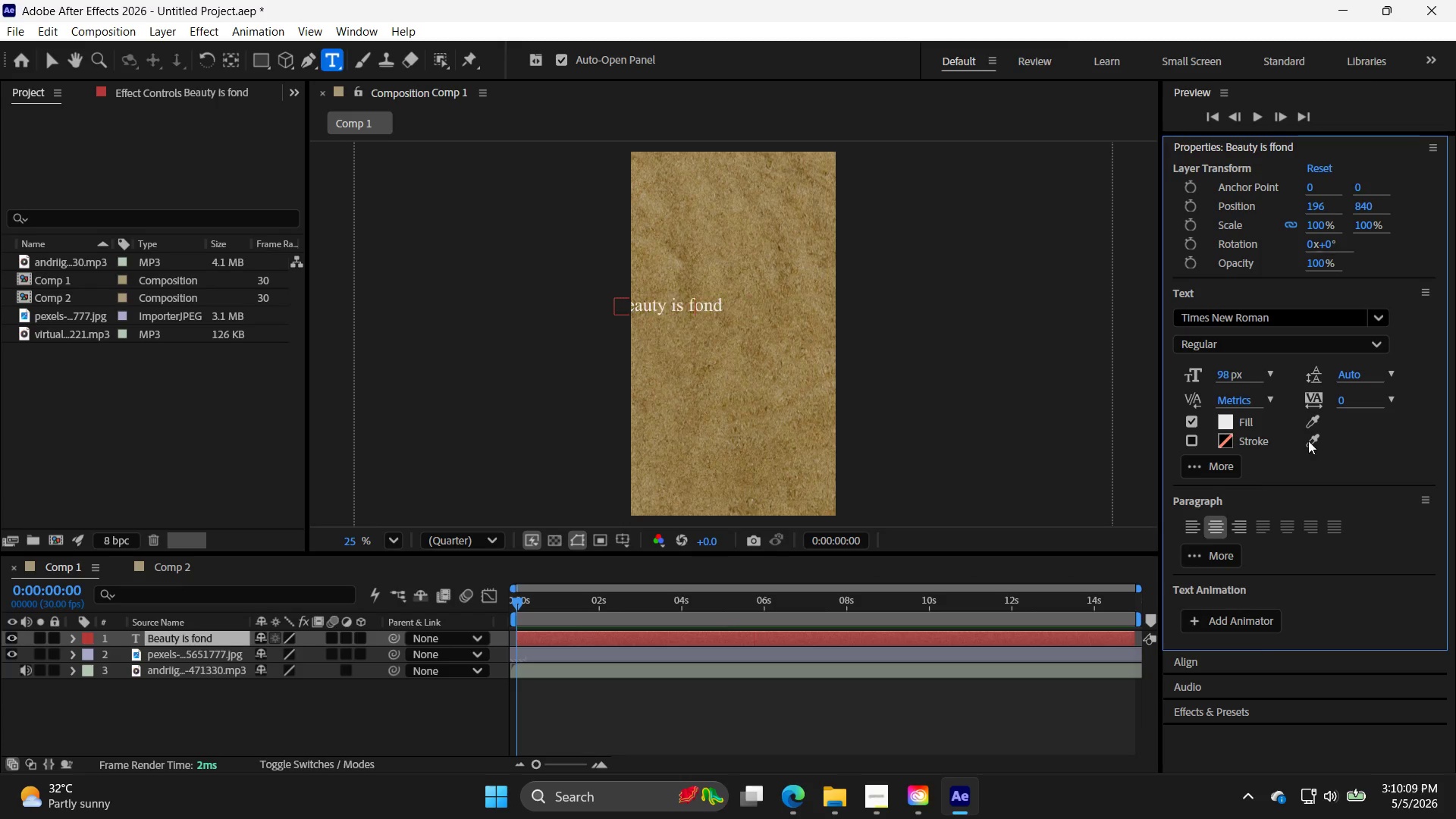 
scroll: coordinate [1346, 418], scroll_direction: down, amount: 5.0
 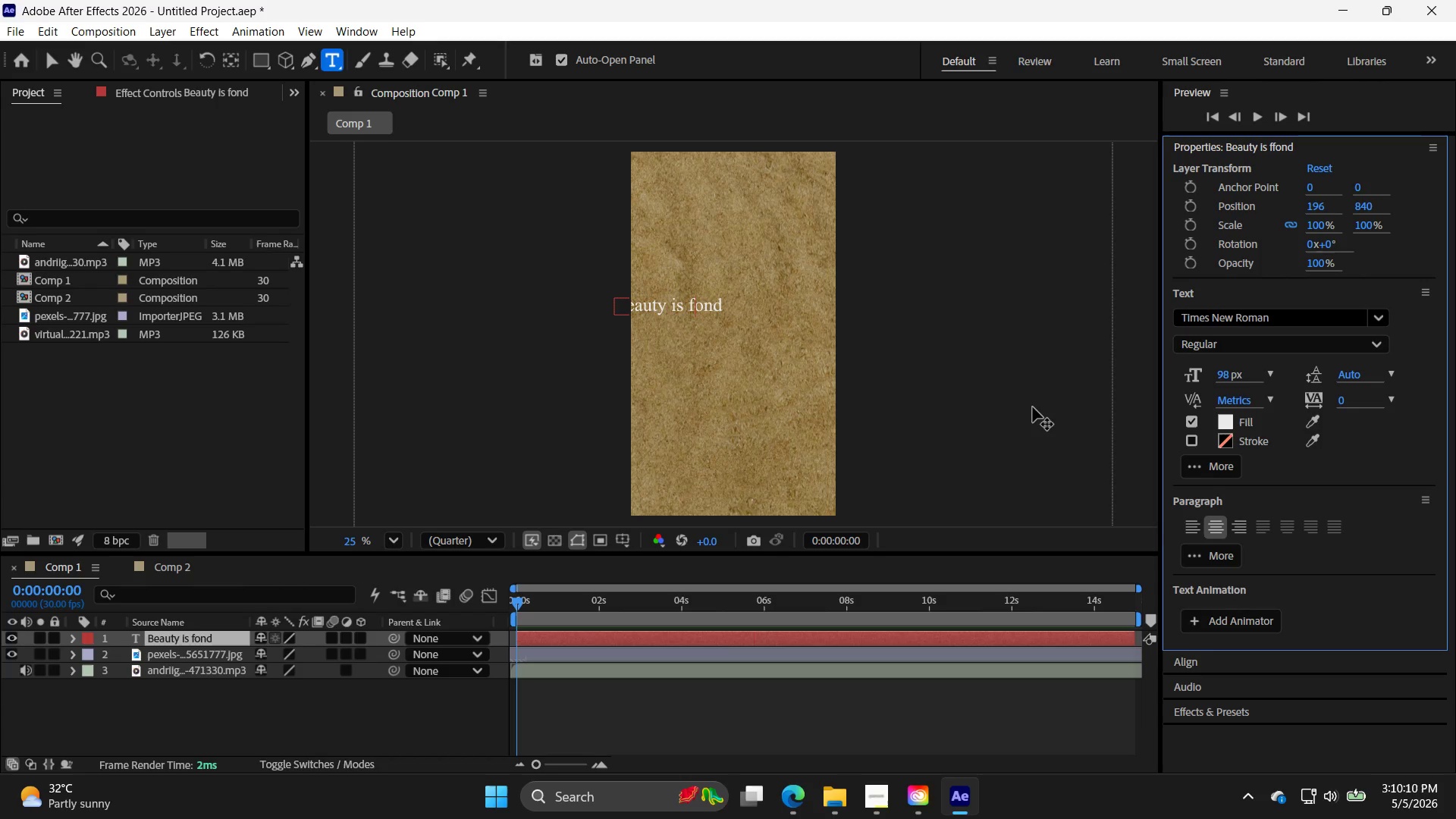 
left_click([1033, 407])
 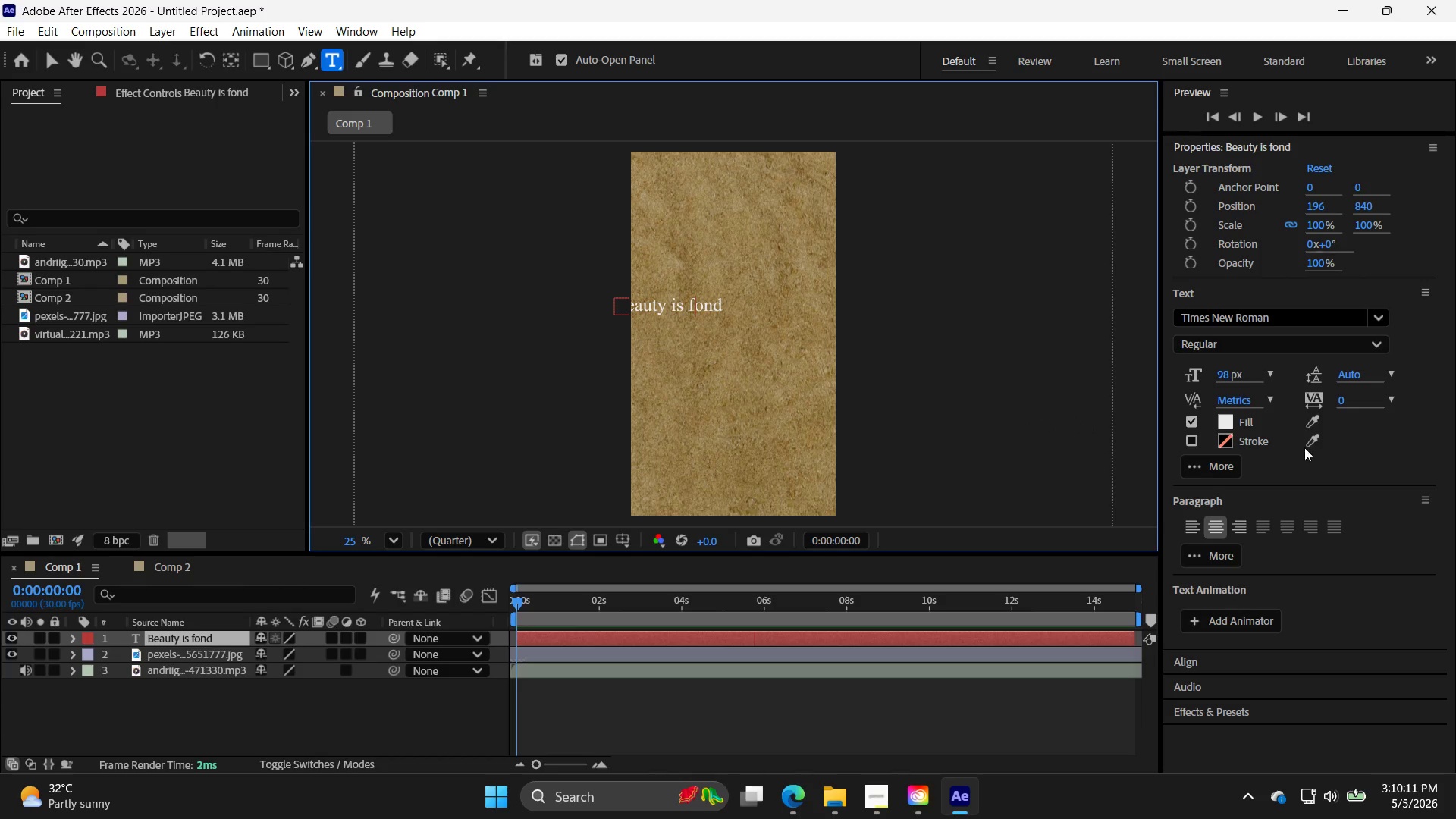 
scroll: coordinate [1351, 505], scroll_direction: down, amount: 5.0
 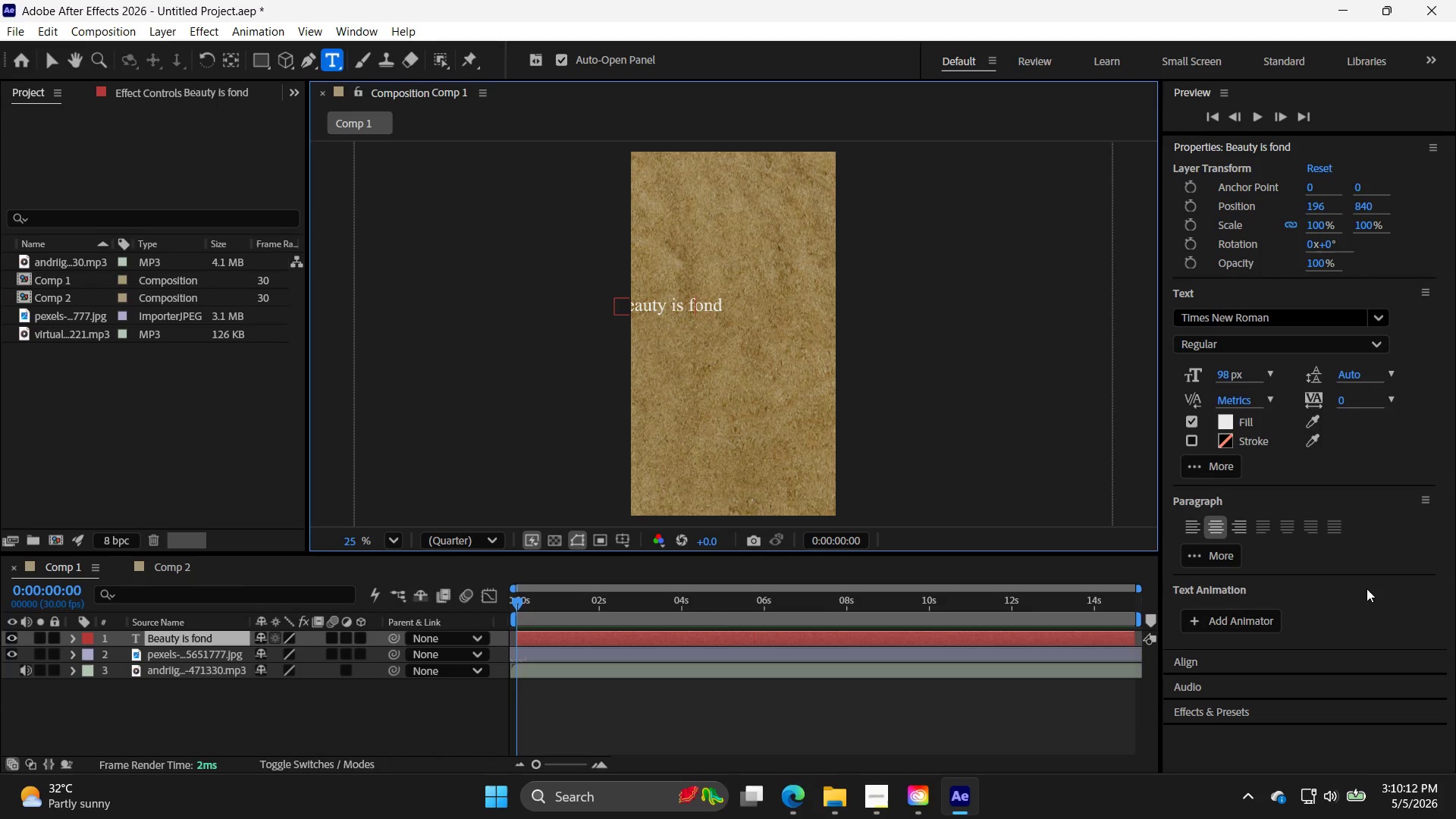 
scroll: coordinate [1367, 589], scroll_direction: up, amount: 3.0
 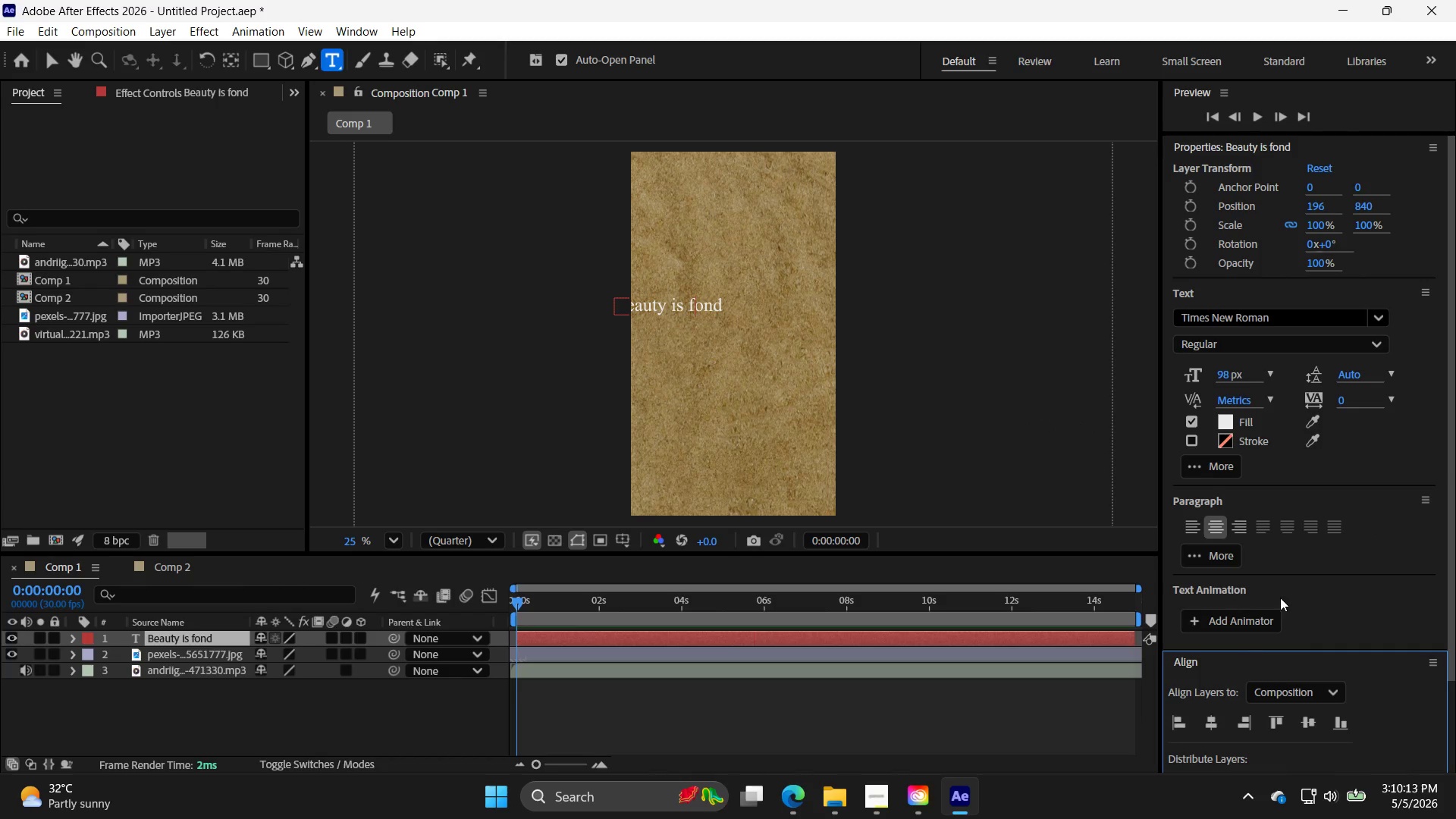 
scroll: coordinate [1348, 617], scroll_direction: down, amount: 5.0
 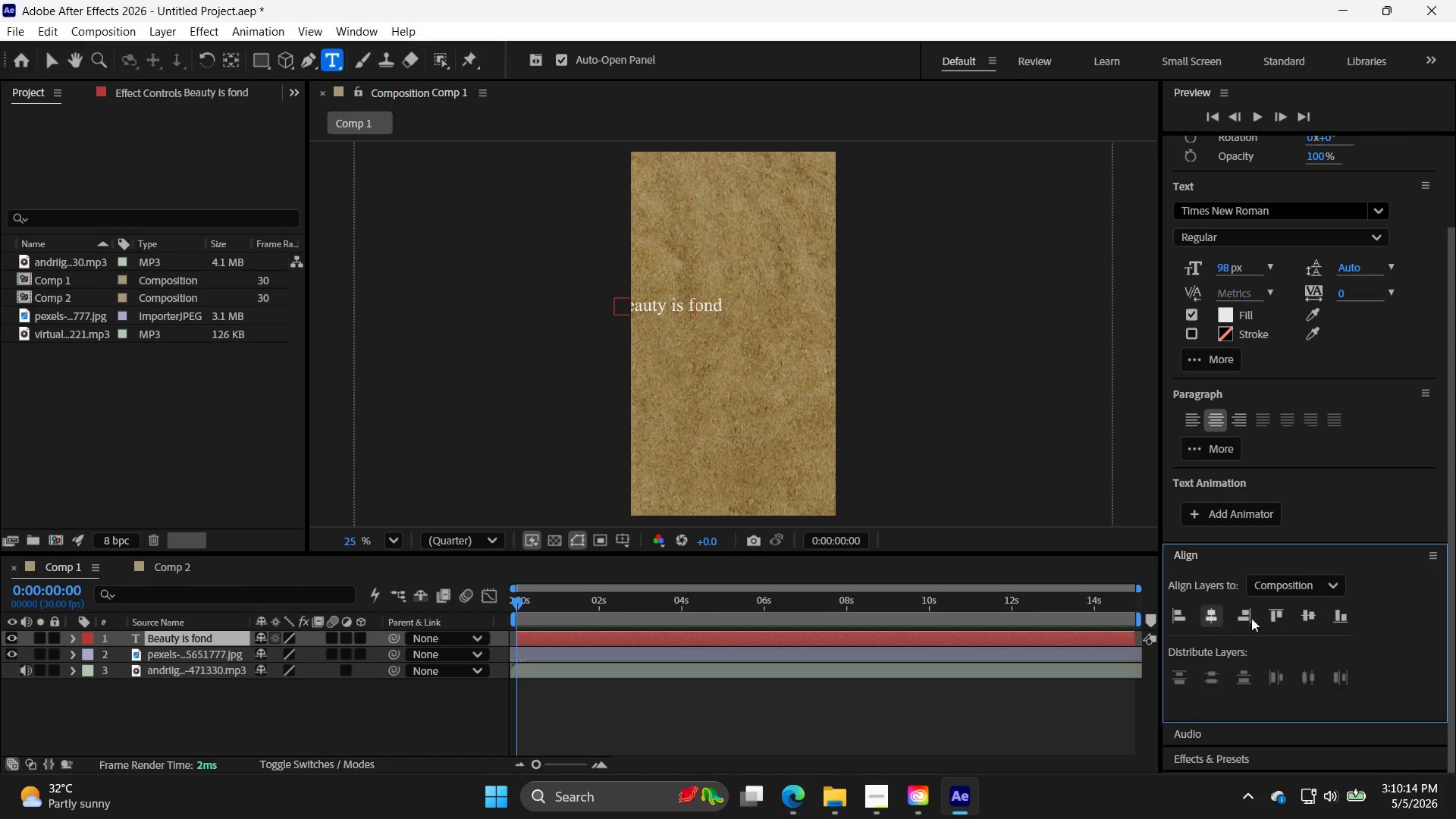 
double_click([1307, 611])
 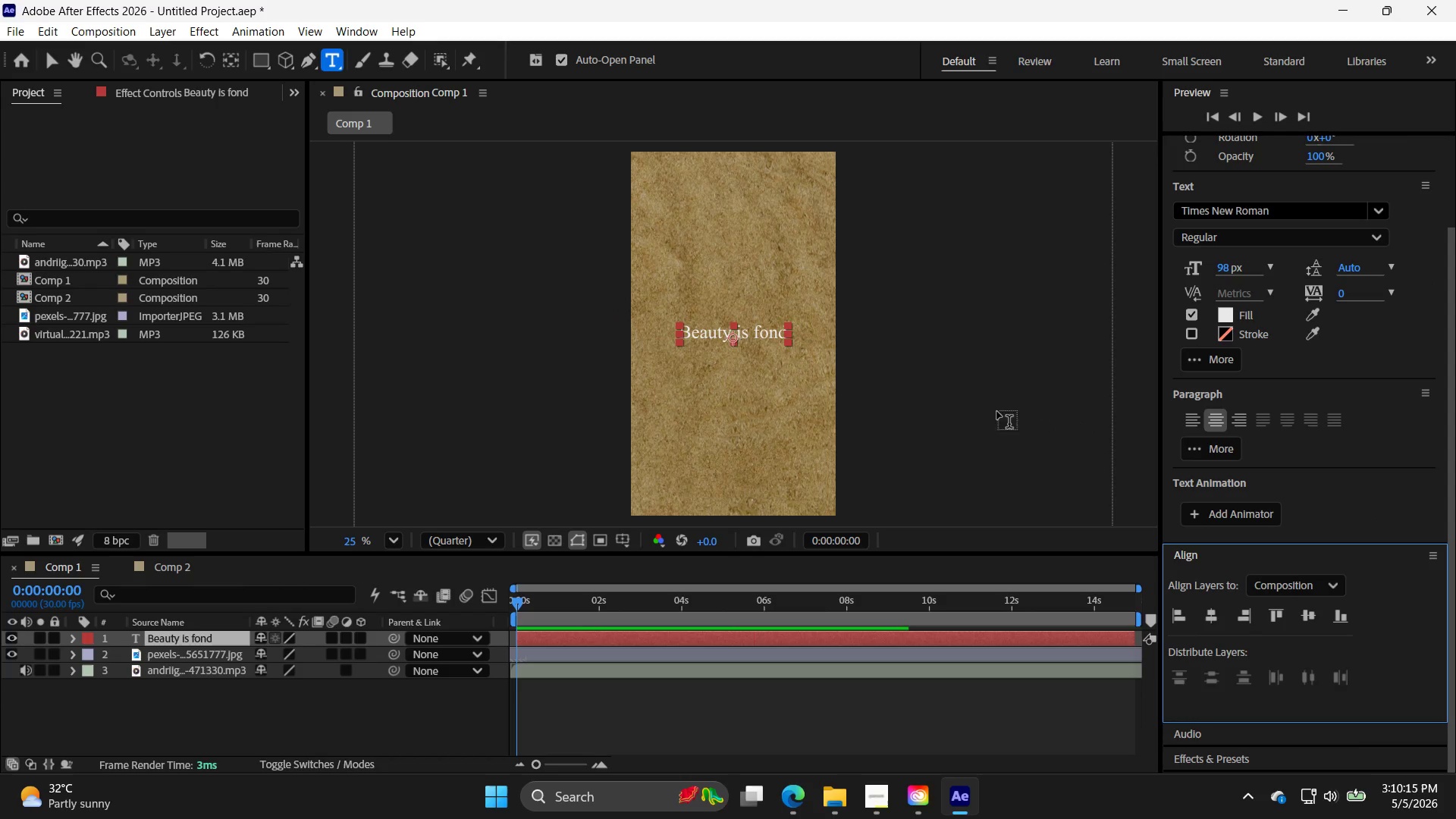 
left_click([985, 400])
 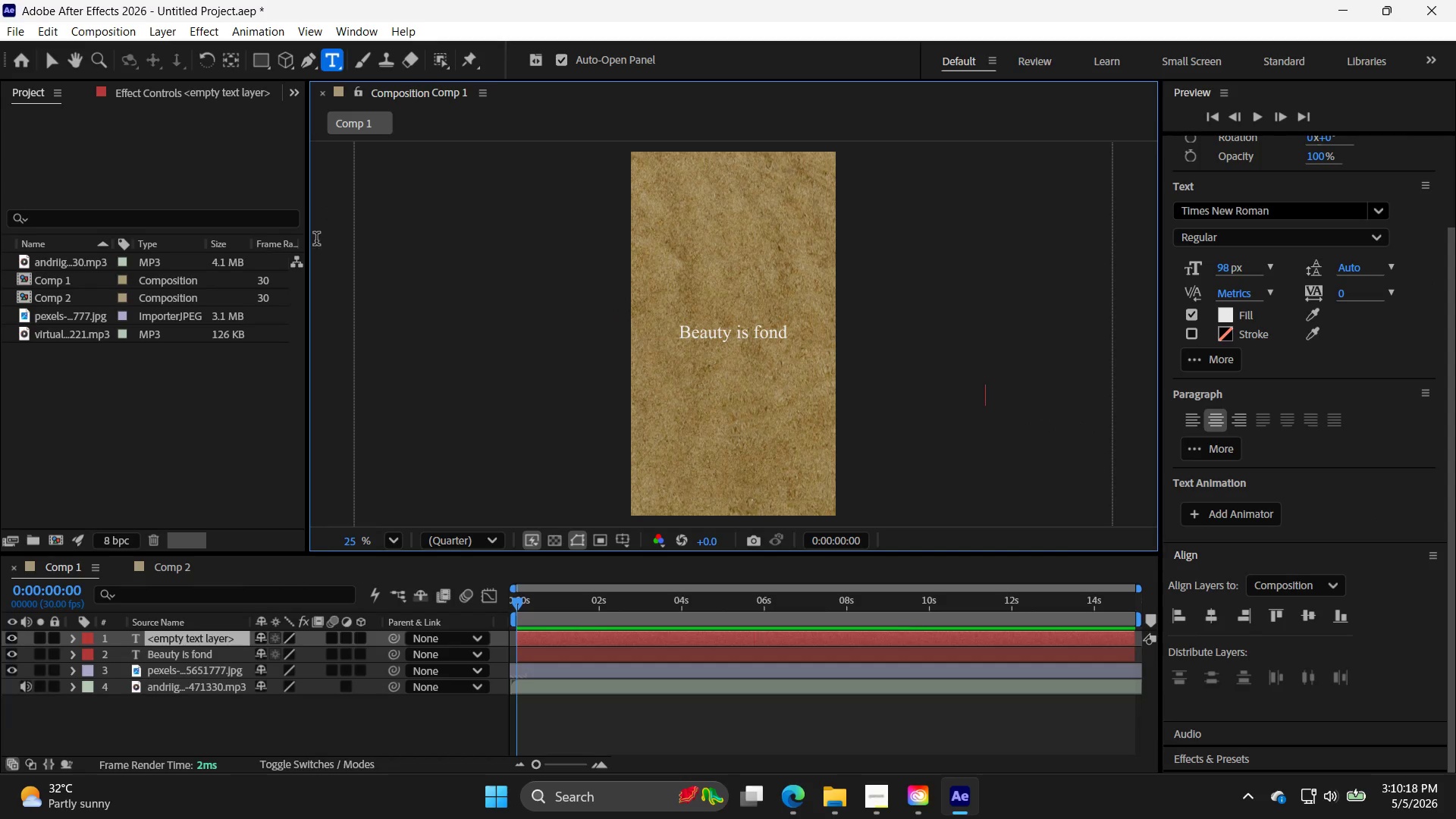 
left_click([51, 56])
 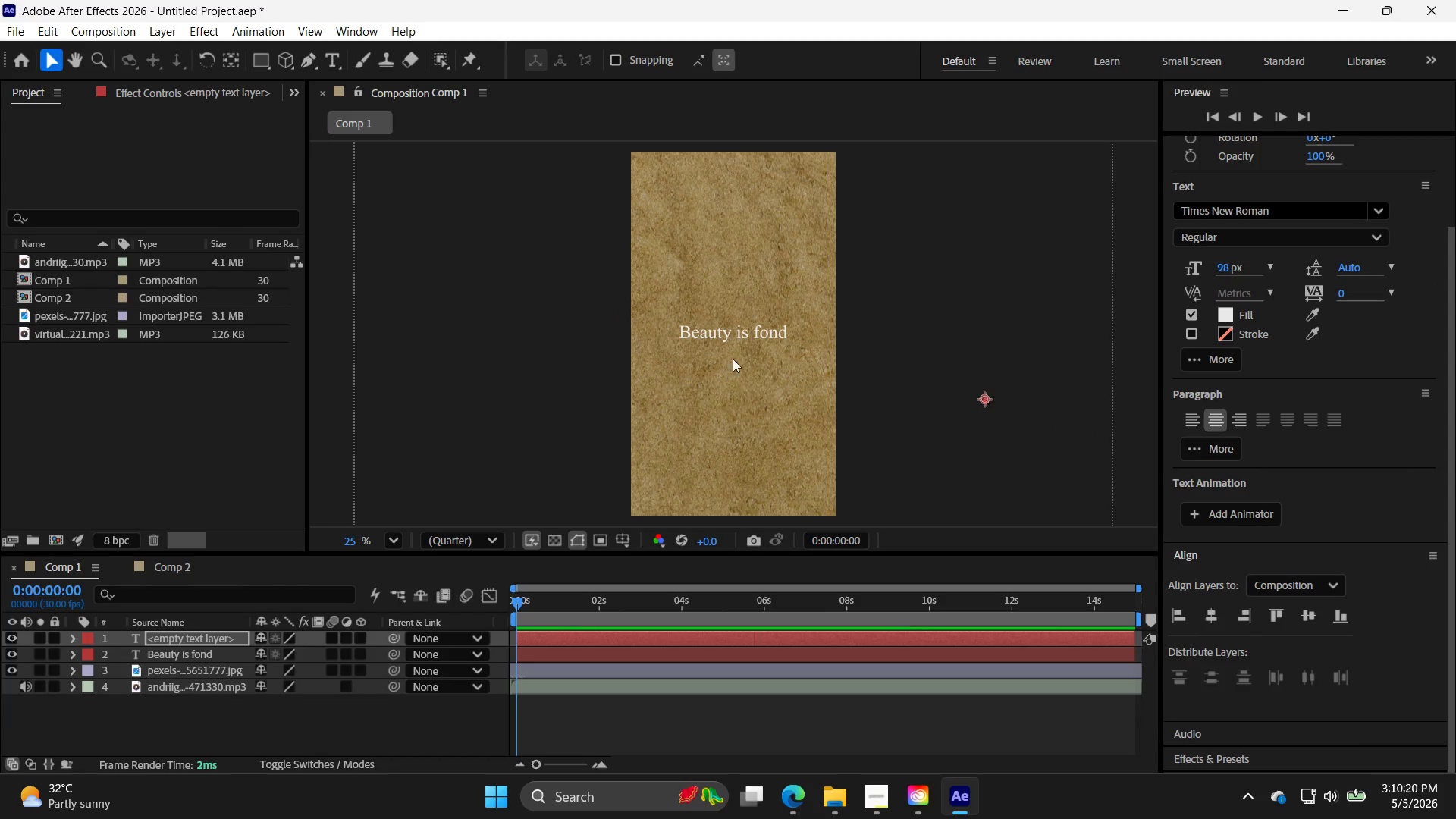 
left_click([748, 334])
 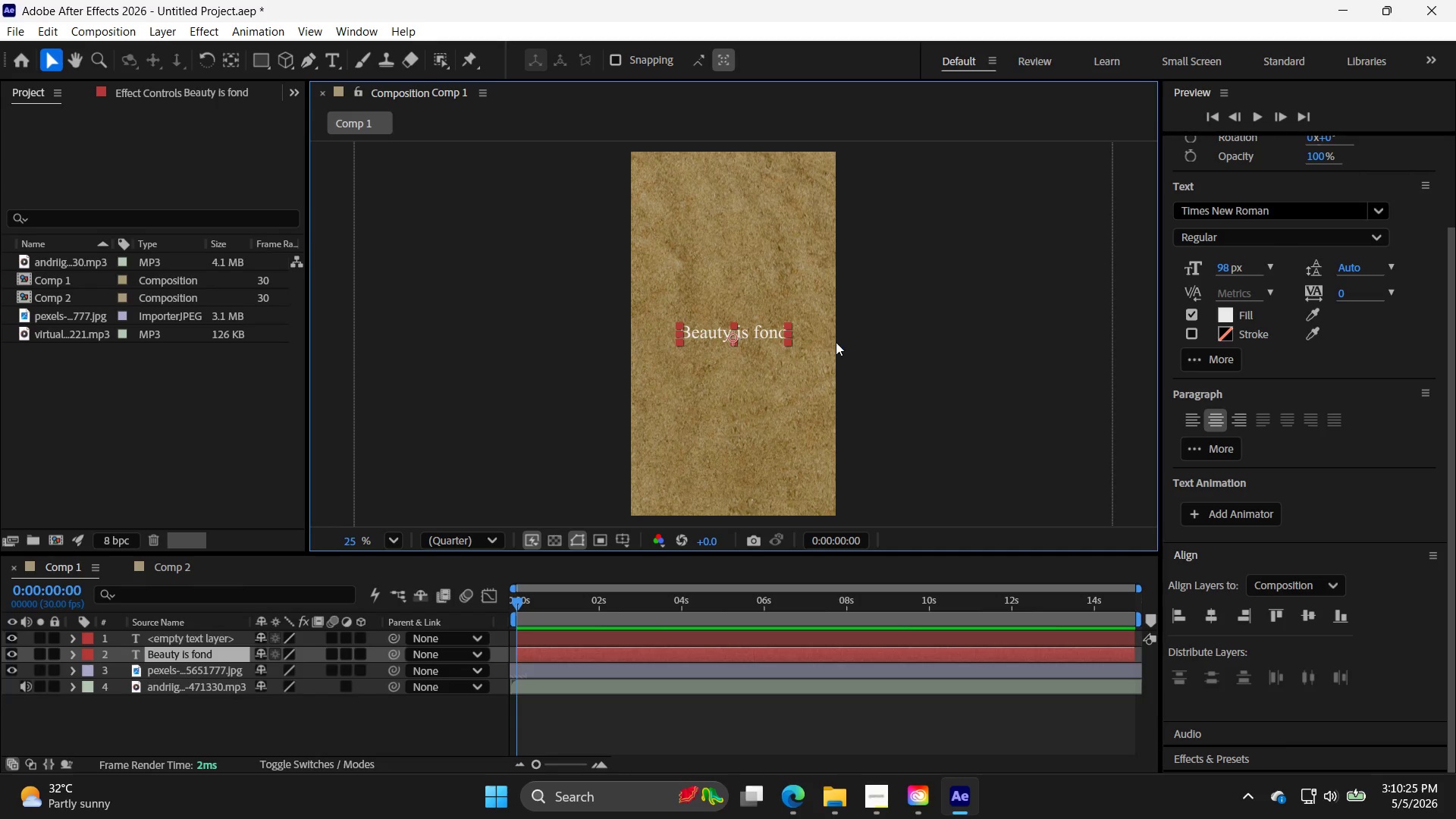 
wait(6.64)
 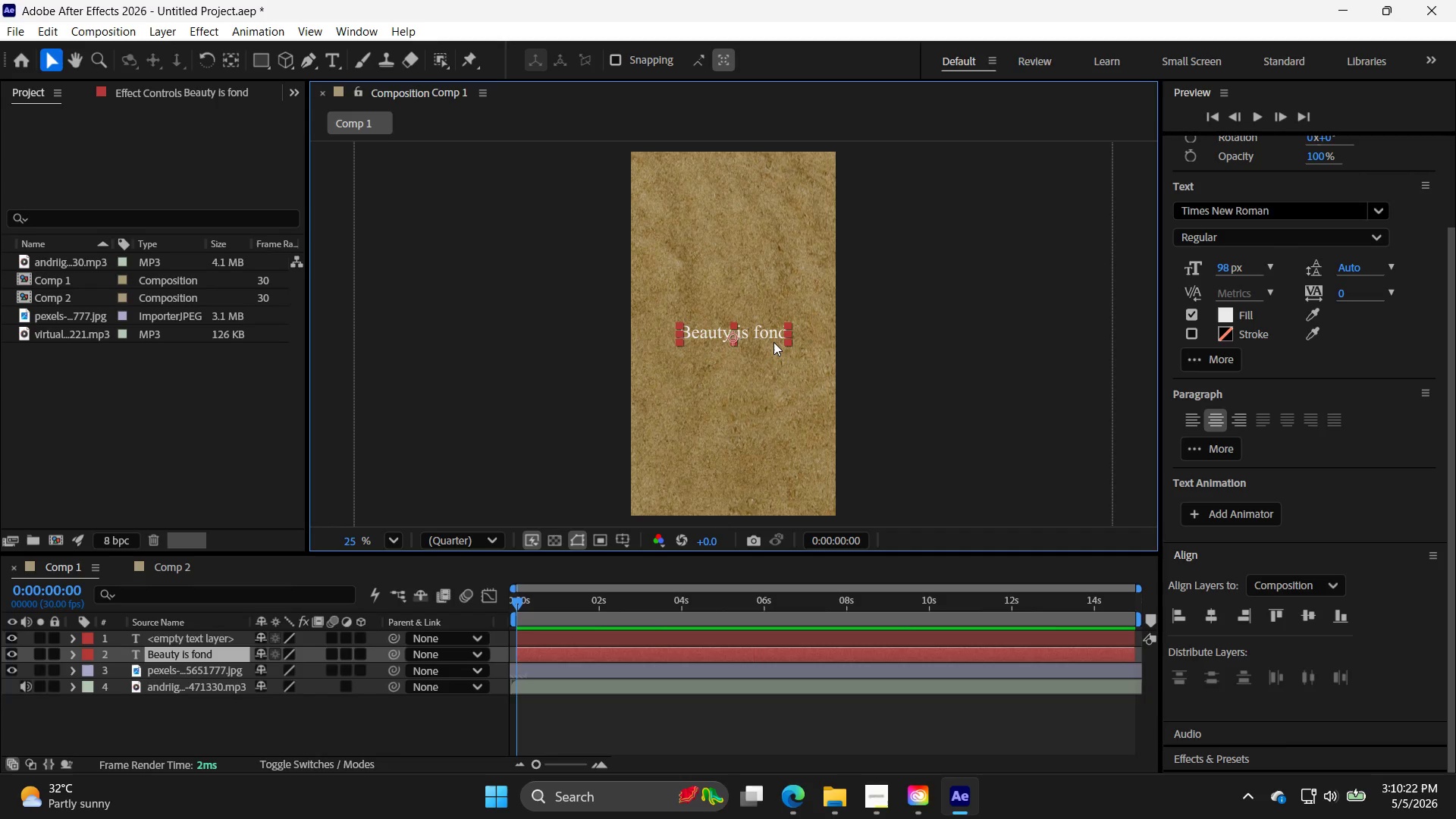 
left_click([756, 642])
 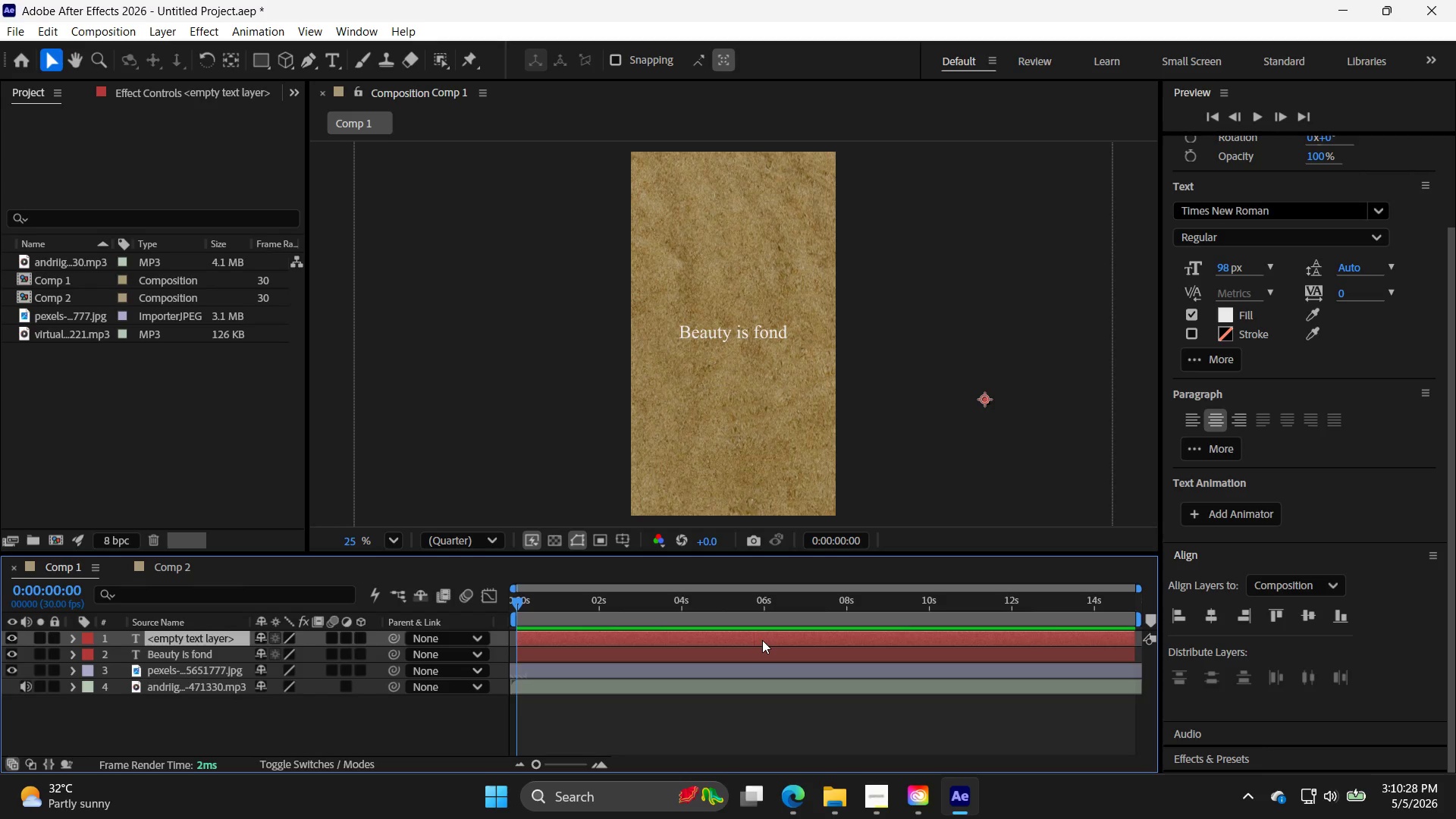 
key(Delete)
 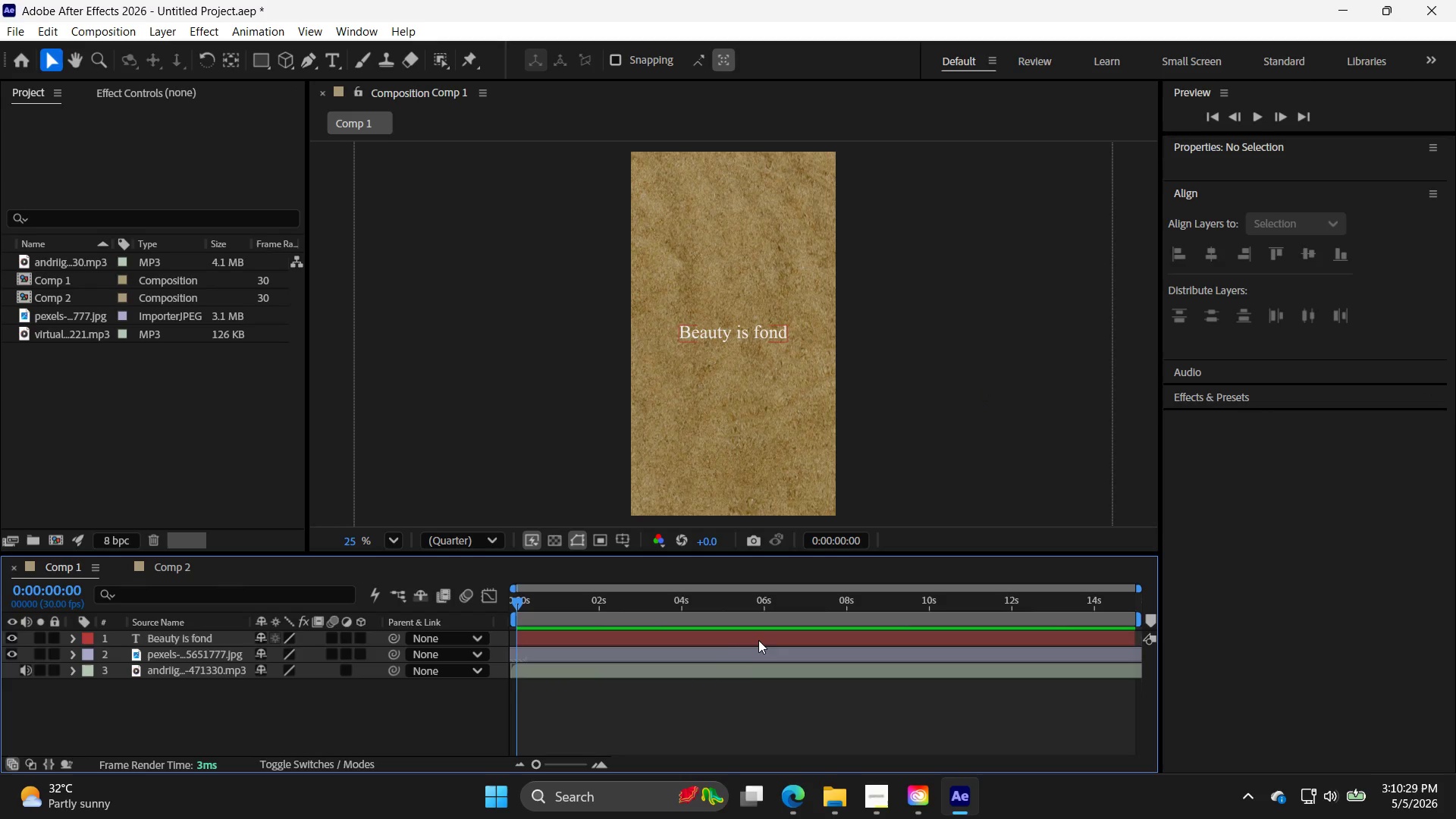 
left_click([758, 639])
 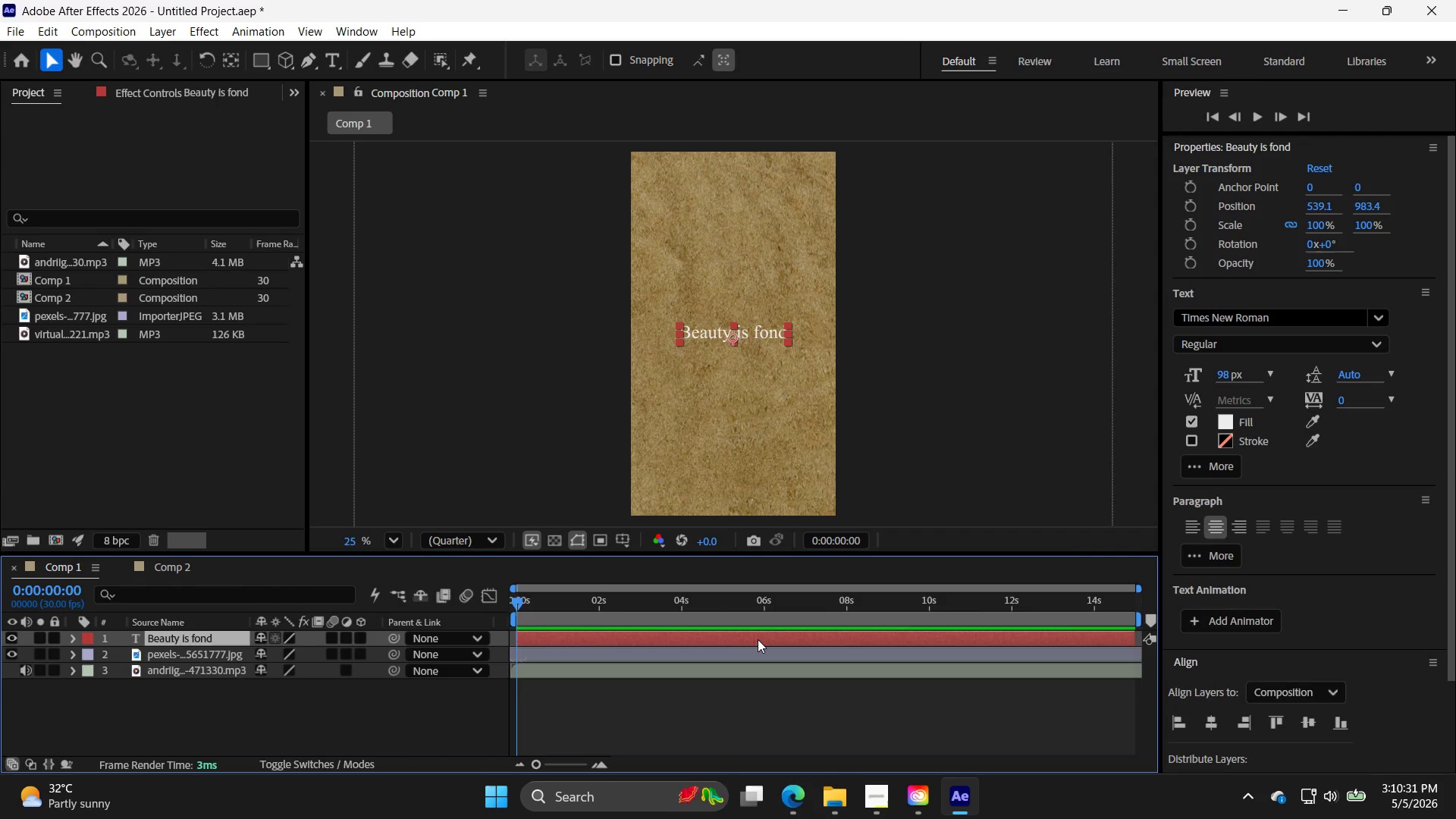 
left_click_drag(start_coordinate=[758, 639], to_coordinate=[751, 639])
 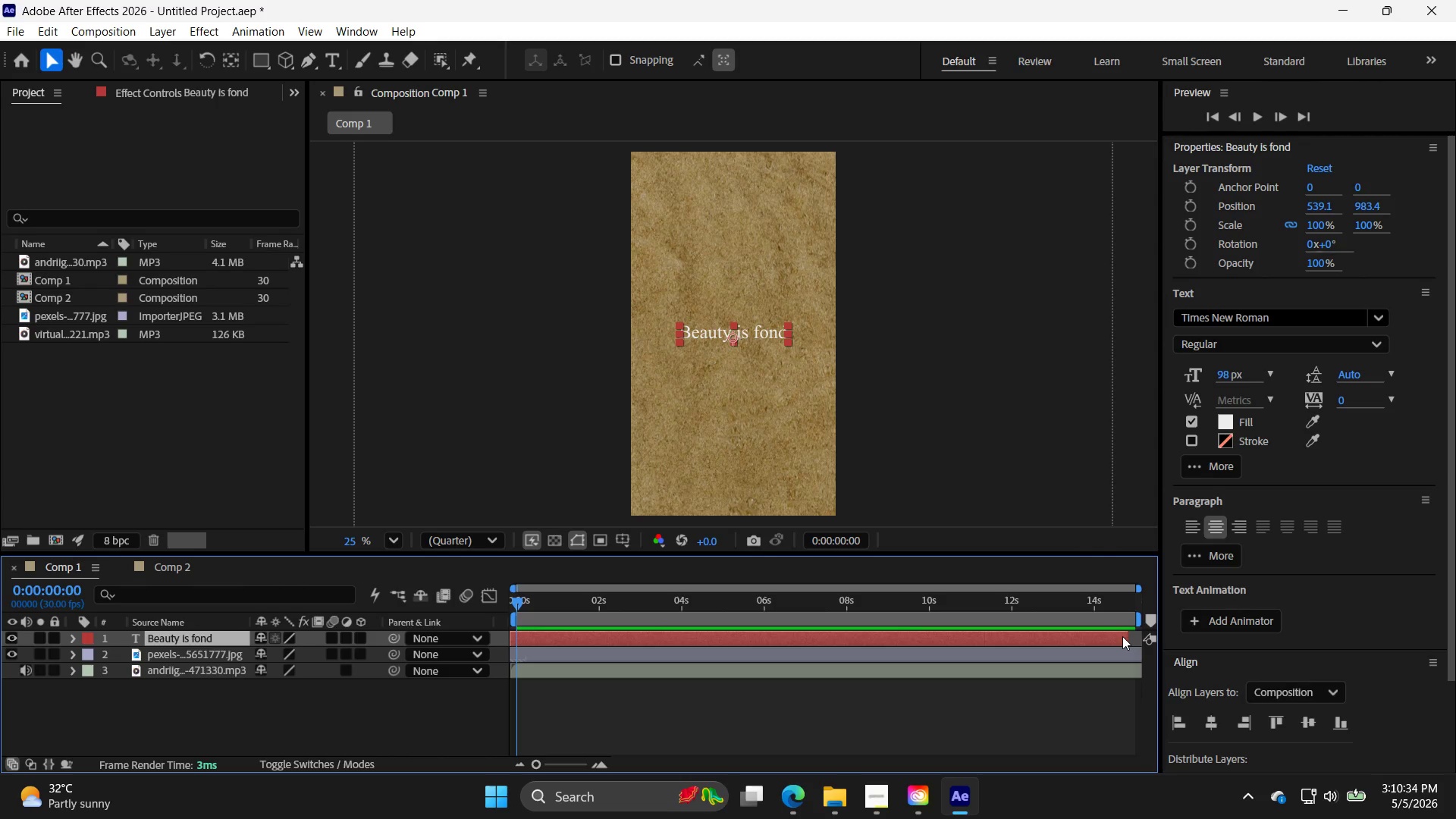 
left_click_drag(start_coordinate=[1125, 636], to_coordinate=[727, 633])
 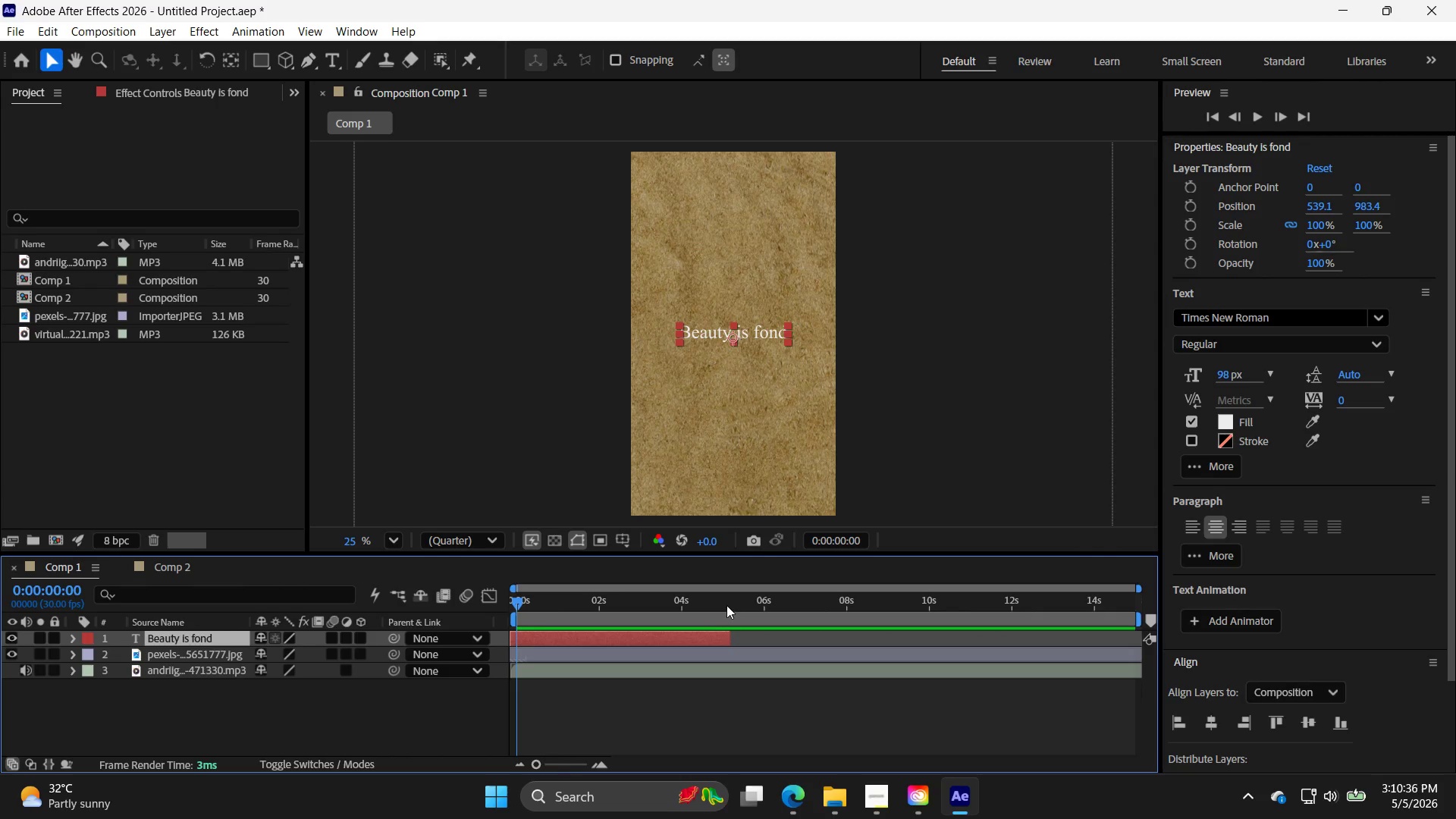 
hold_key(key=AltLeft, duration=0.36)
scroll: coordinate [724, 601], scroll_direction: up, amount: 3.0
 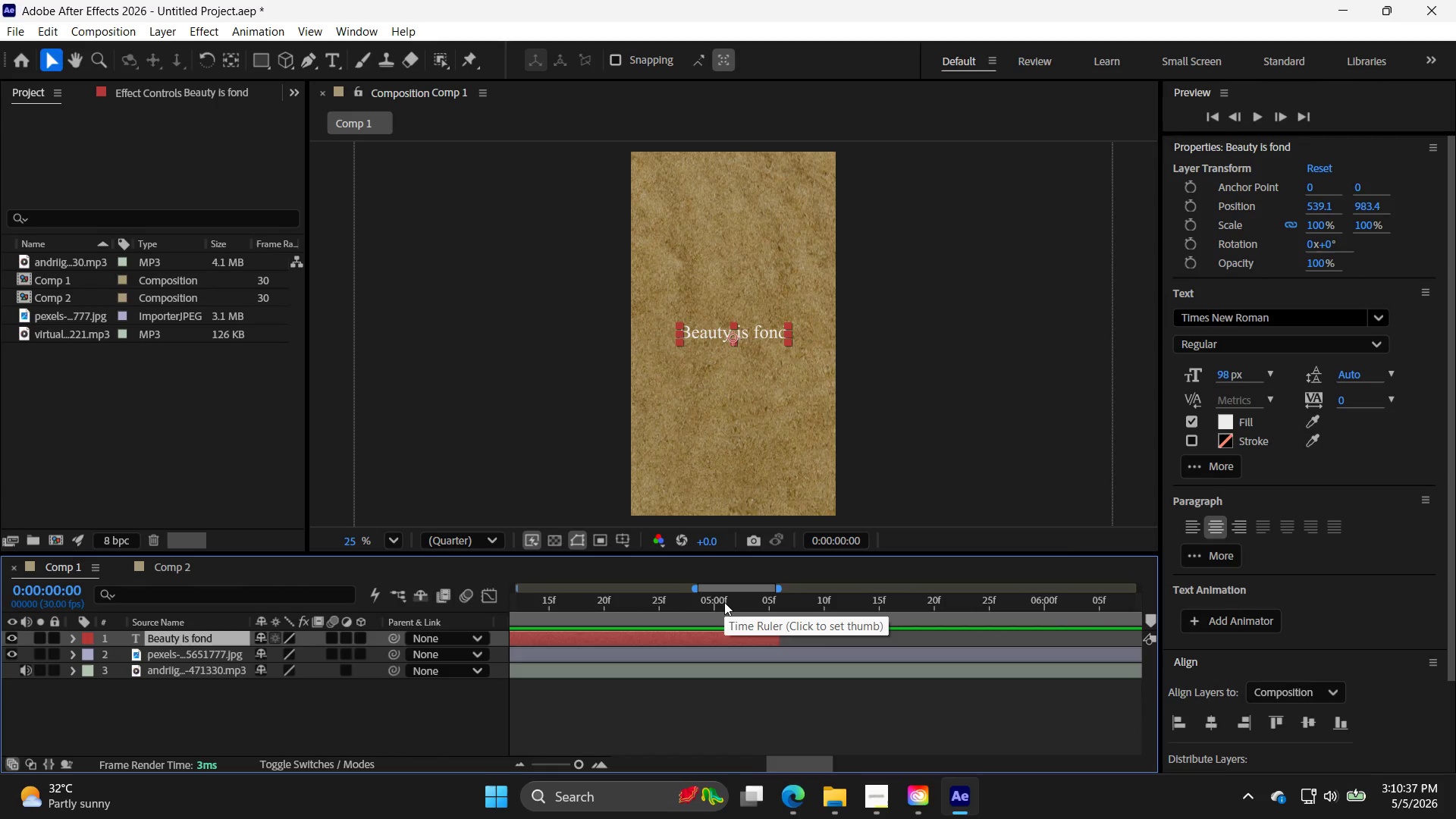 
hold_key(key=AltLeft, duration=2.19)
scroll: coordinate [724, 604], scroll_direction: down, amount: 2.0
 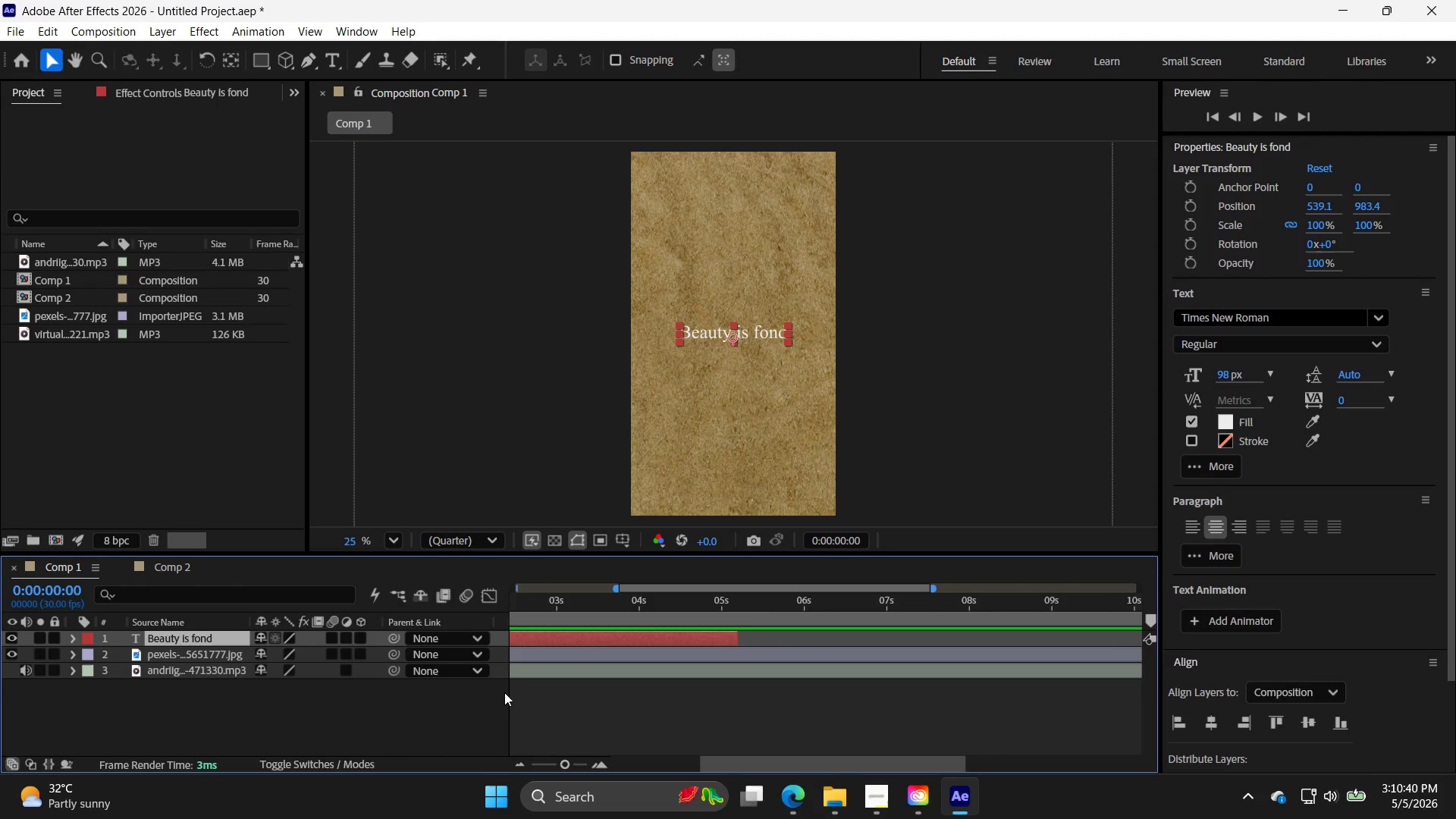 
left_click([506, 588])
 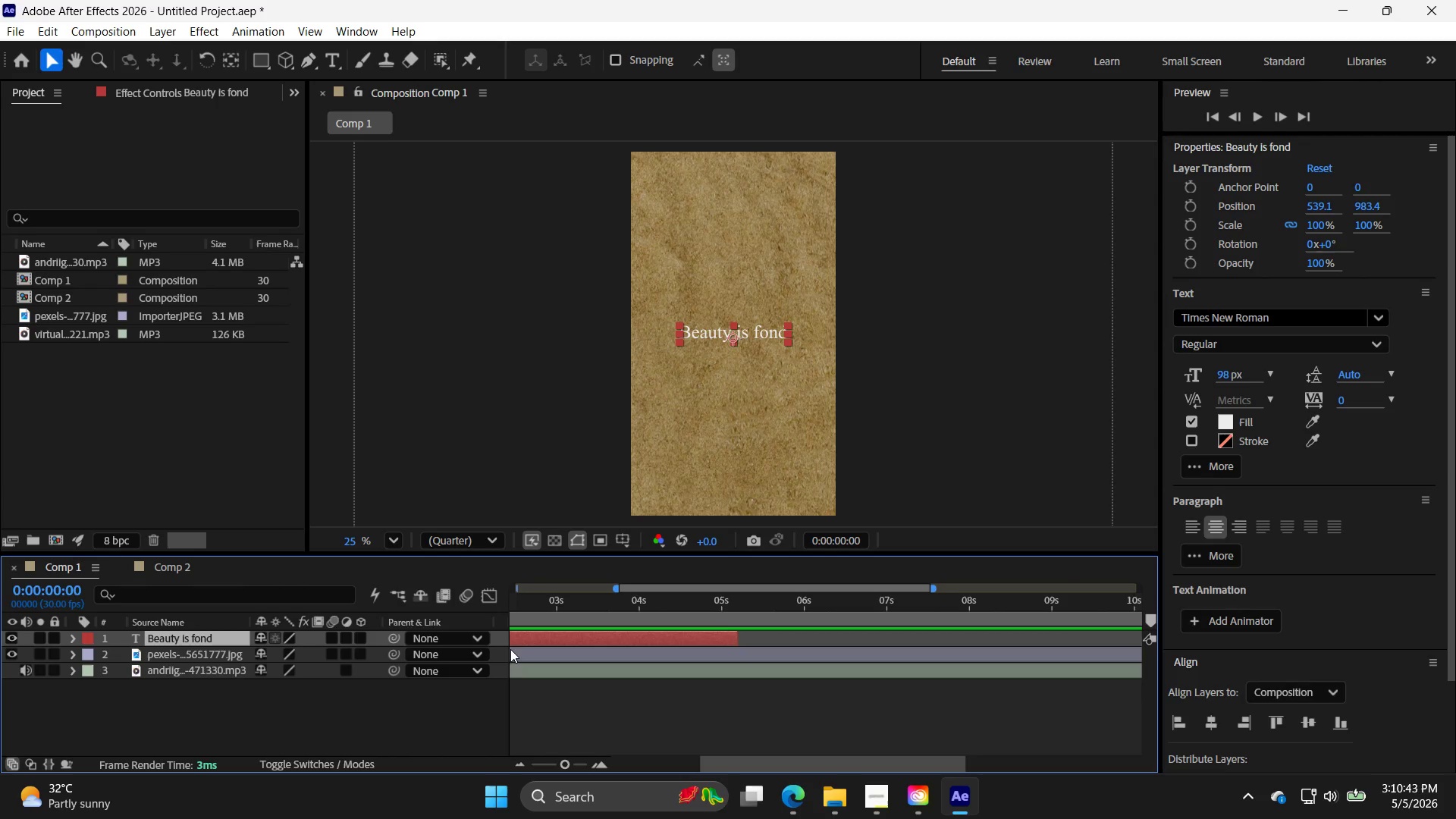 
left_click([504, 725])
 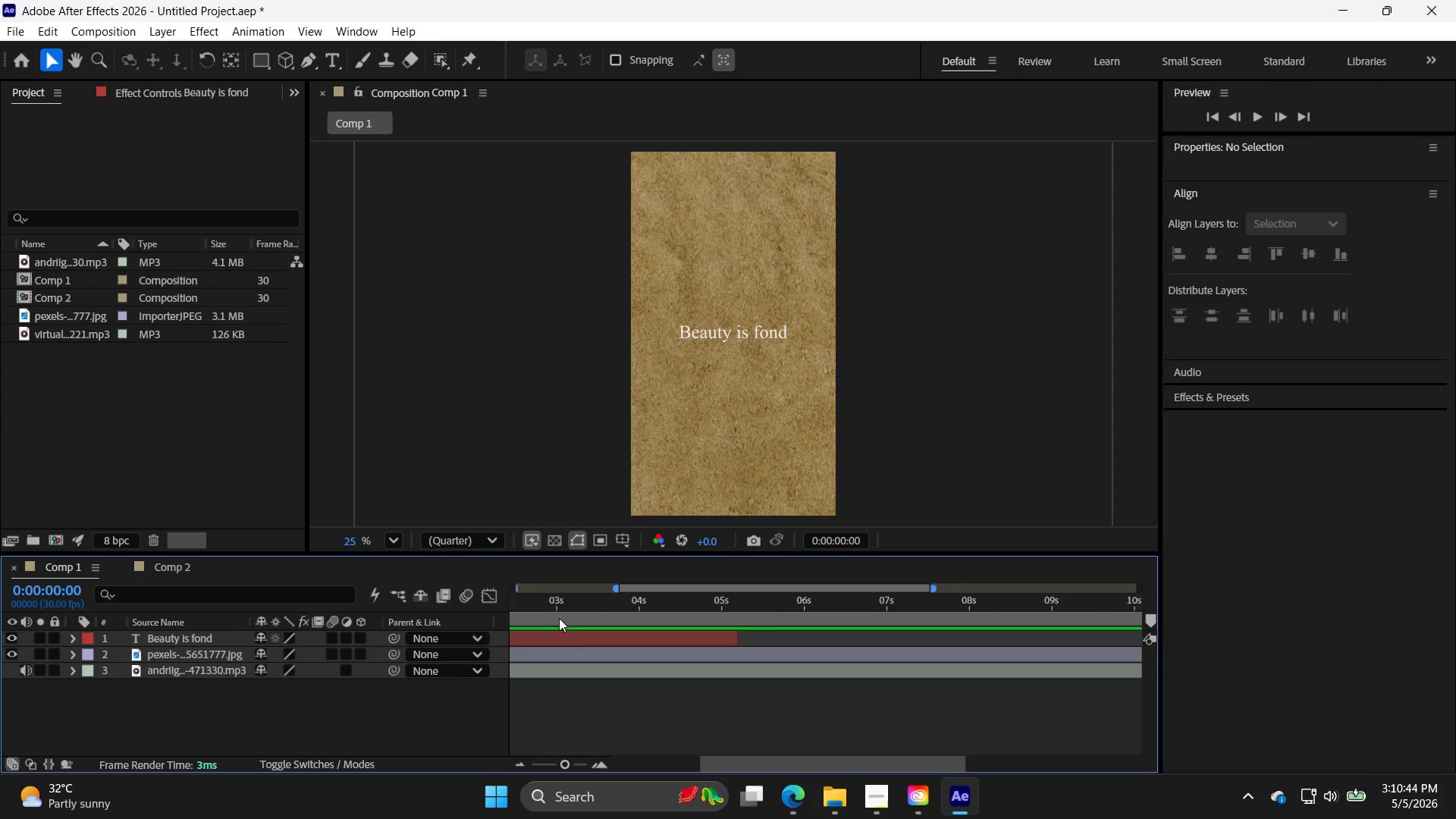 
left_click([614, 709])
 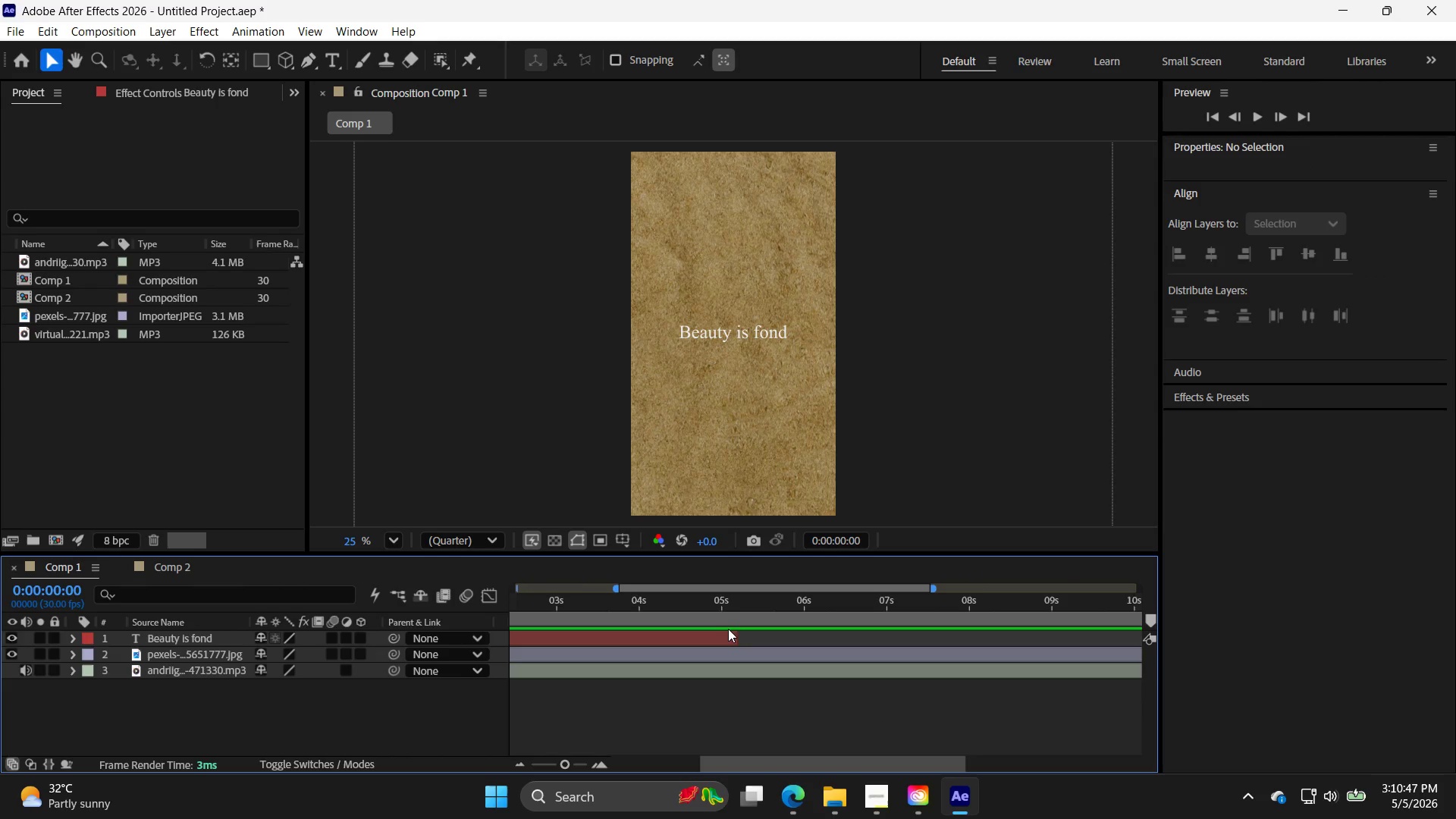 
double_click([719, 642])
 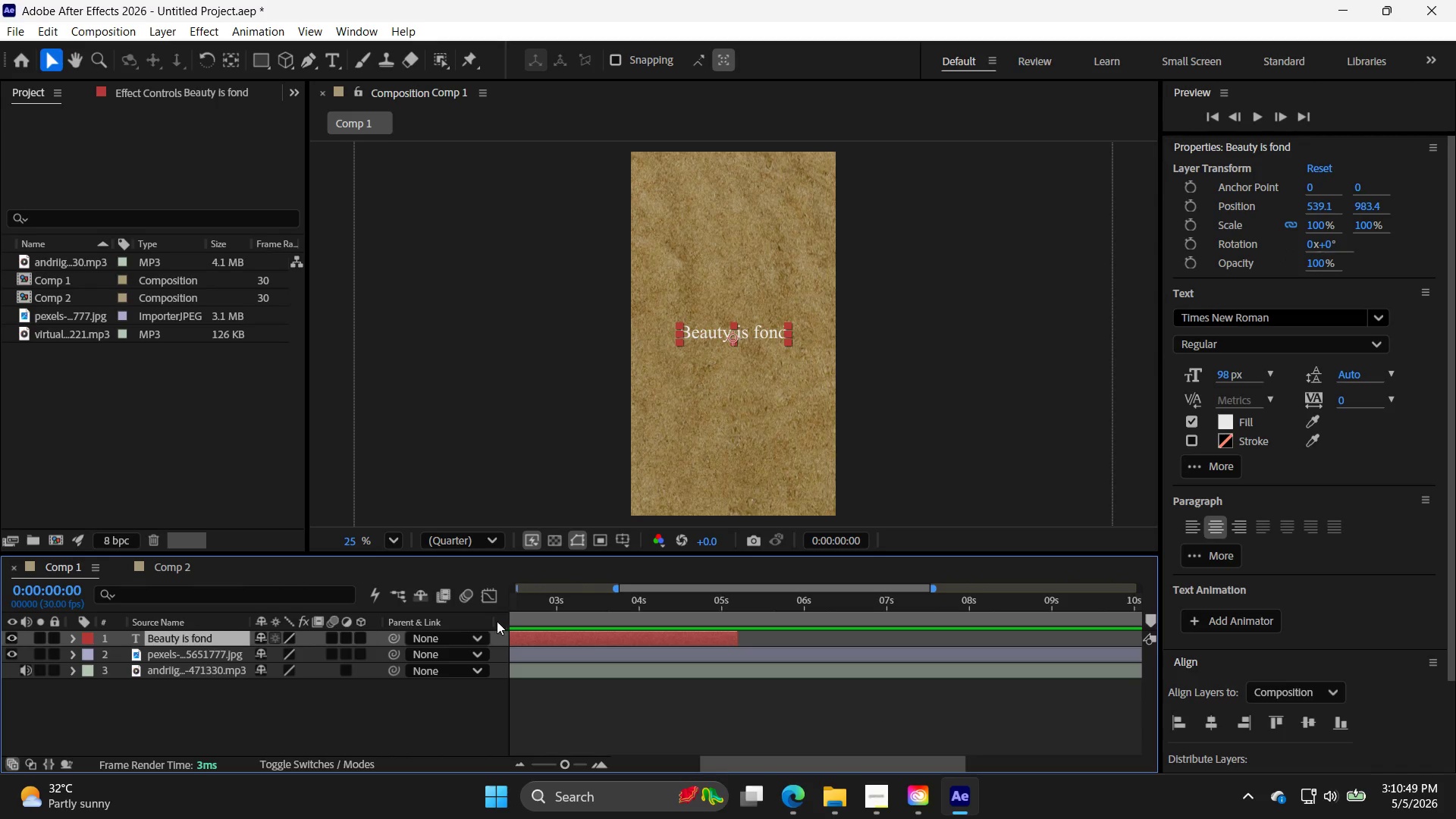 
left_click_drag(start_coordinate=[494, 623], to_coordinate=[457, 625])
 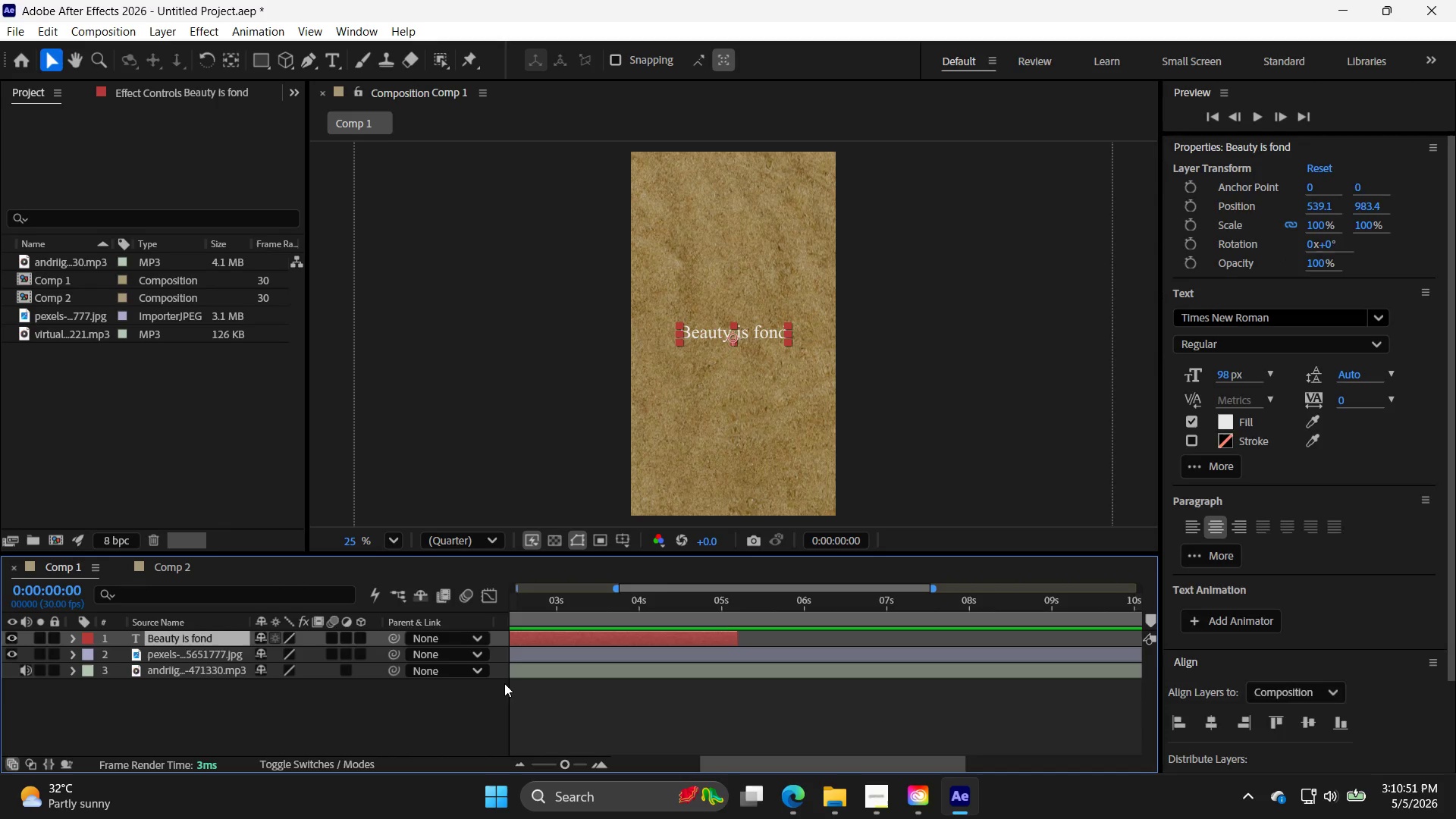 
left_click([504, 683])
 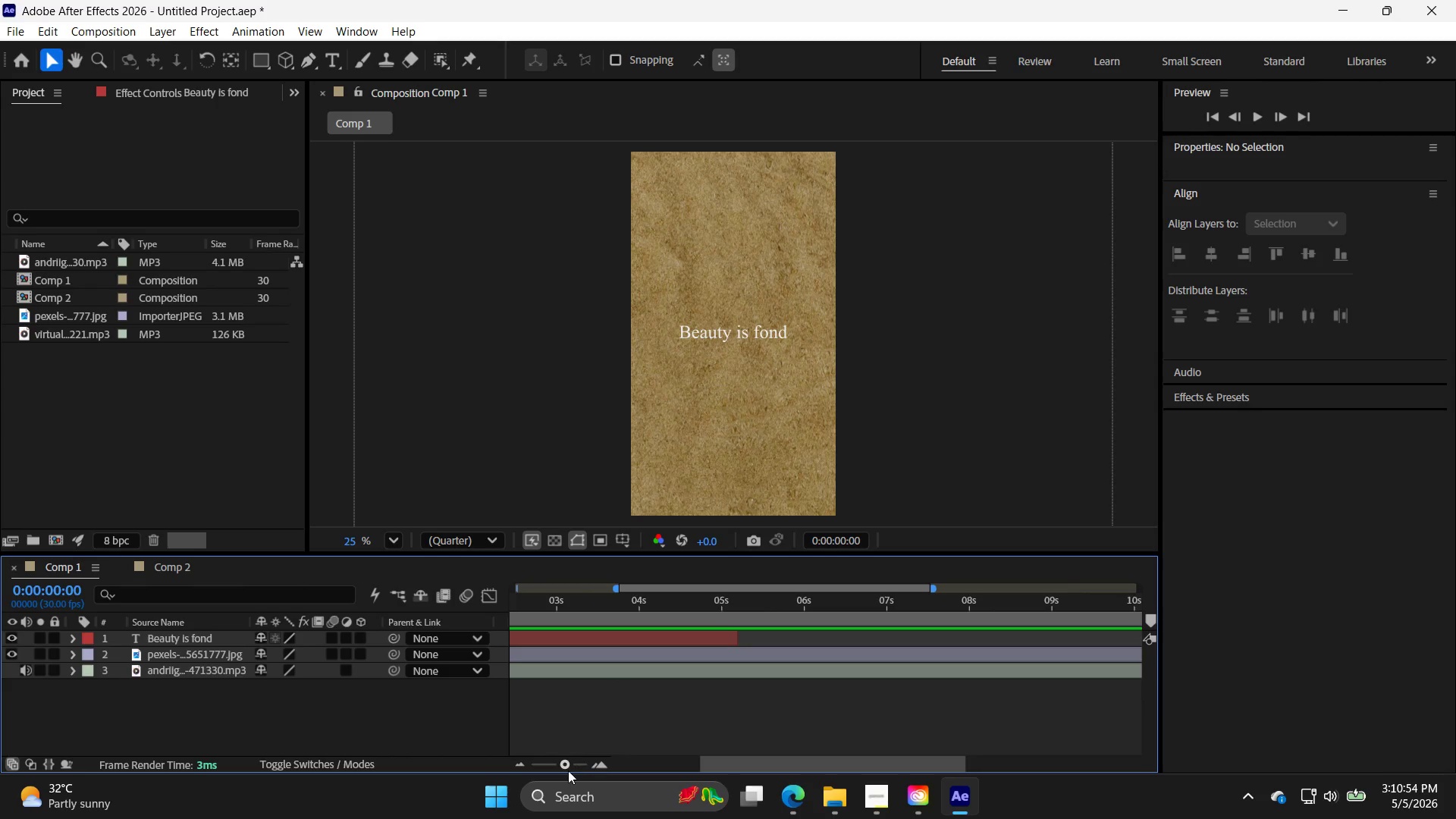 
left_click_drag(start_coordinate=[561, 764], to_coordinate=[544, 765])
 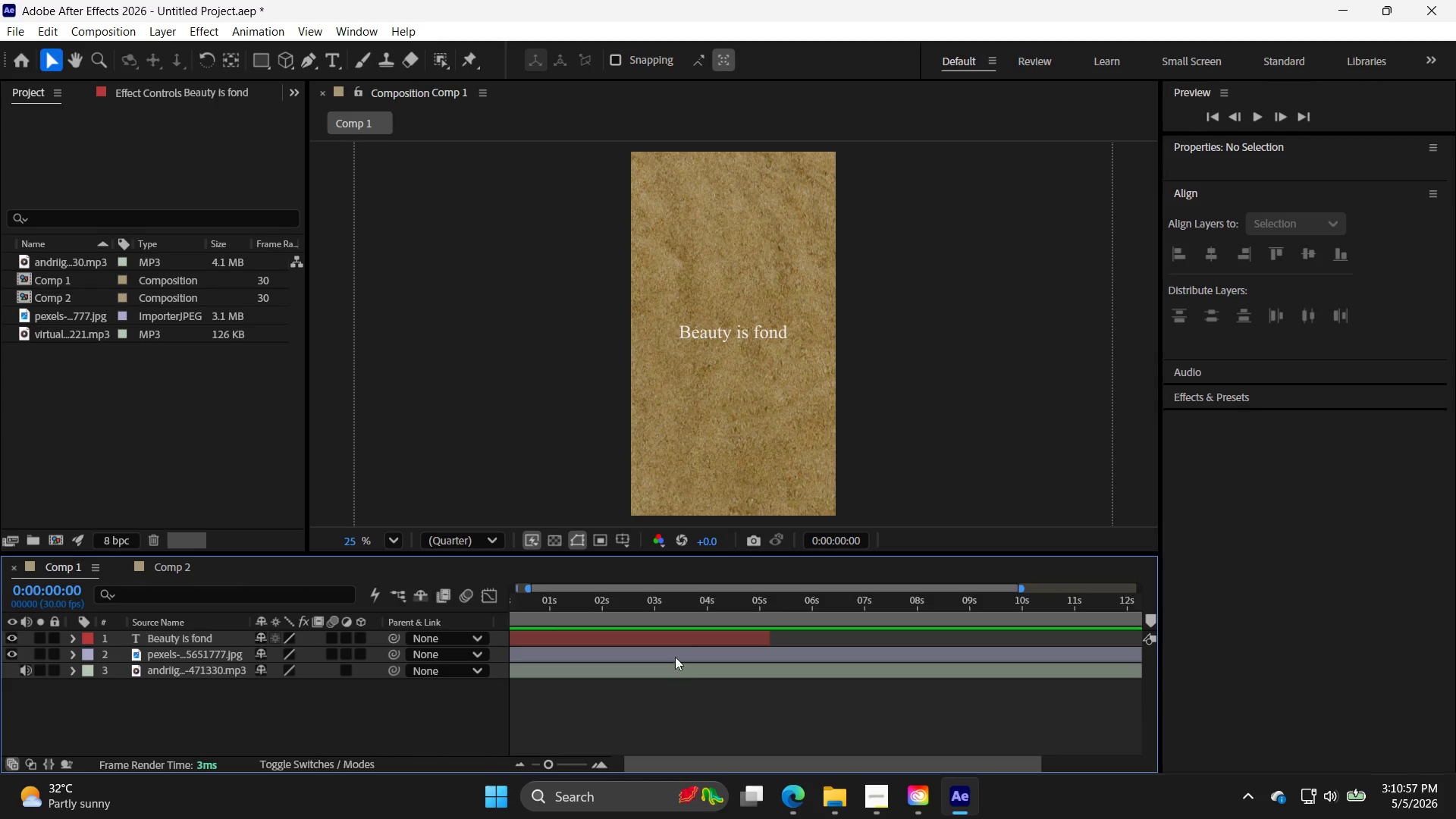 
left_click([681, 640])
 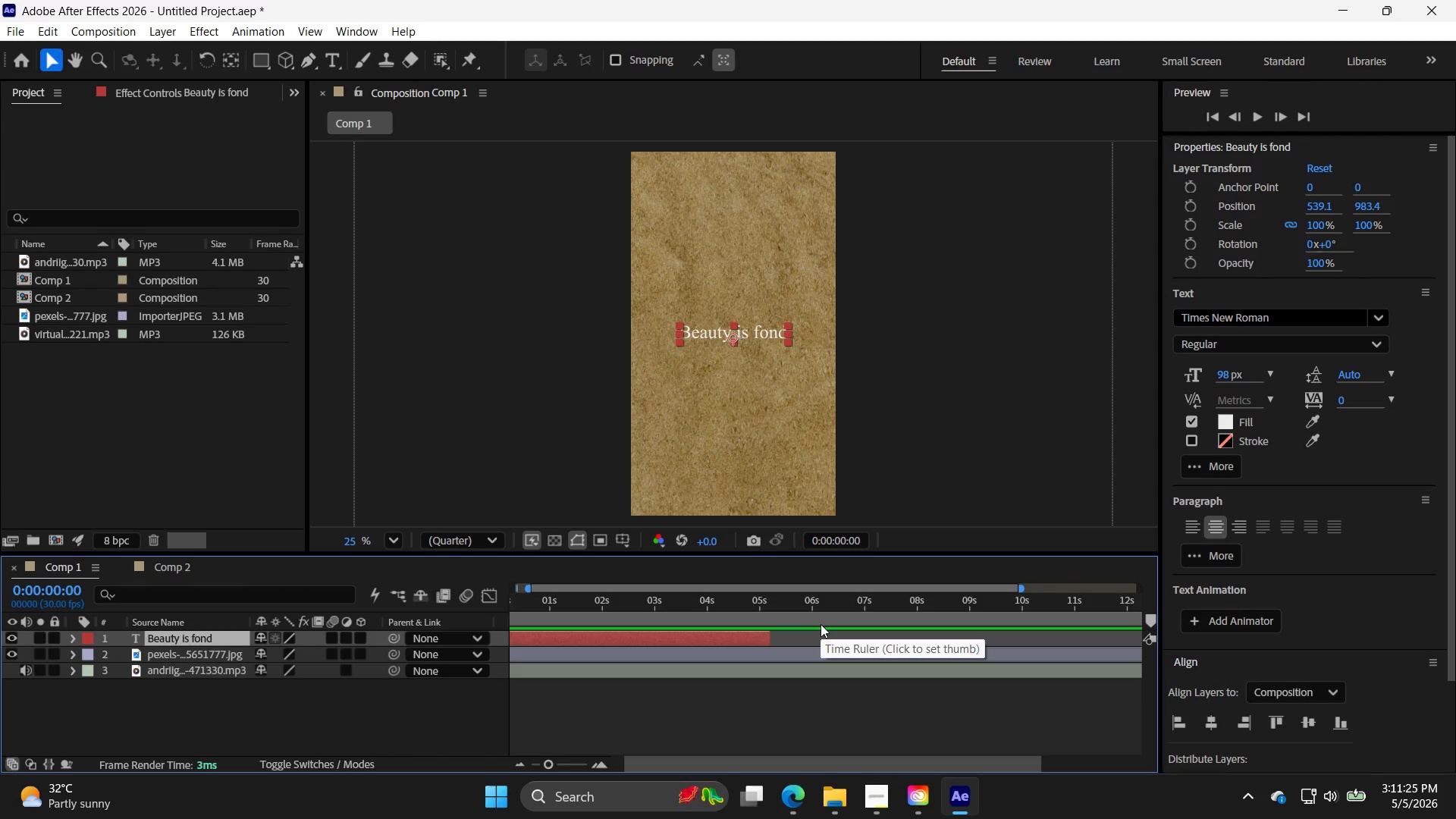 
wait(32.38)
 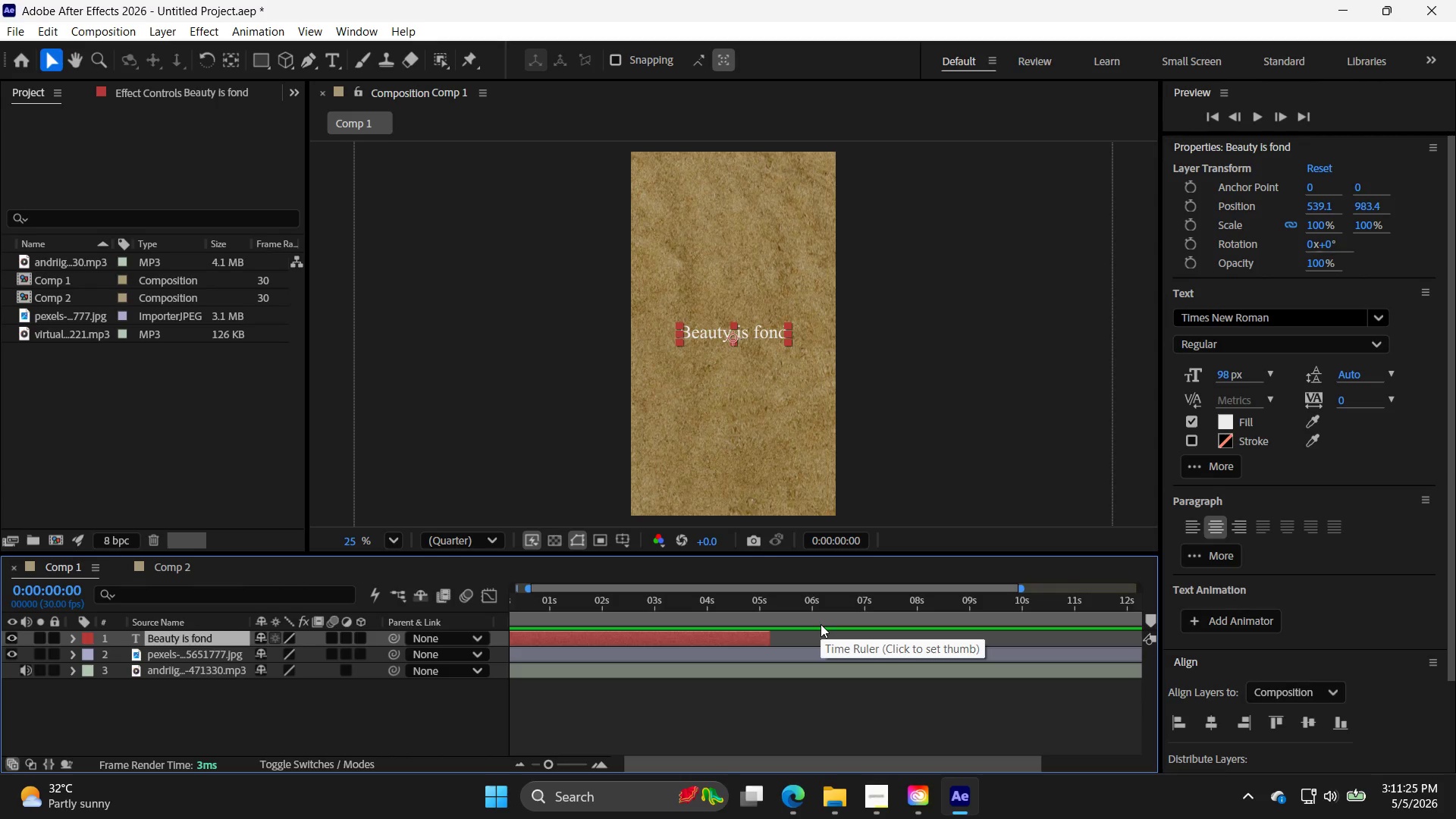 
left_click([1229, 420])
 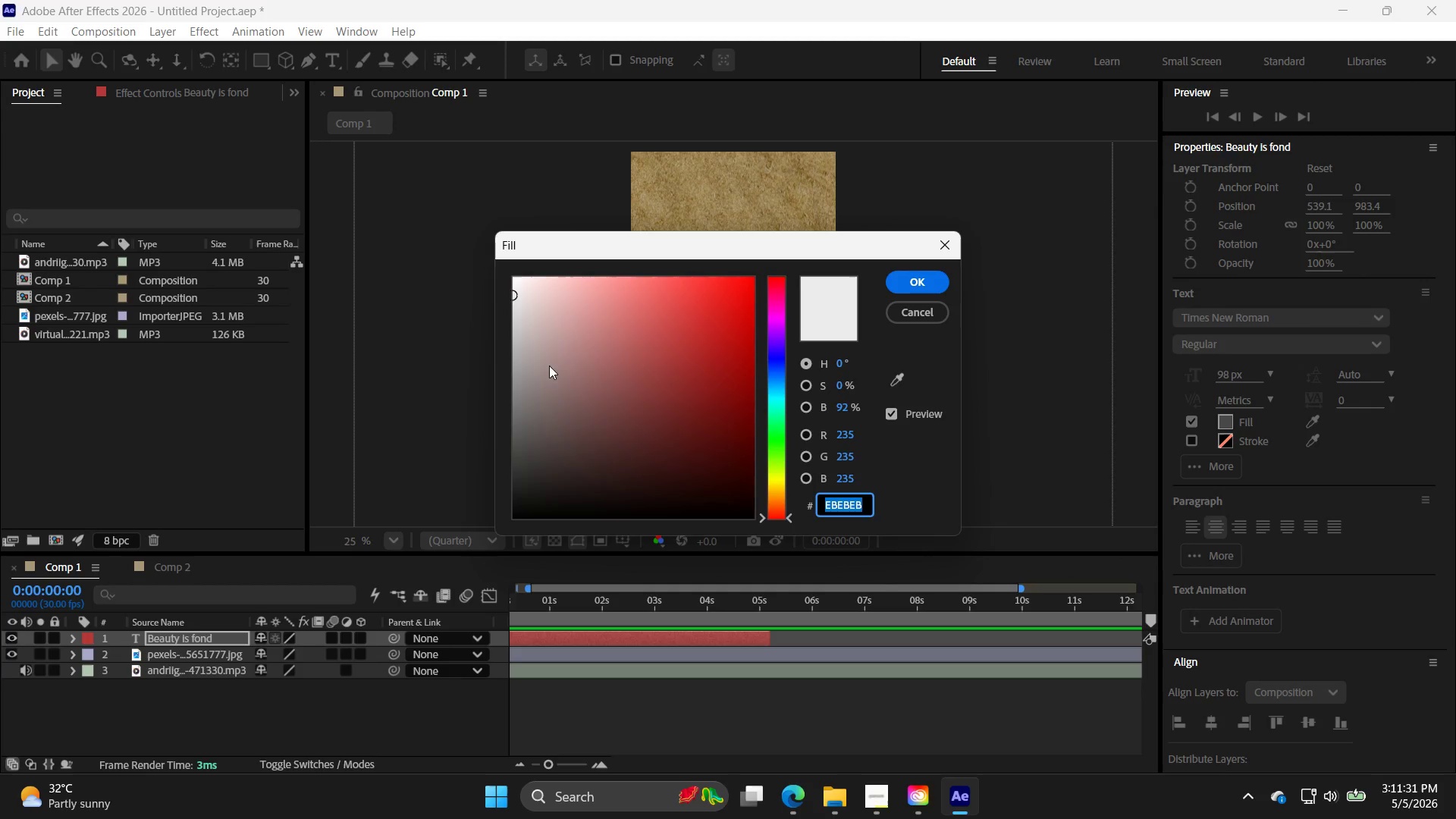 
left_click([519, 340])
 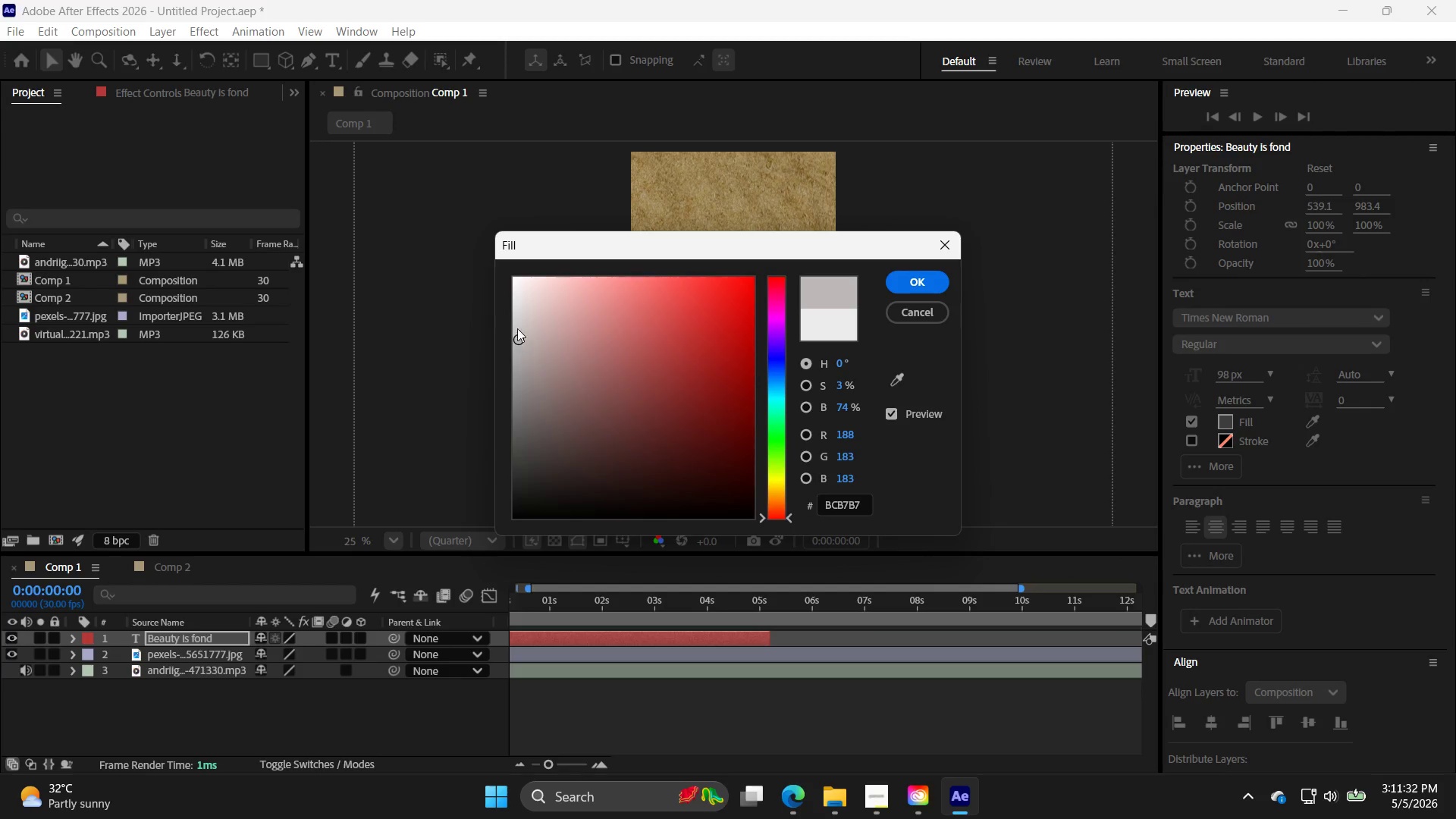 
left_click_drag(start_coordinate=[517, 325], to_coordinate=[507, 309])
 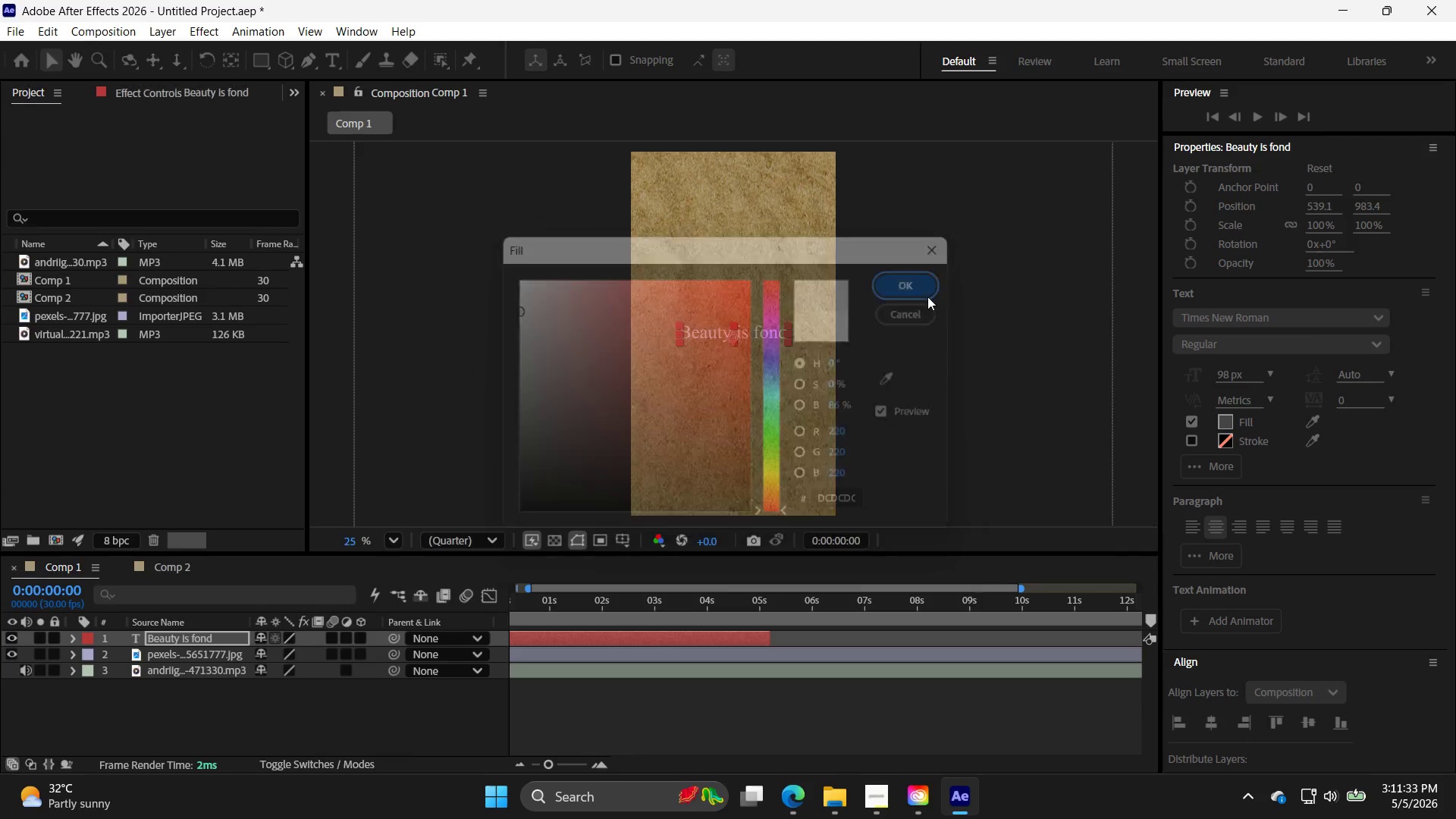 
double_click([969, 389])
 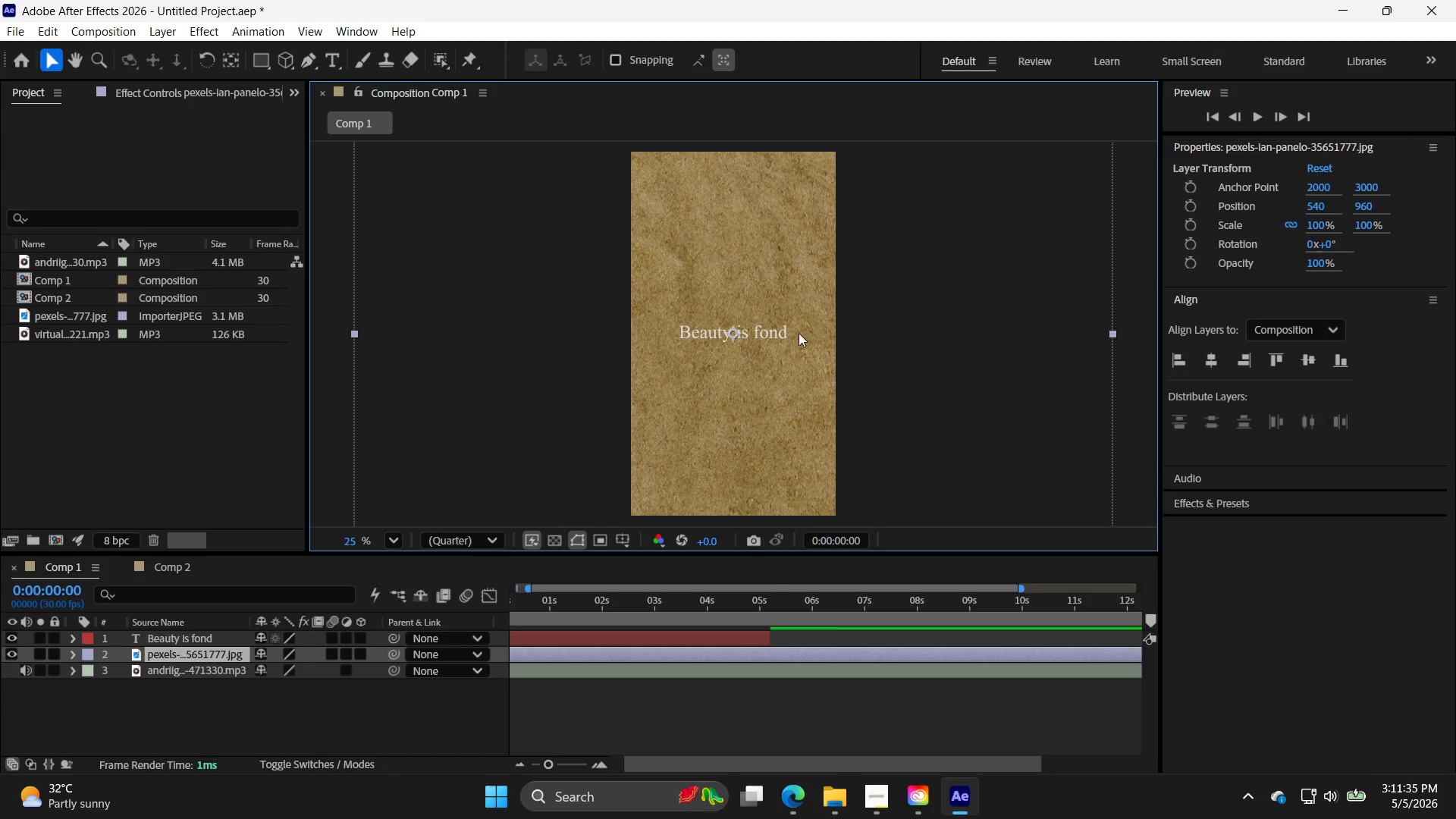 
left_click([758, 328])
 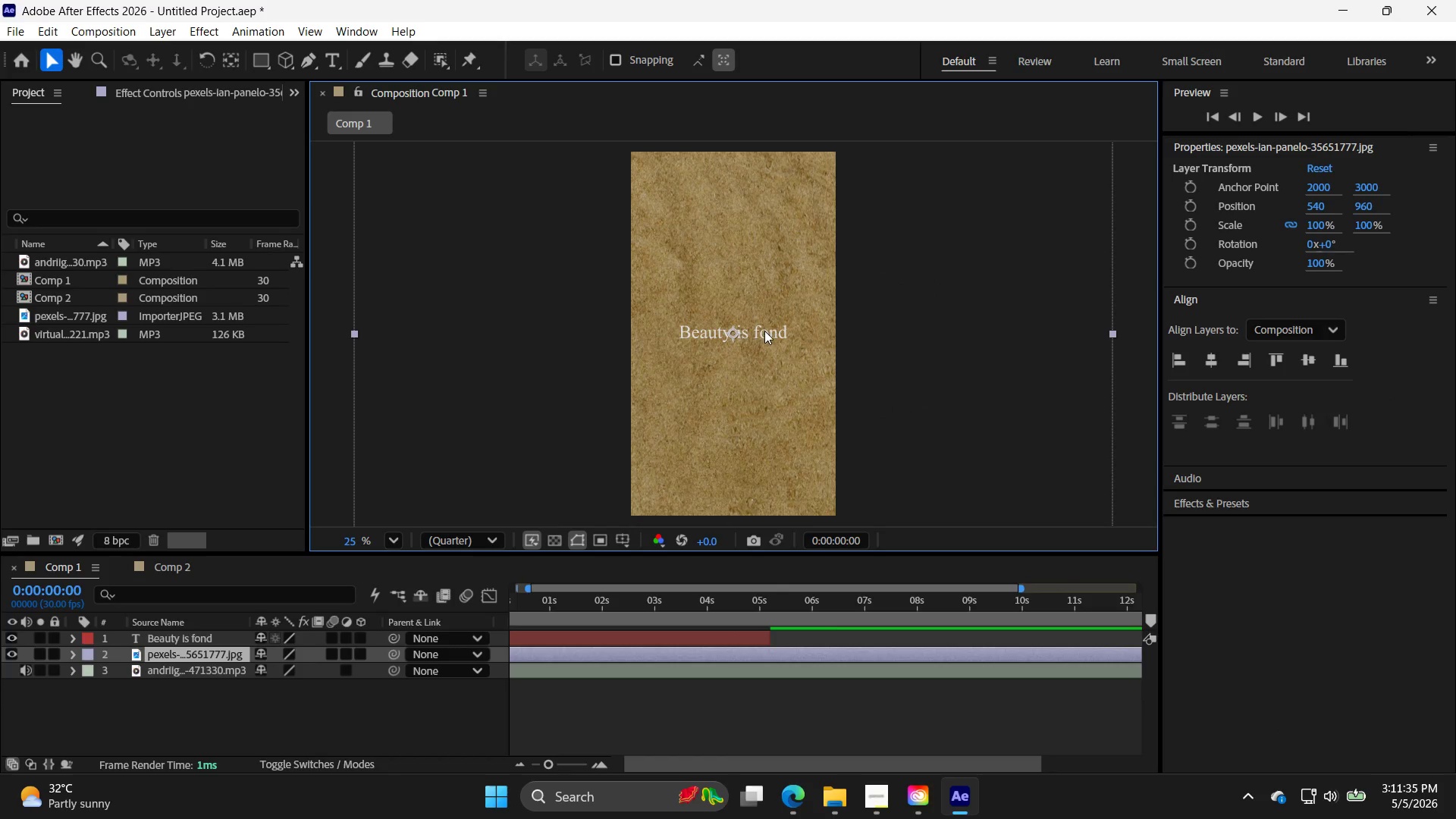 
left_click([764, 331])
 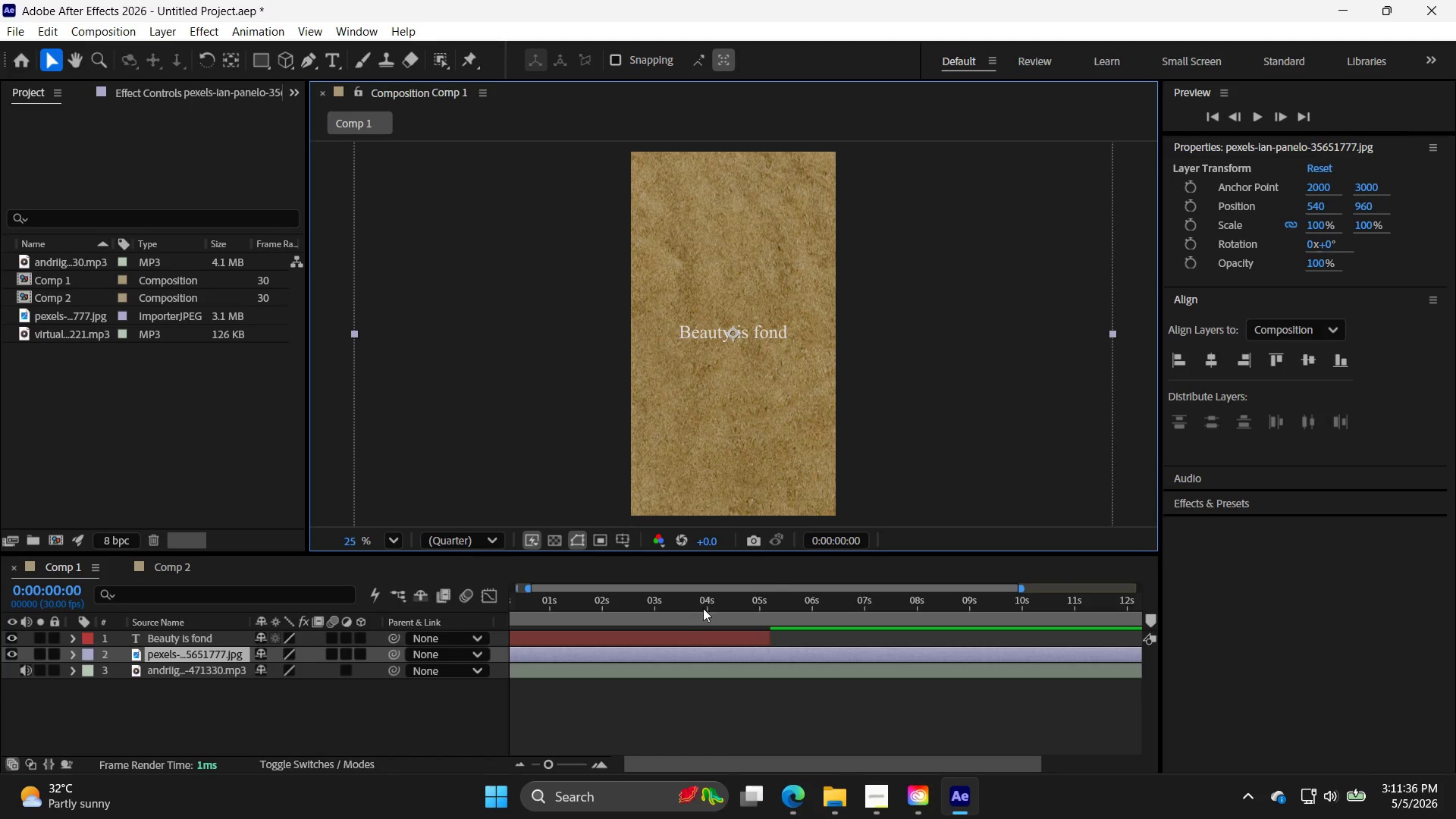 
left_click([709, 645])
 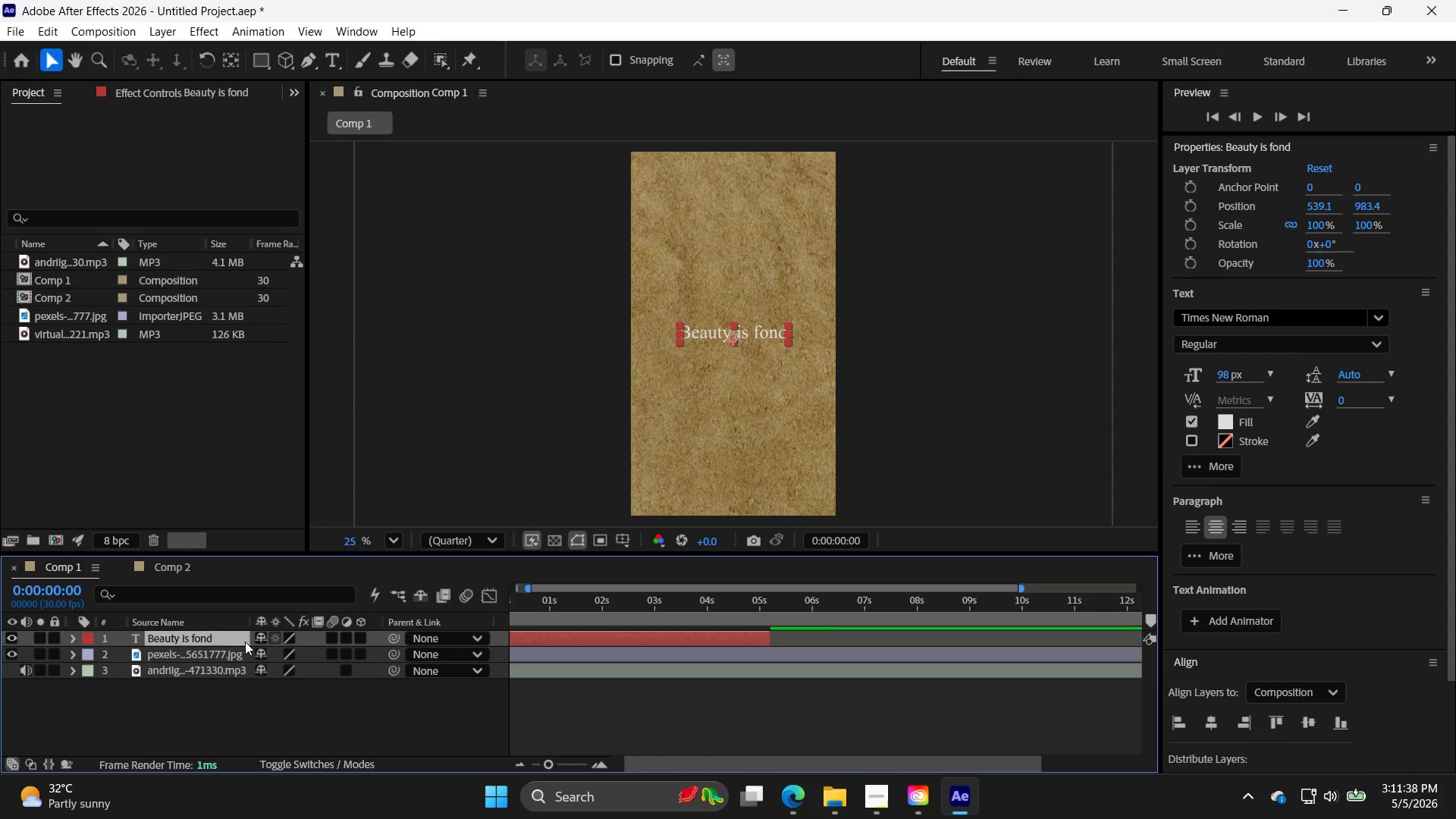 
key(S)
 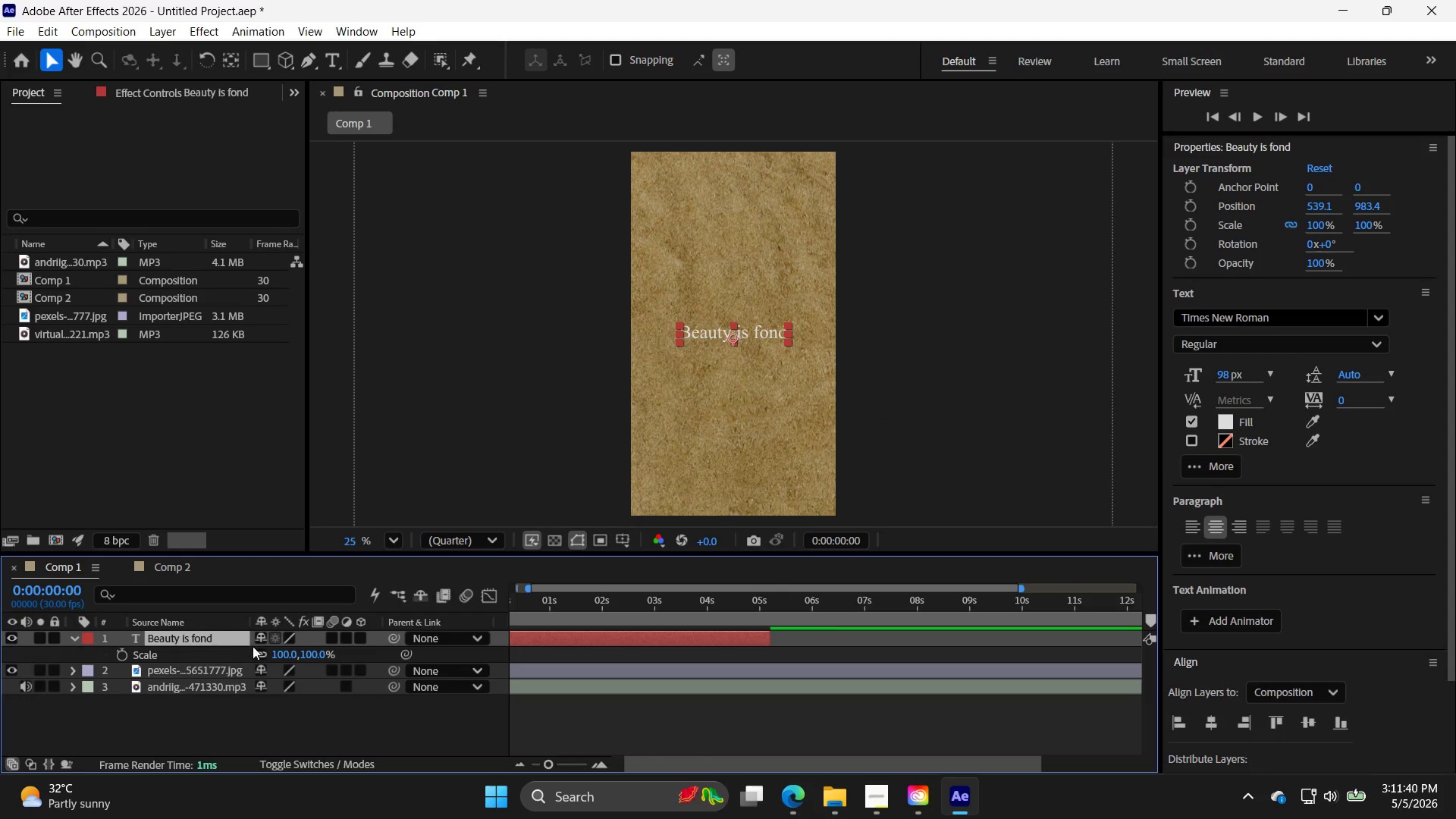 
key(P)
 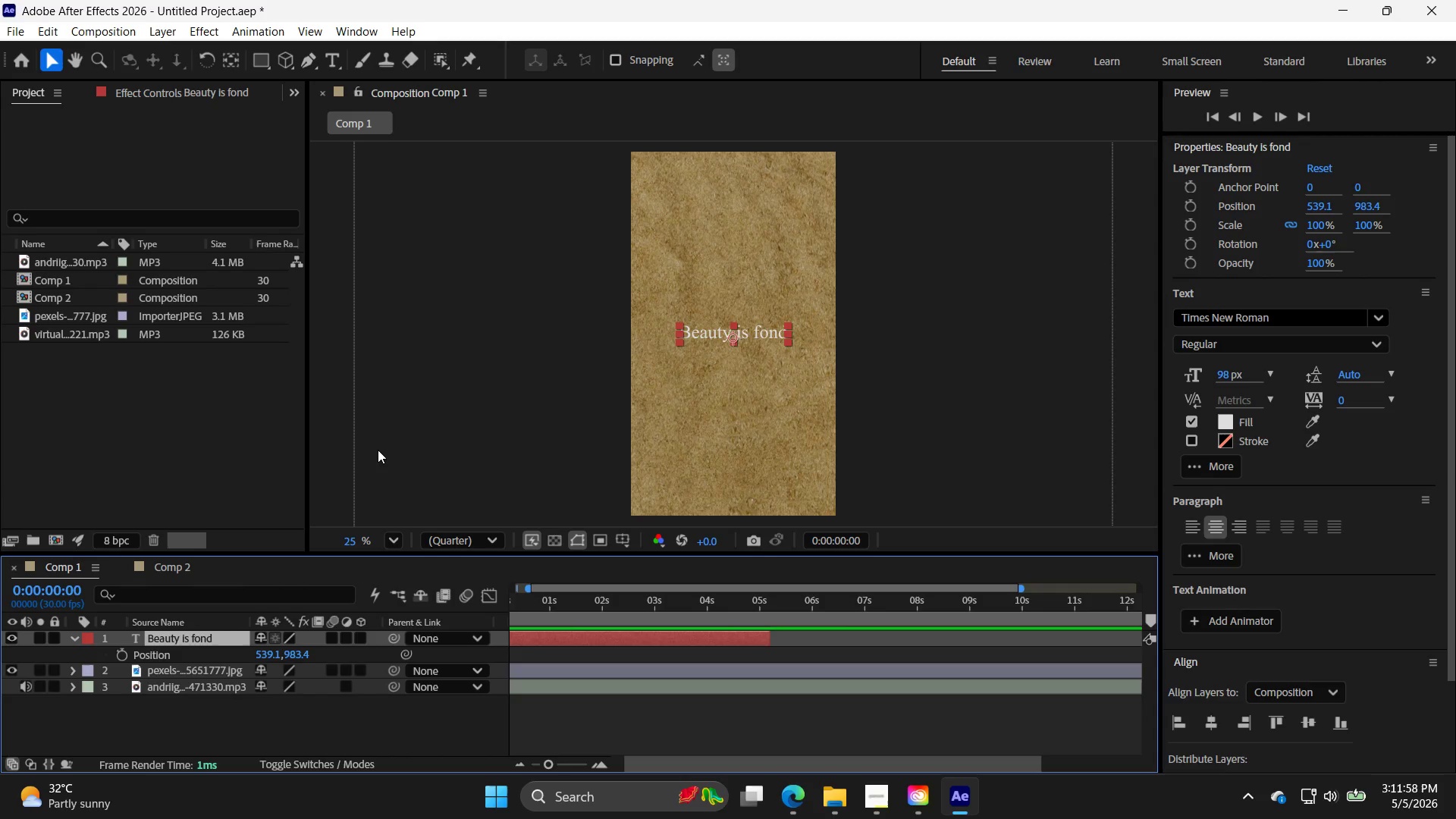 
wait(22.26)
 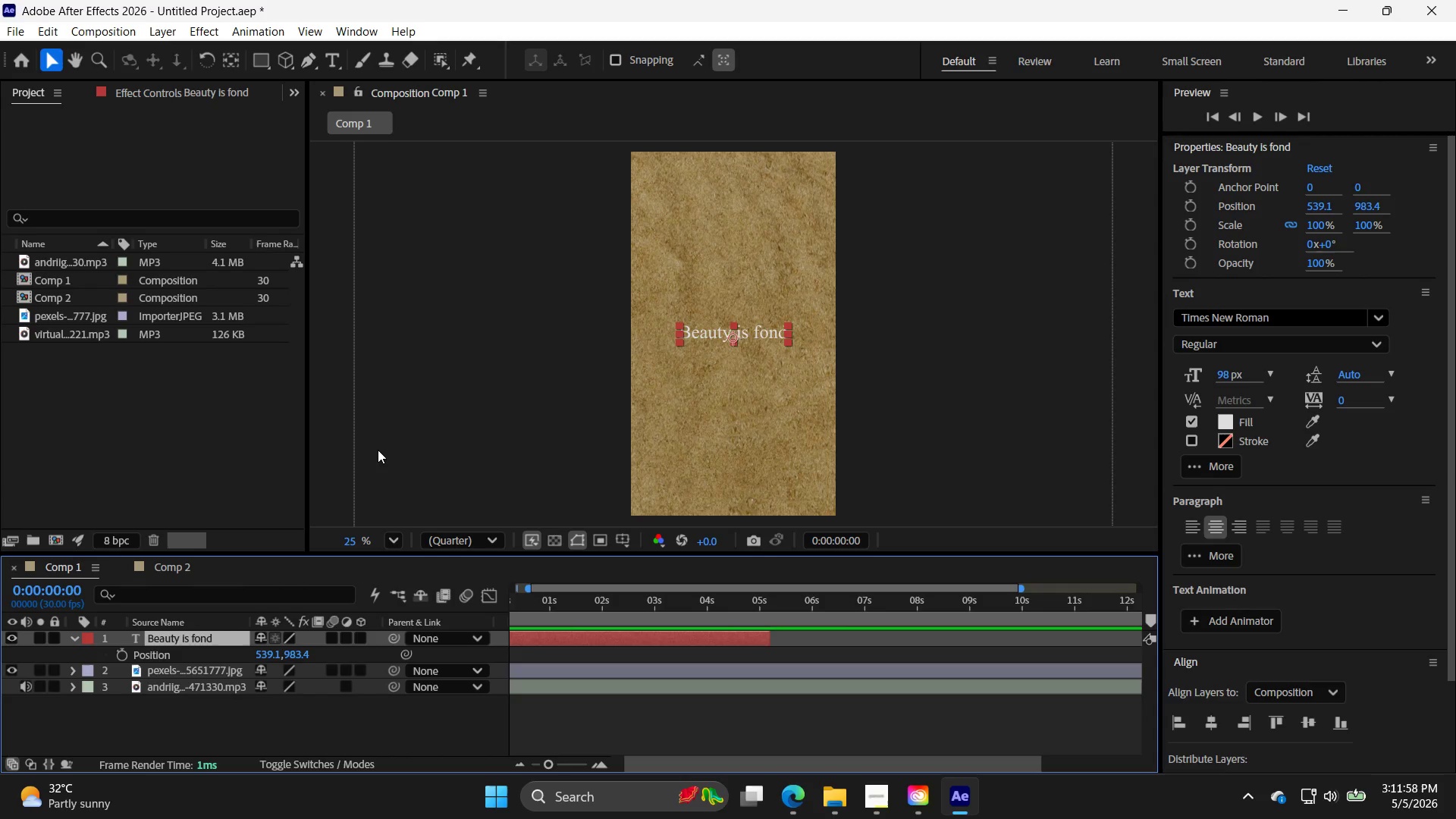 
key(T)
 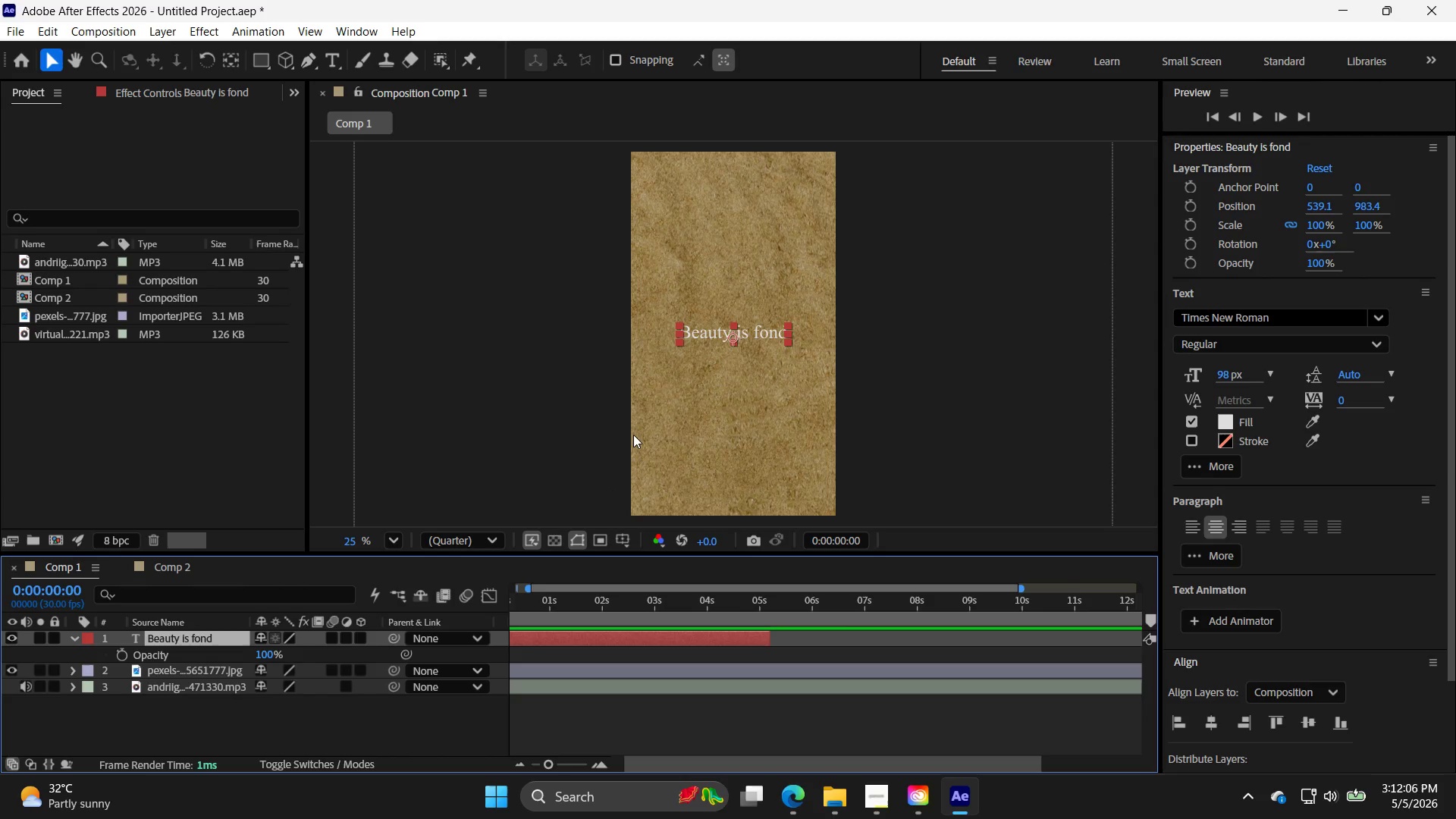 
key(ArrowDown)
 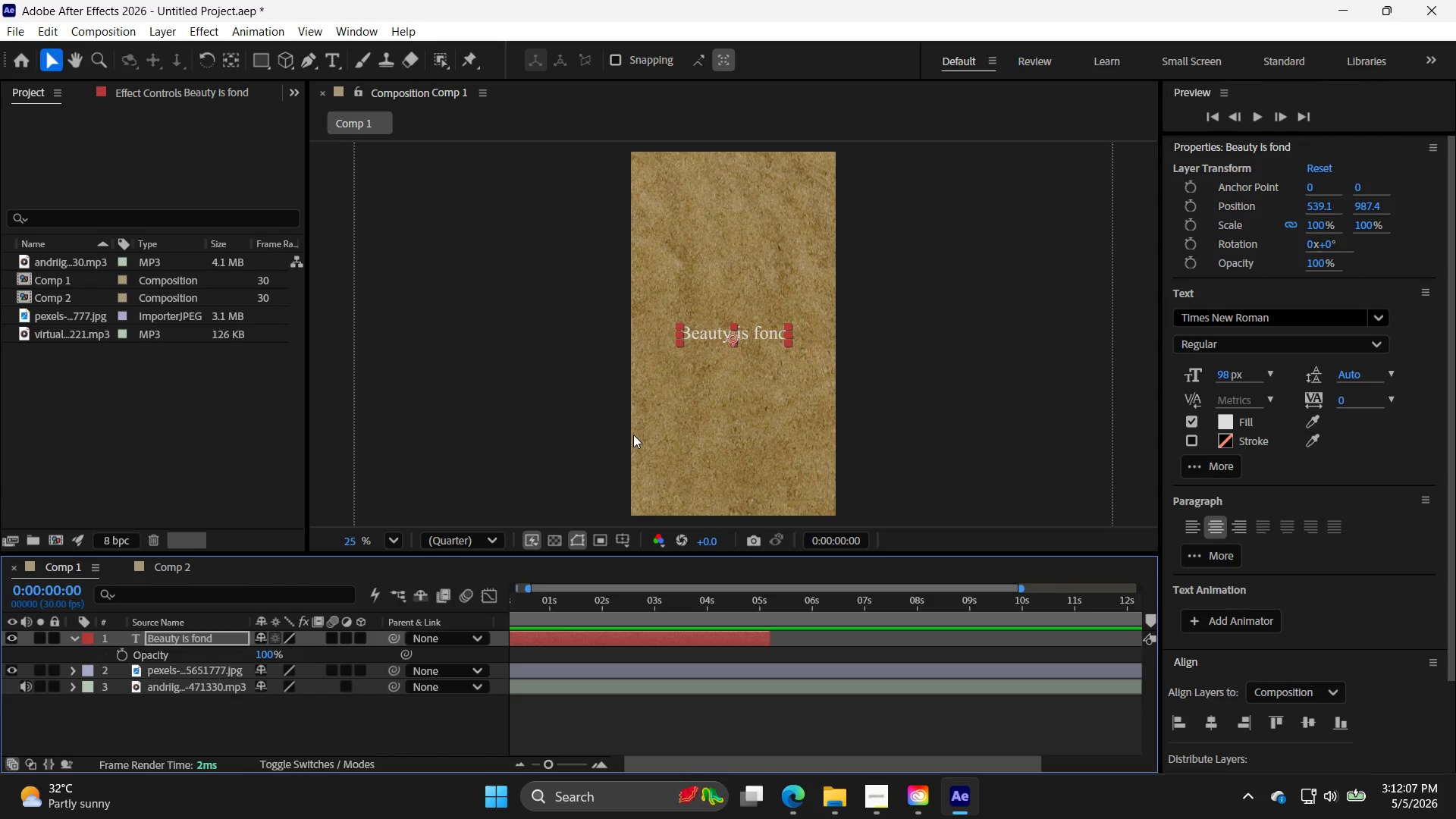 
key(ArrowDown)
 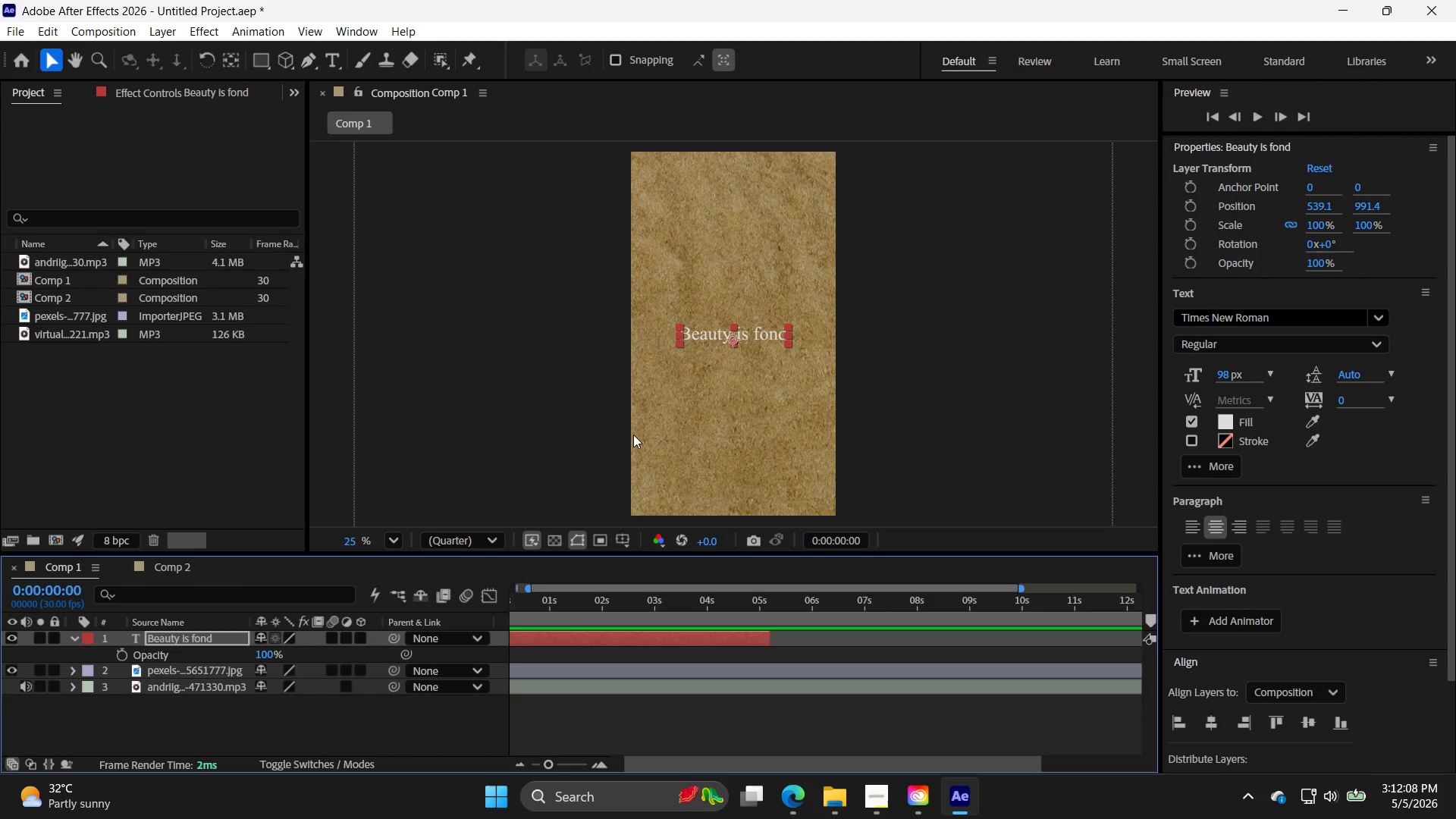 
key(ArrowDown)
 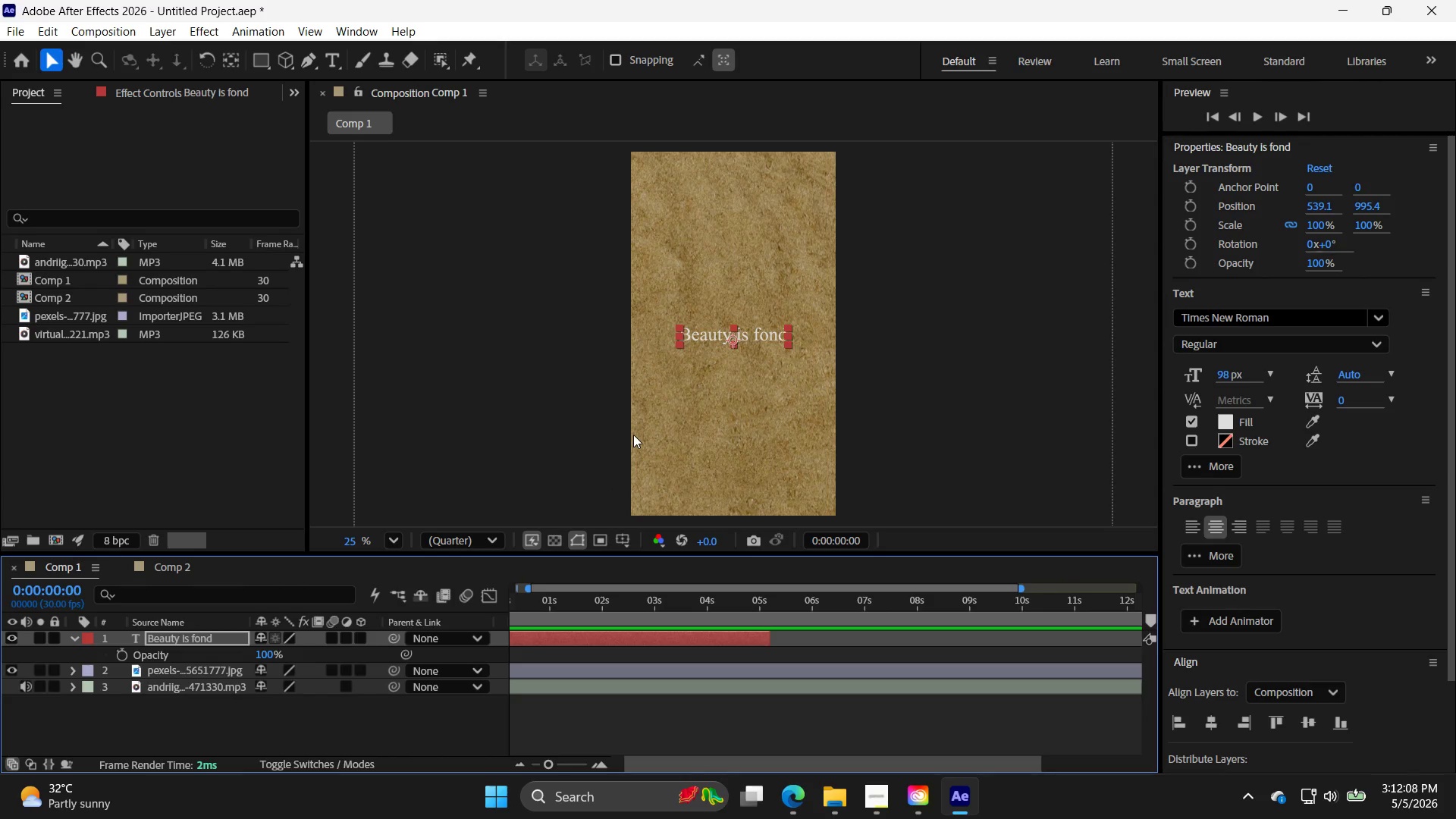 
key(ArrowDown)
 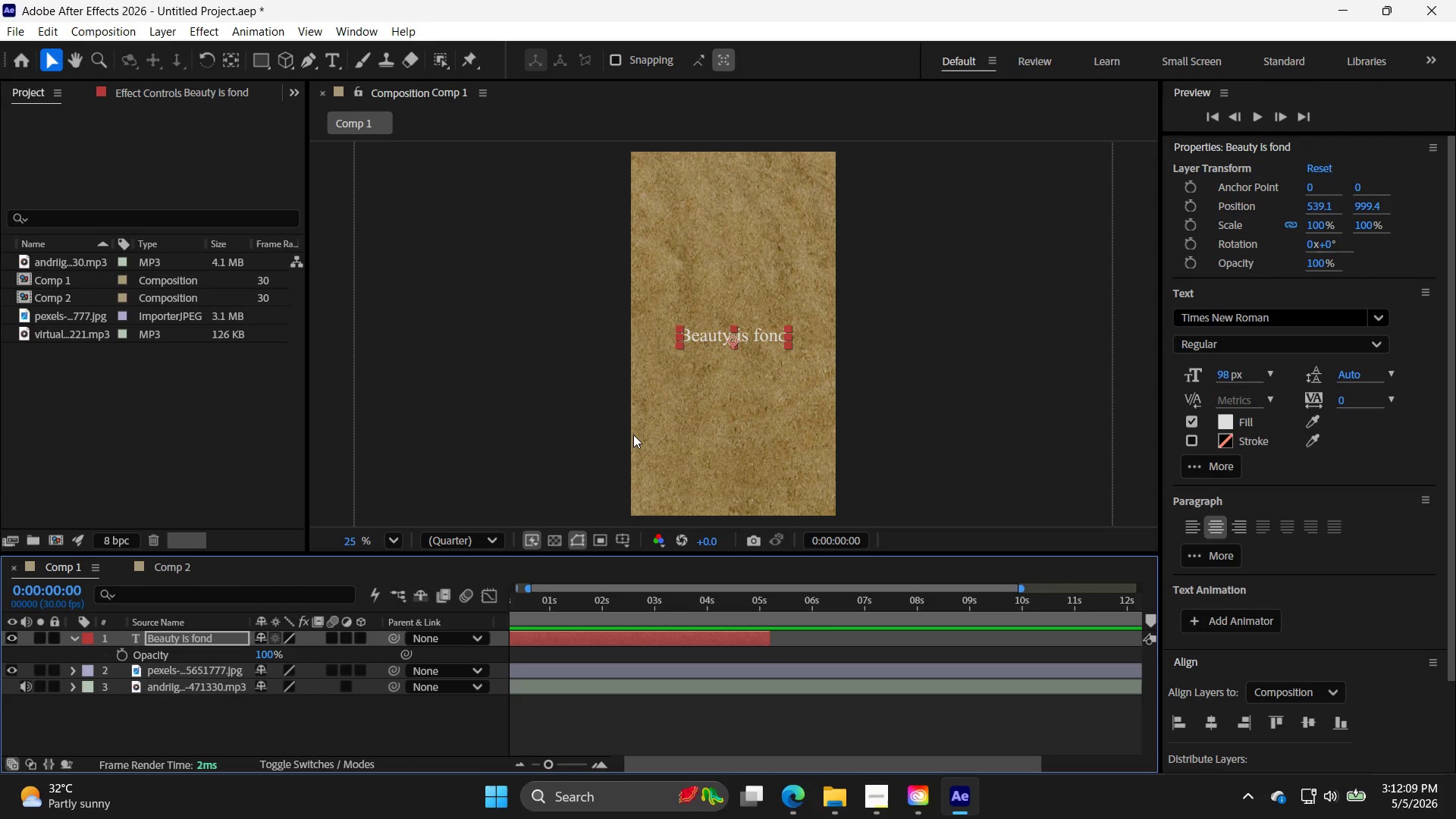 
key(ArrowDown)
 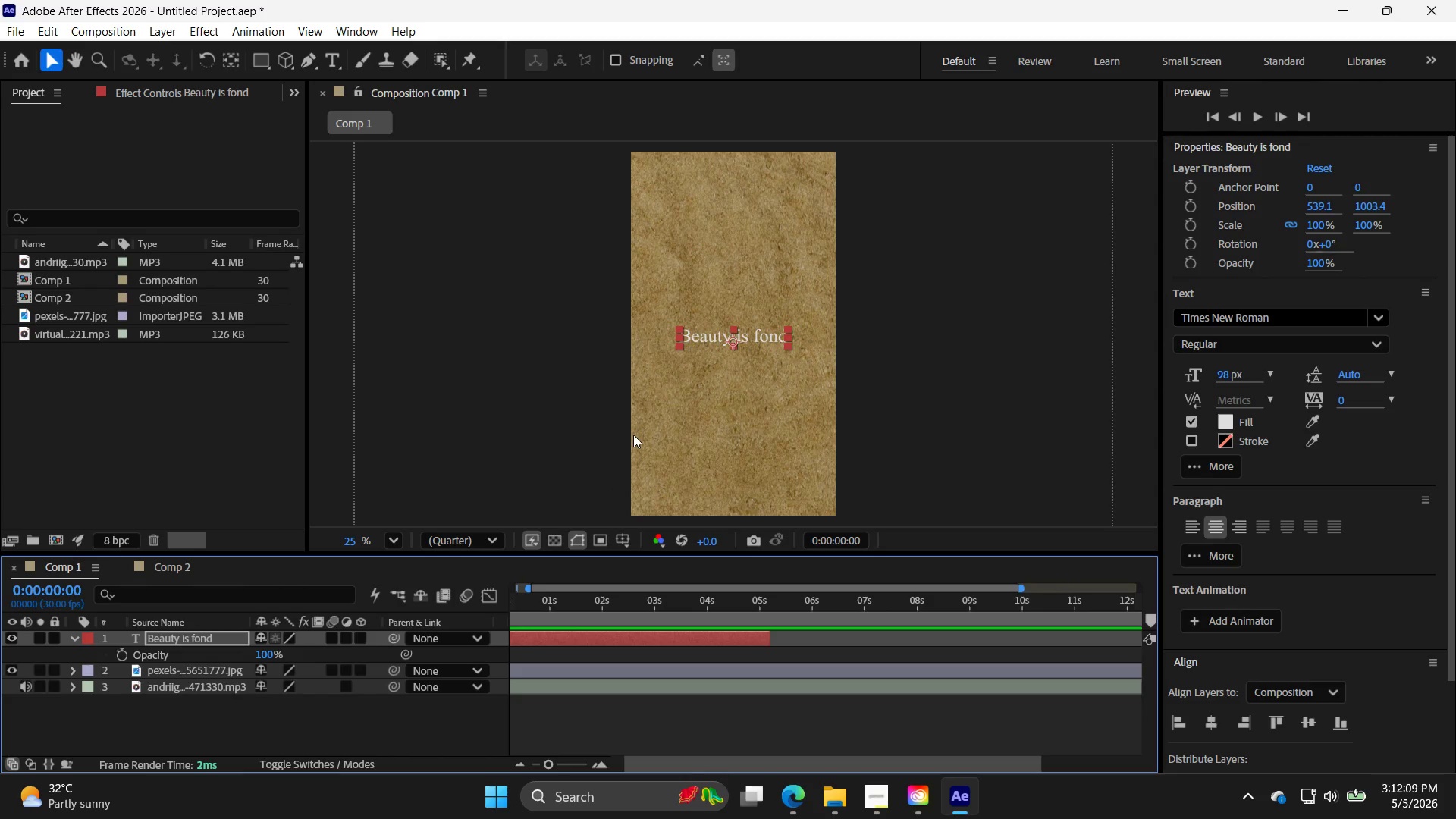 
key(ArrowDown)
 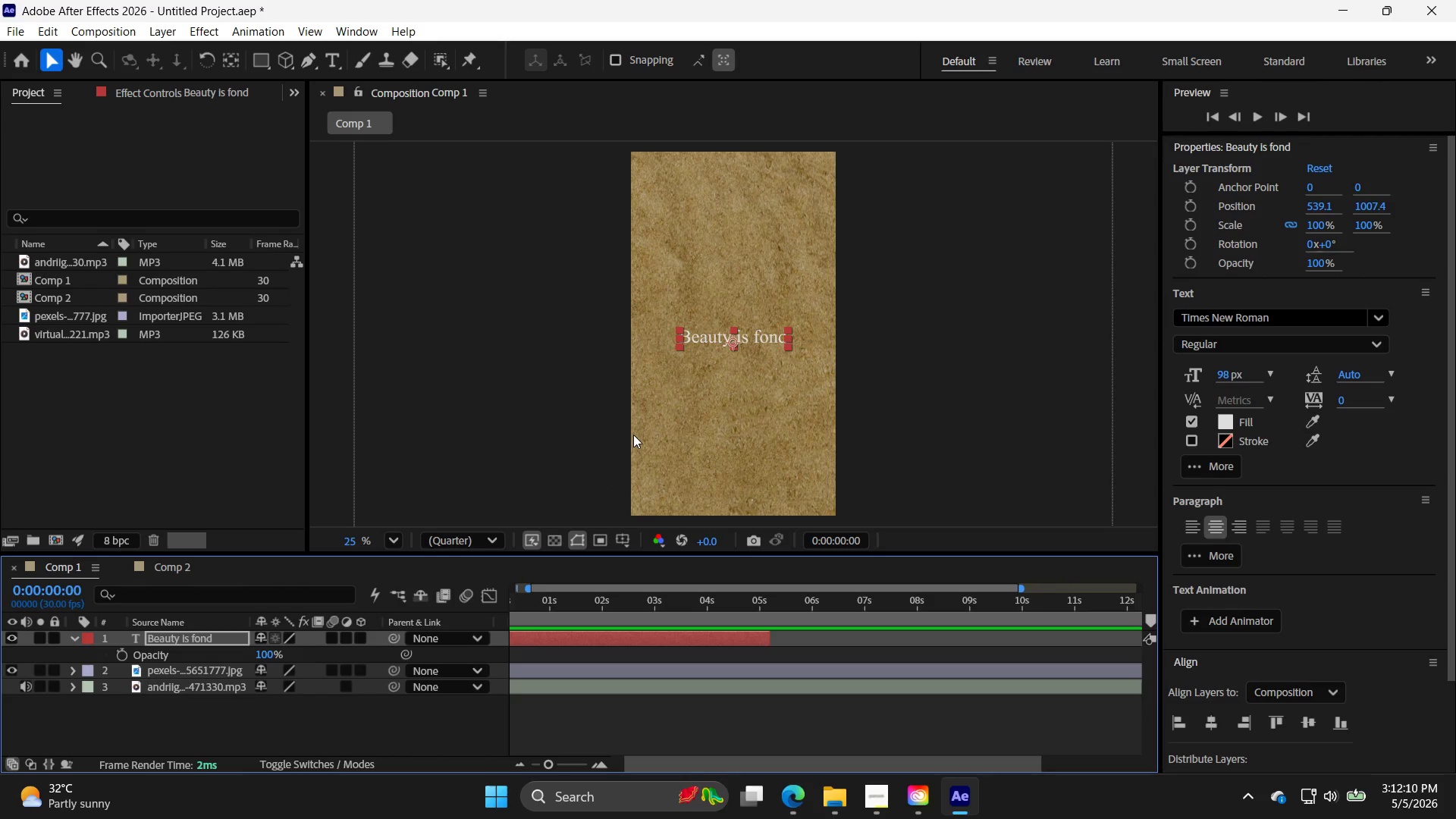 
key(ArrowDown)
 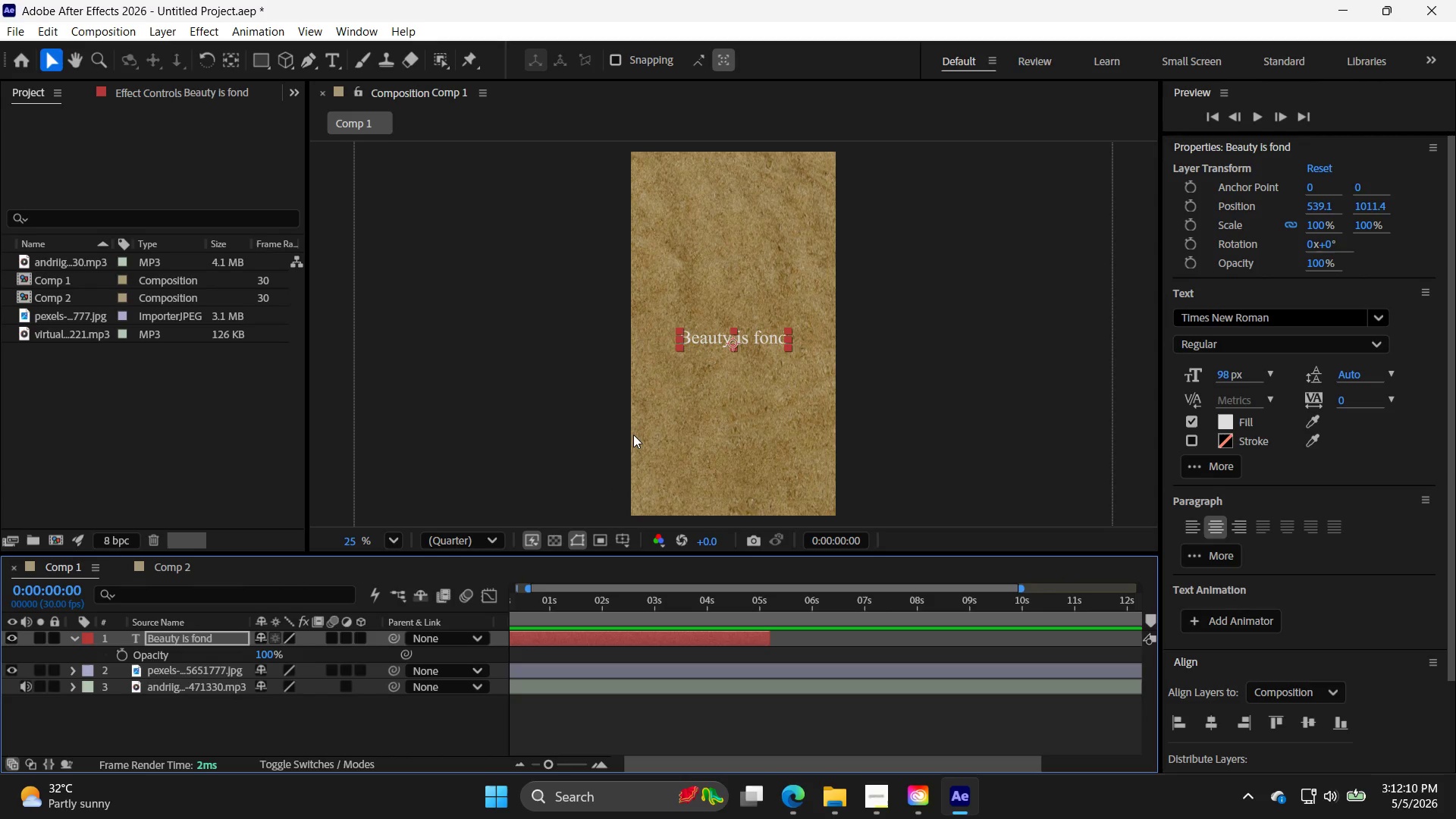 
key(ArrowDown)
 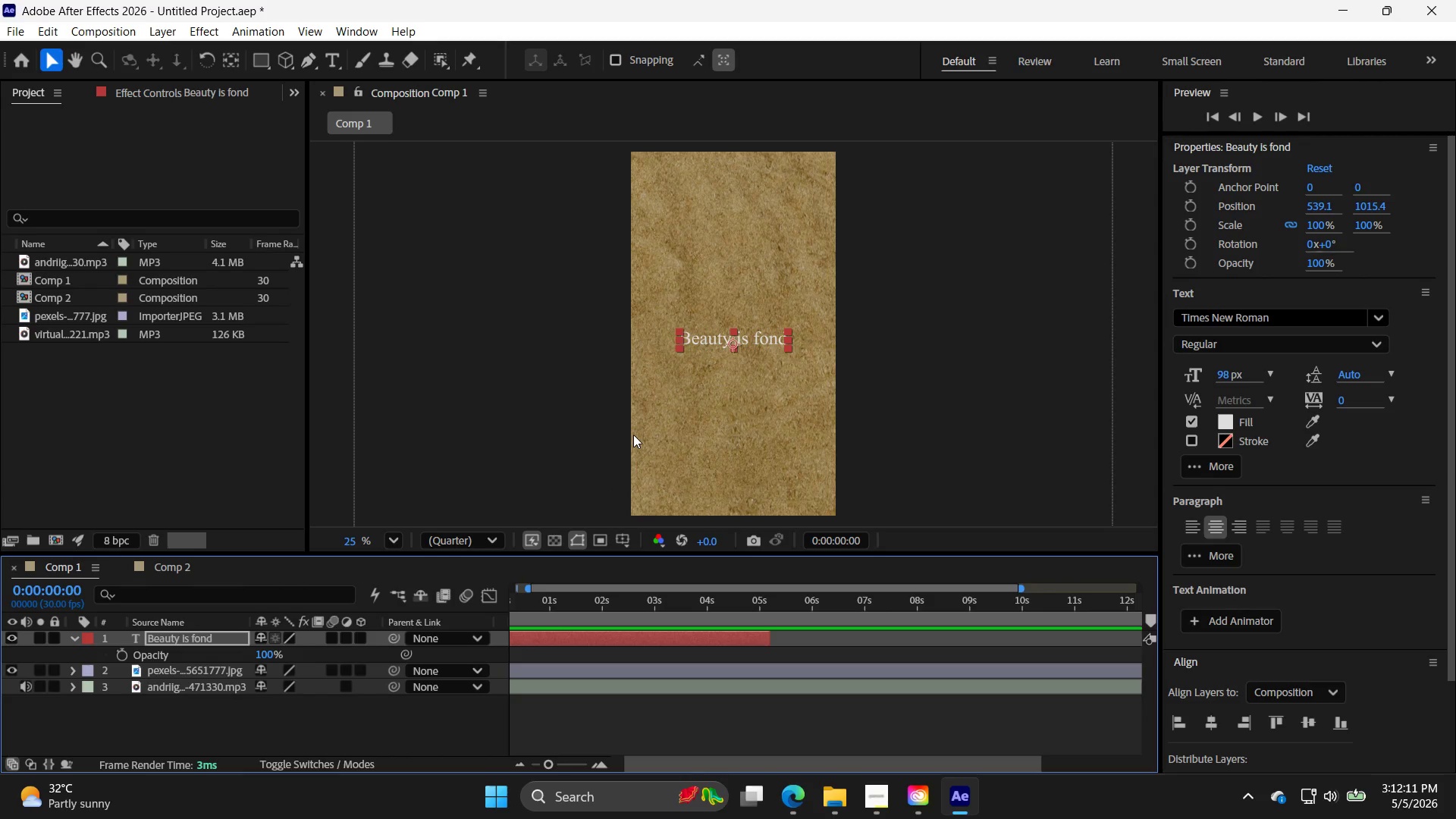 
key(ArrowDown)
 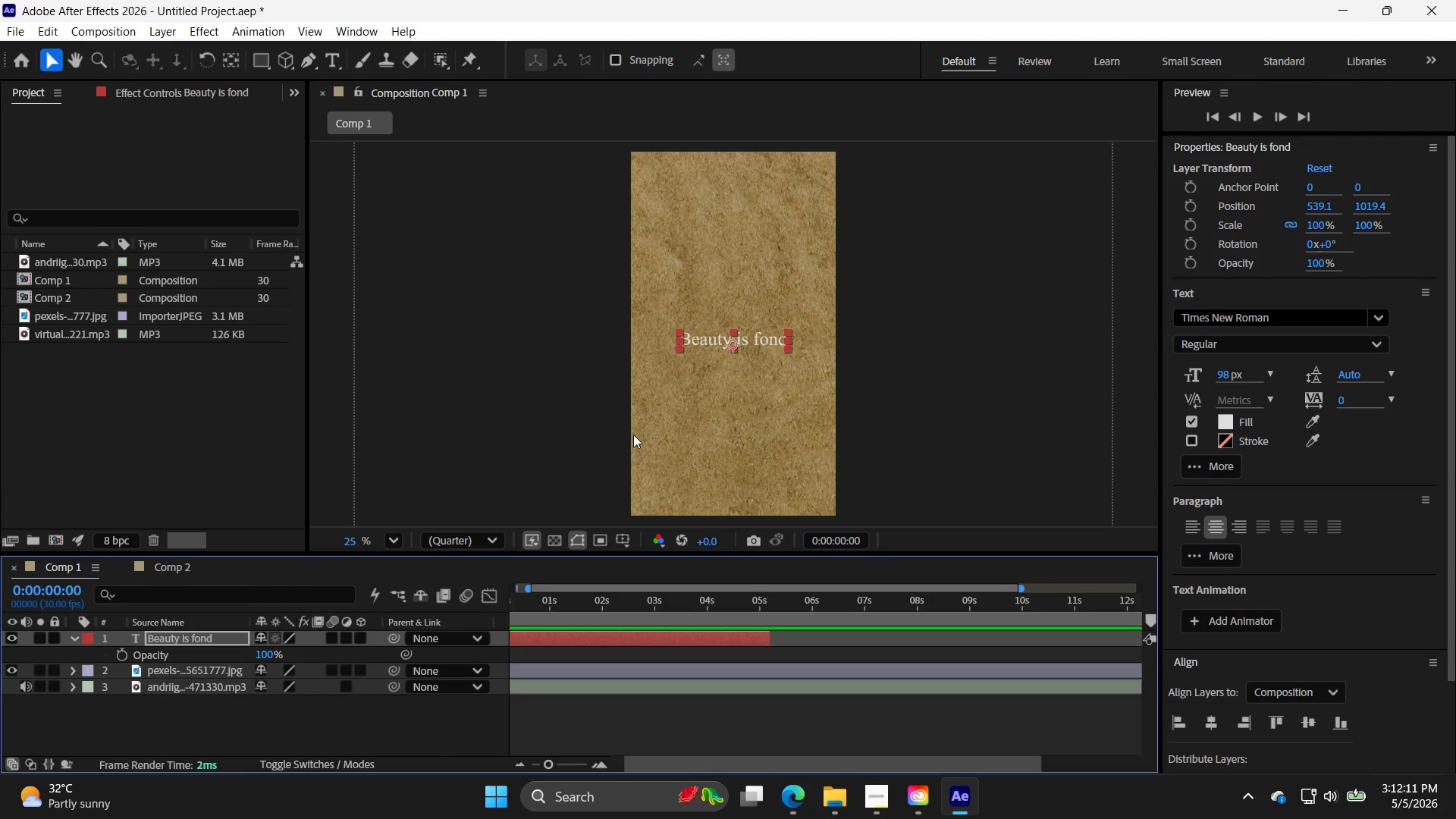 
key(ArrowDown)
 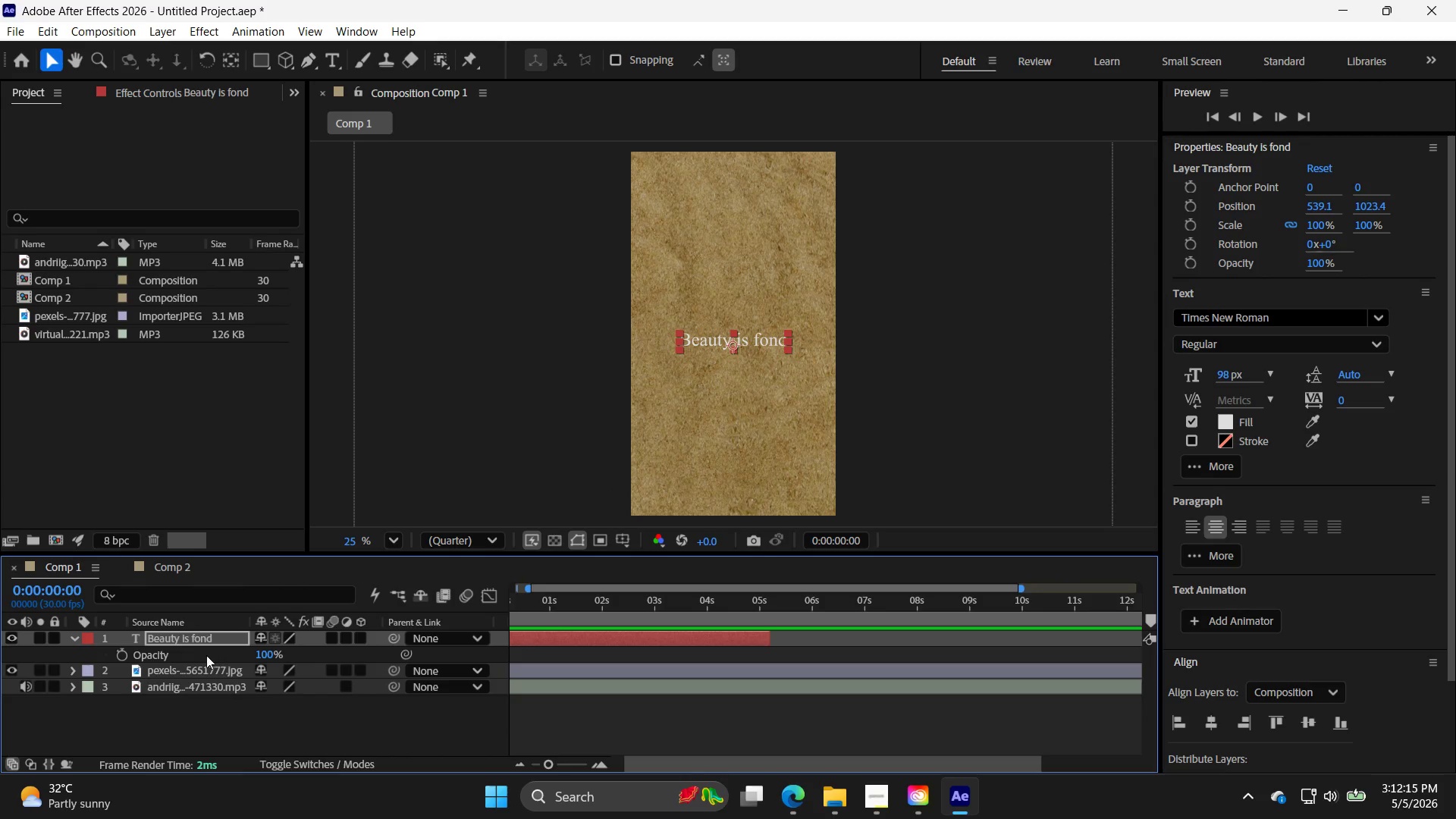 
left_click([119, 657])
 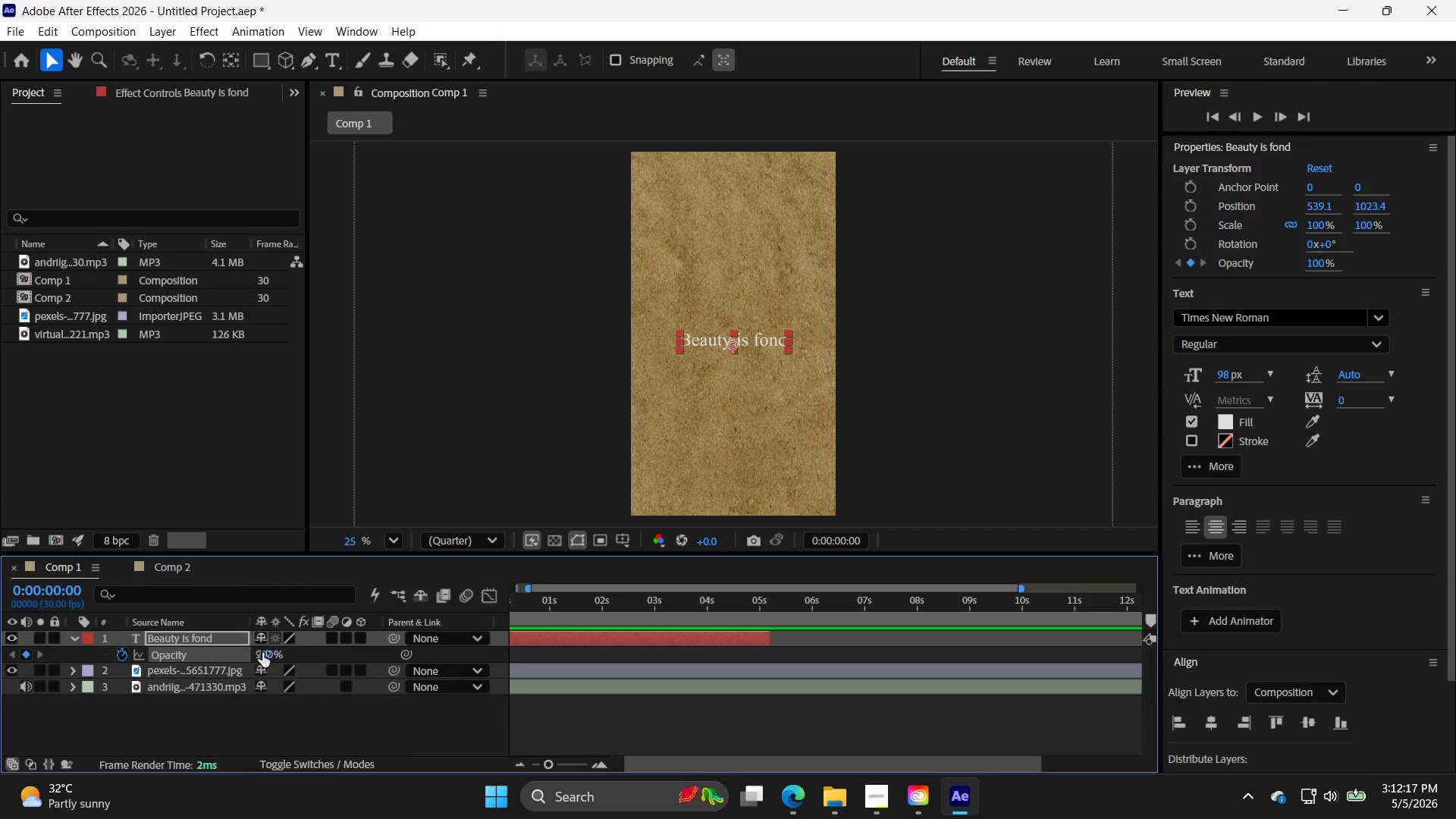 
double_click([263, 653])
 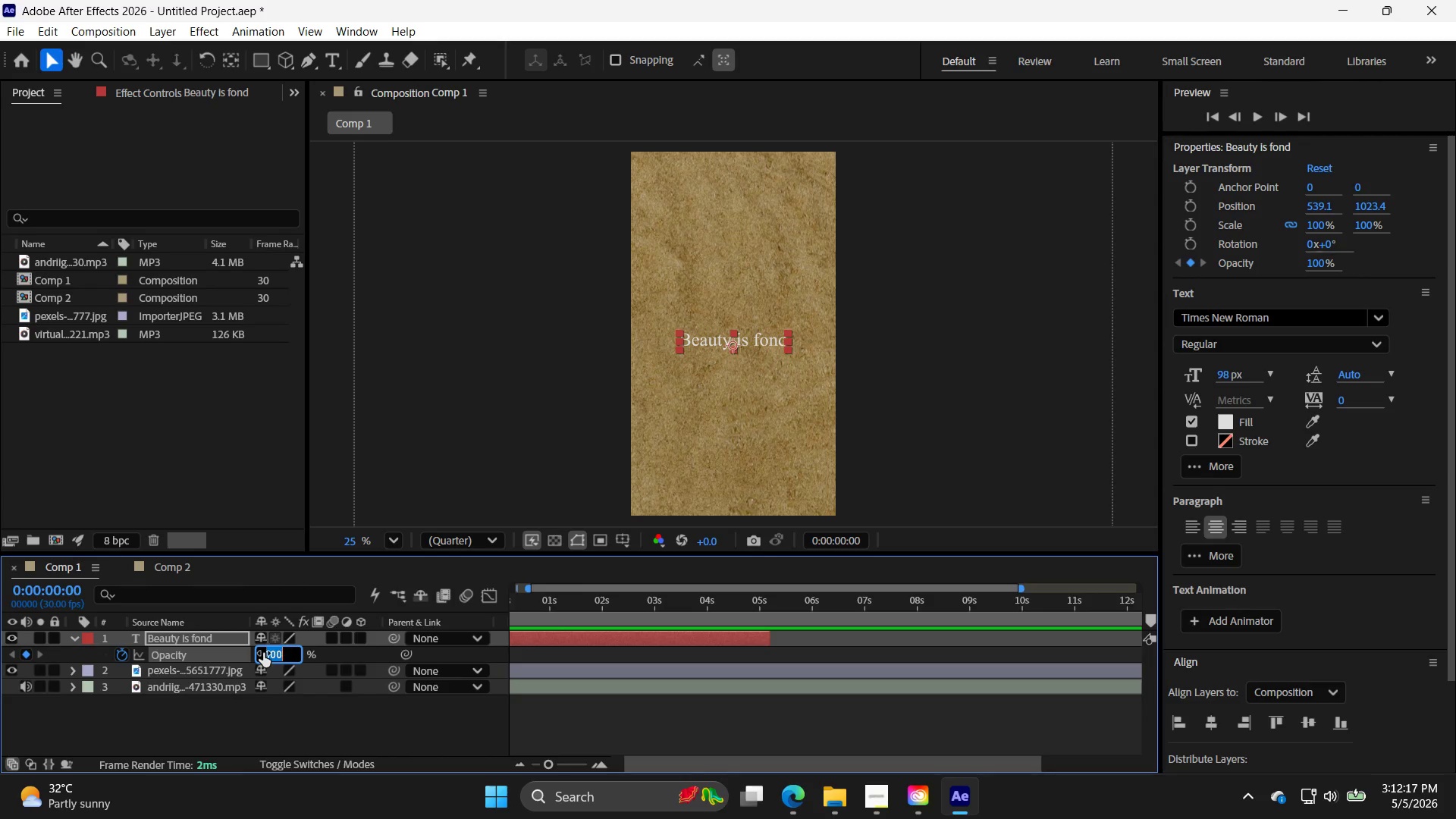 
triple_click([263, 653])
 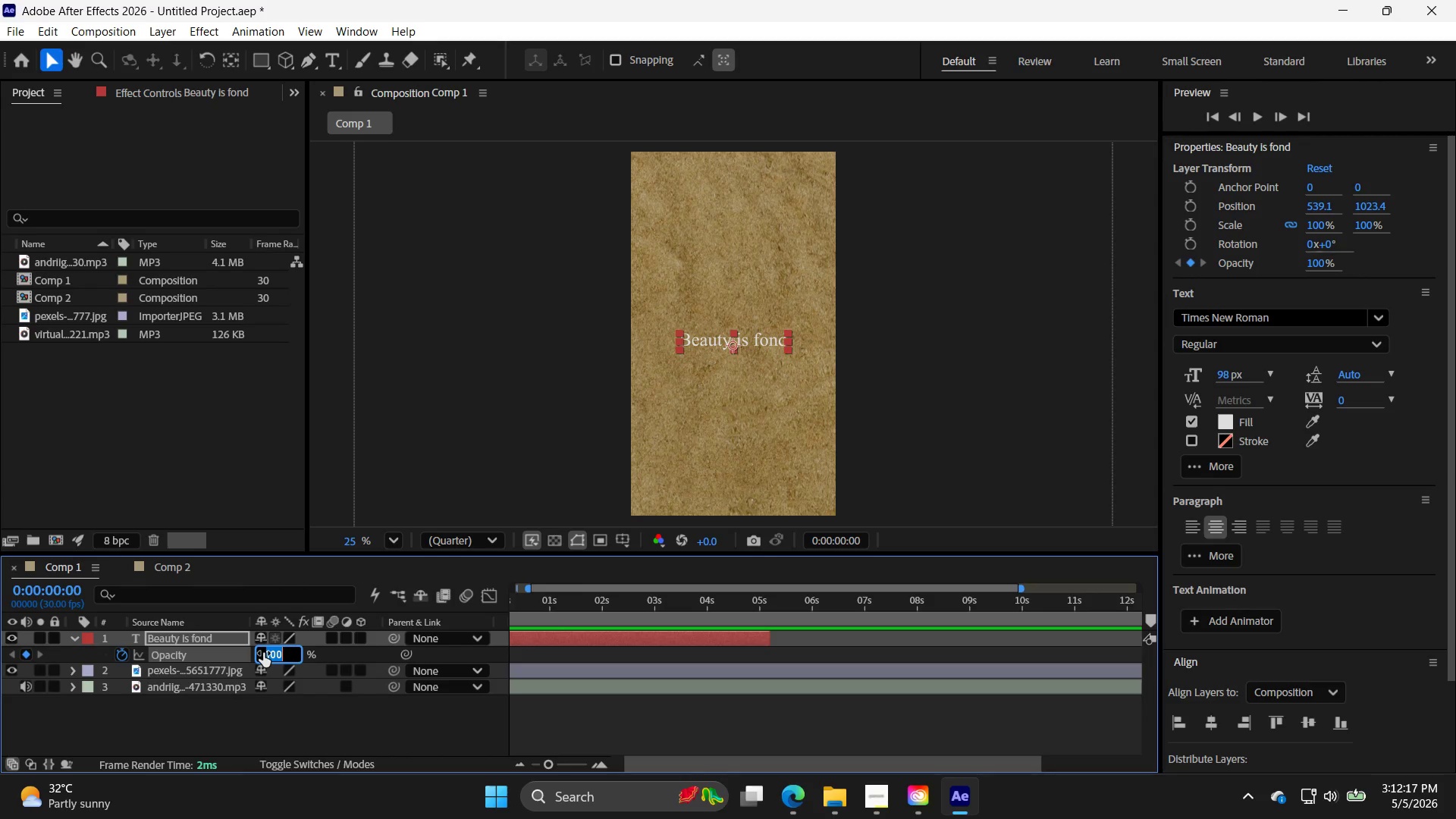 
triple_click([263, 653])
 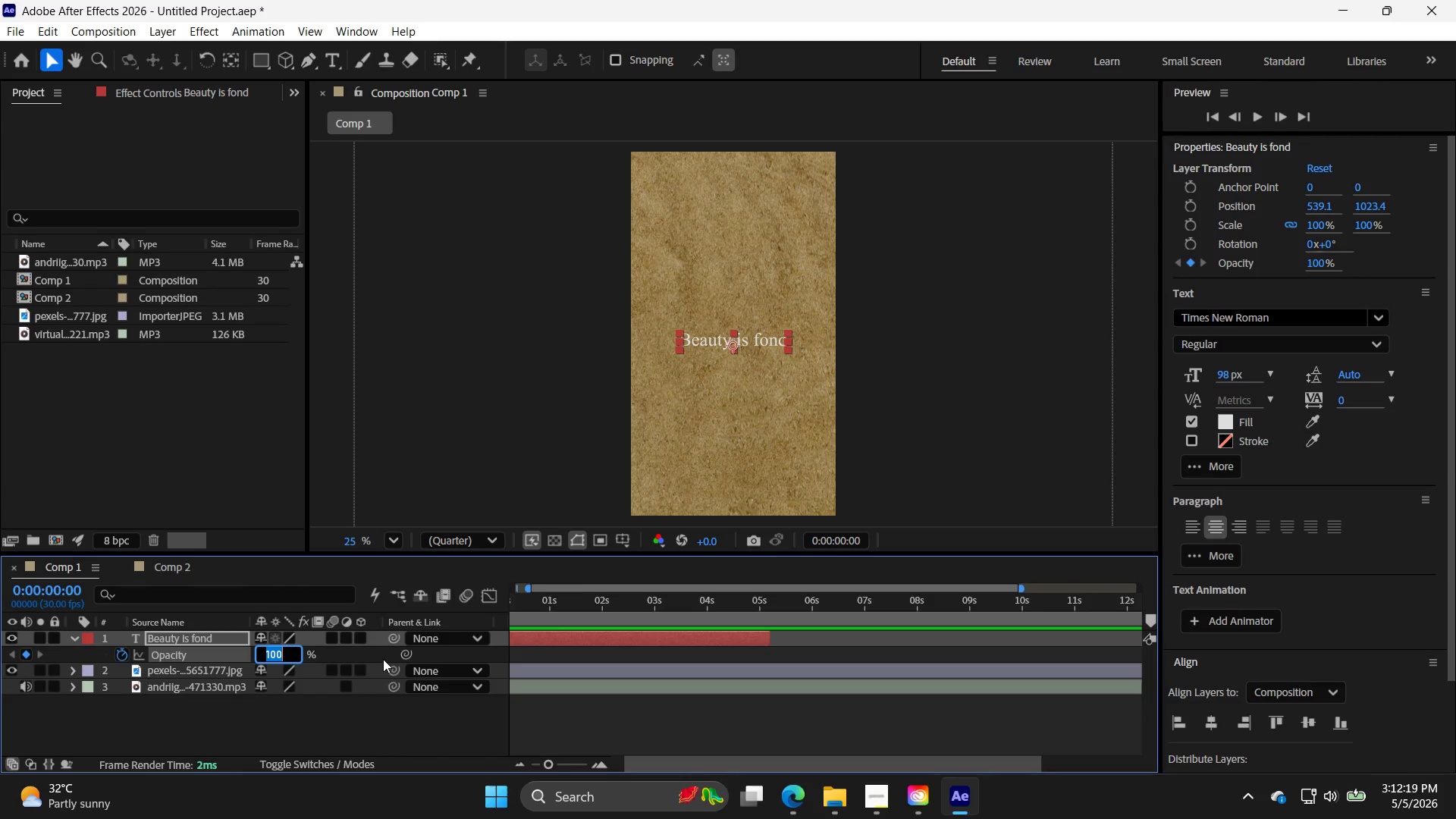 
key(0)
 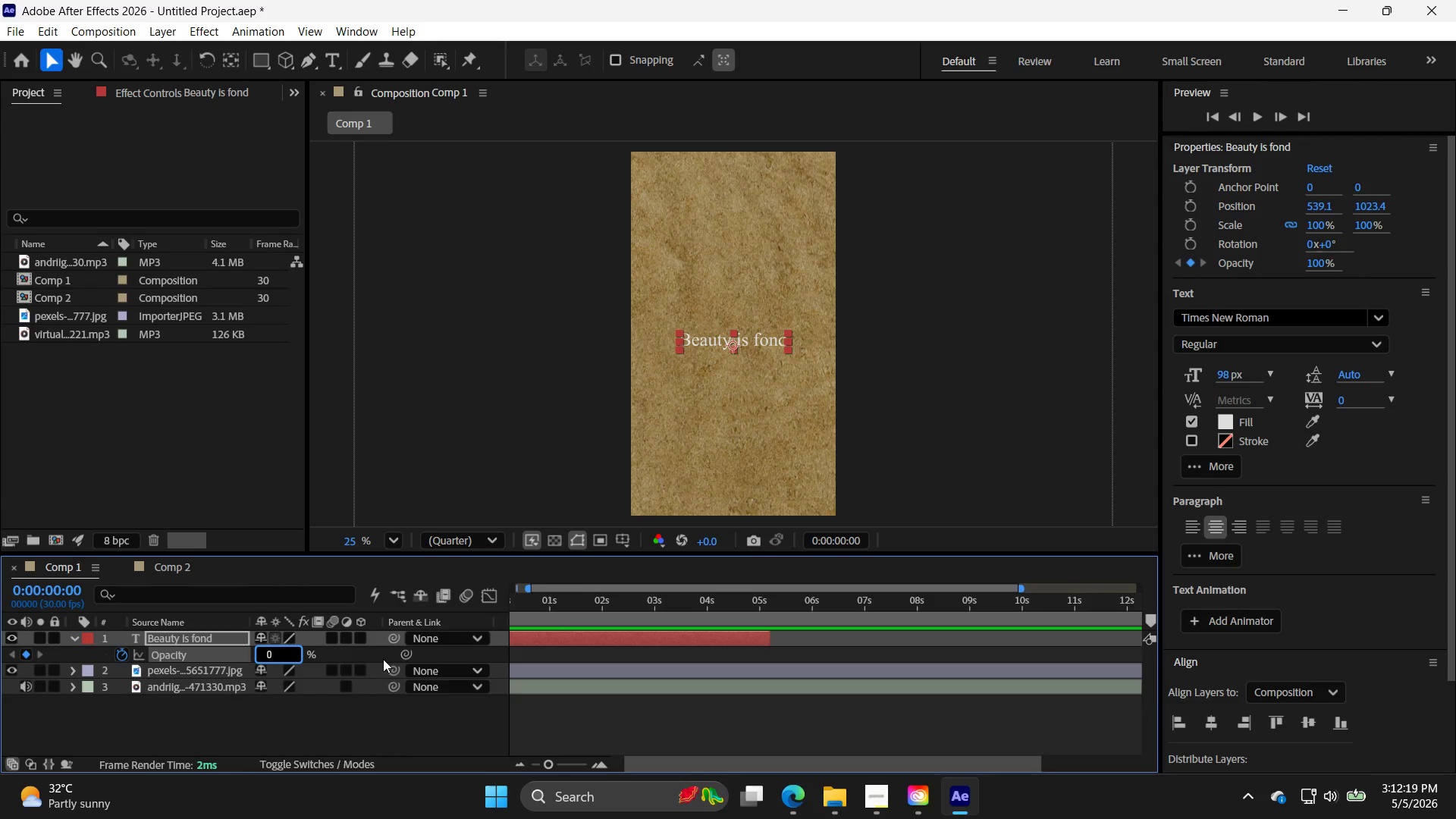 
key(Enter)
 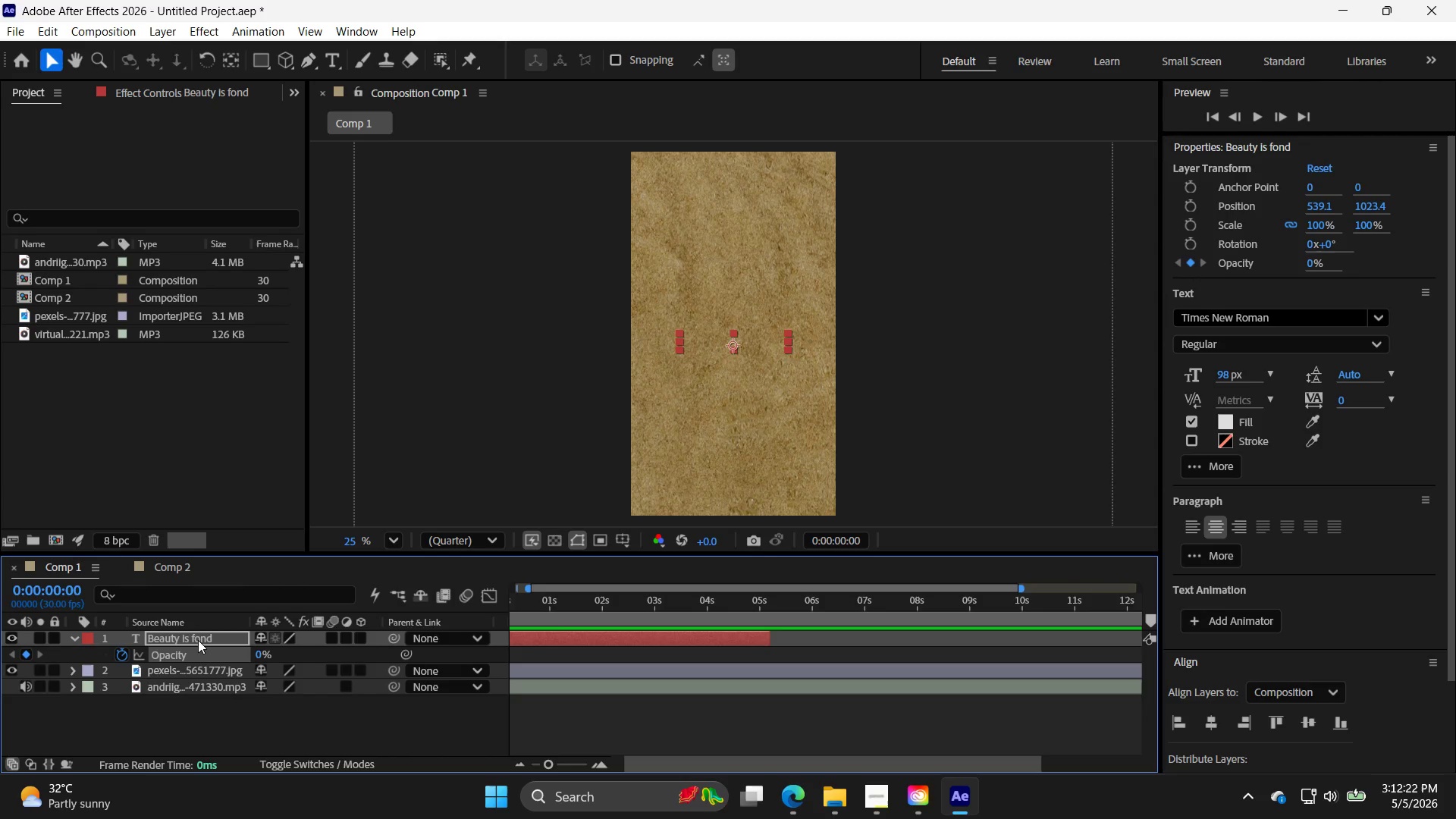 
key(P)
 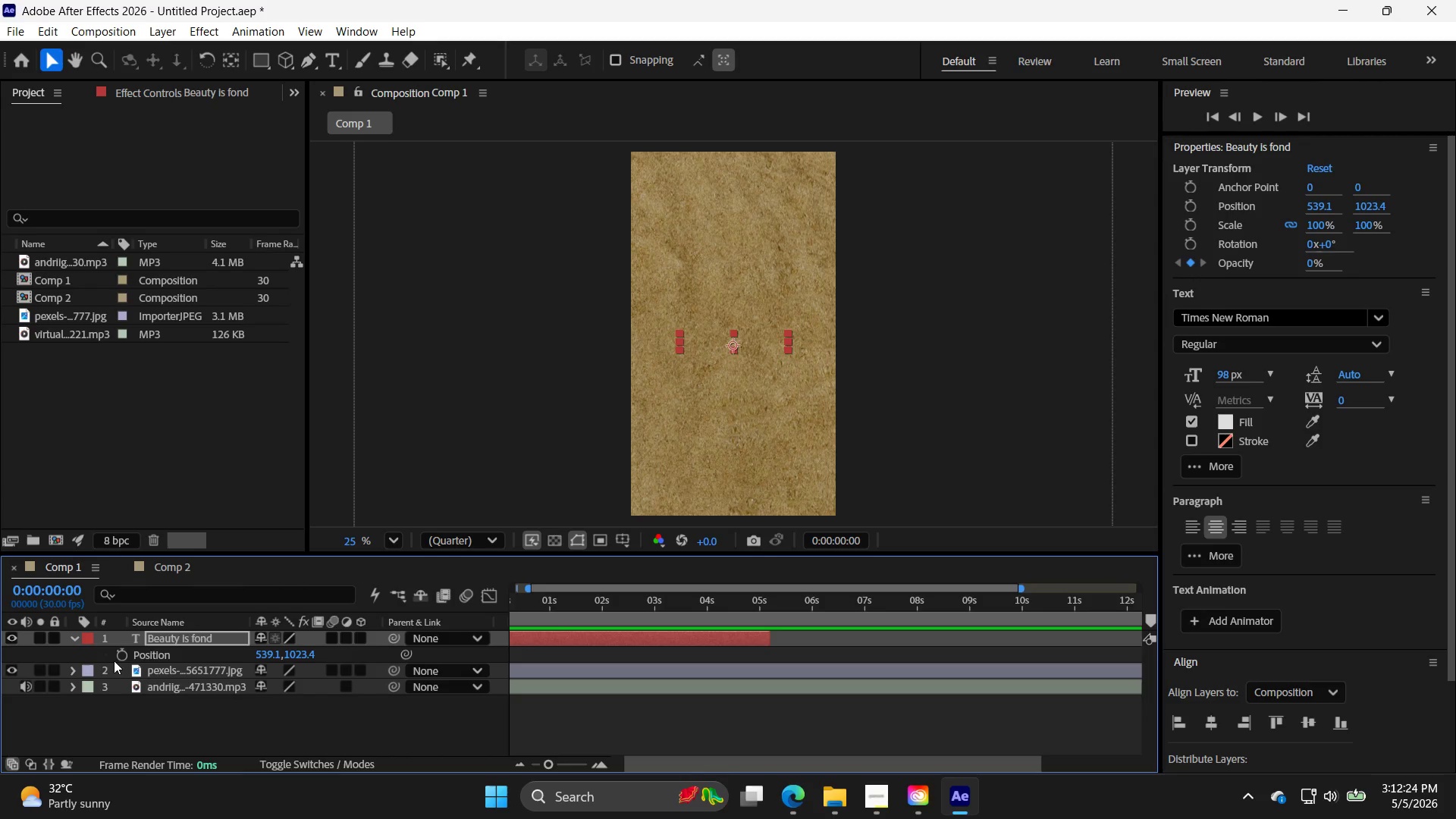 
left_click([125, 661])
 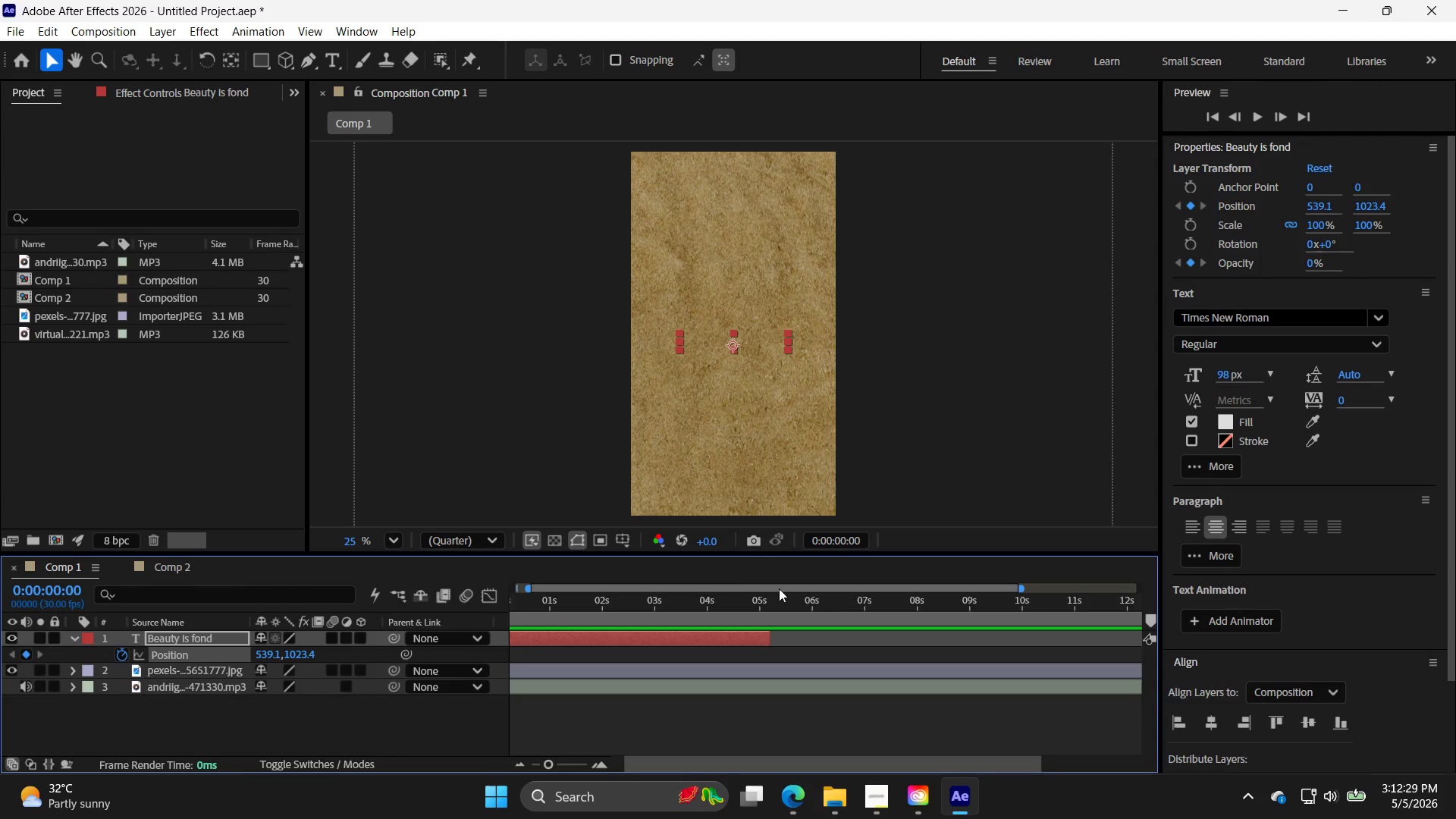 
wait(6.14)
 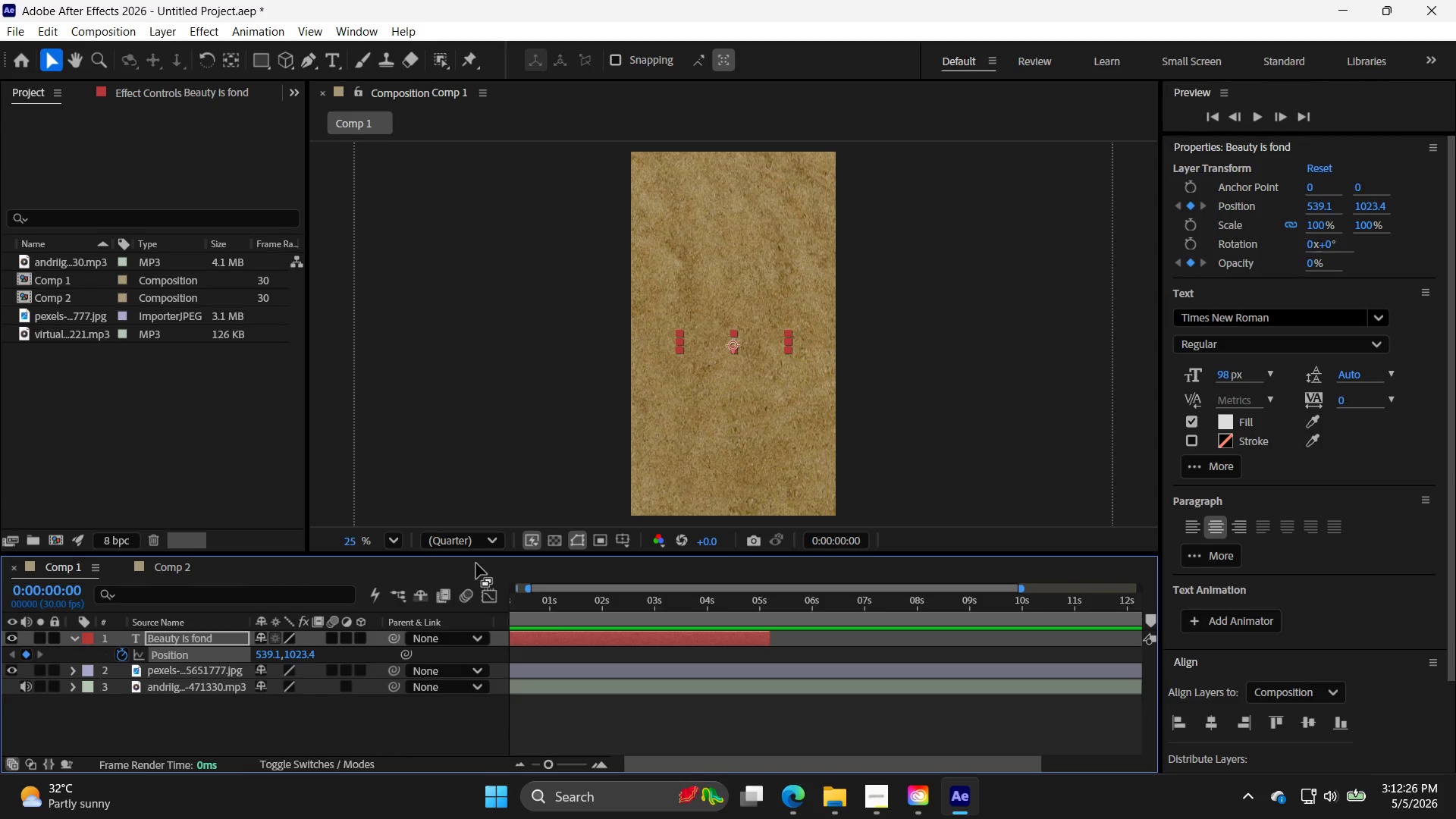 
left_click([519, 574])
 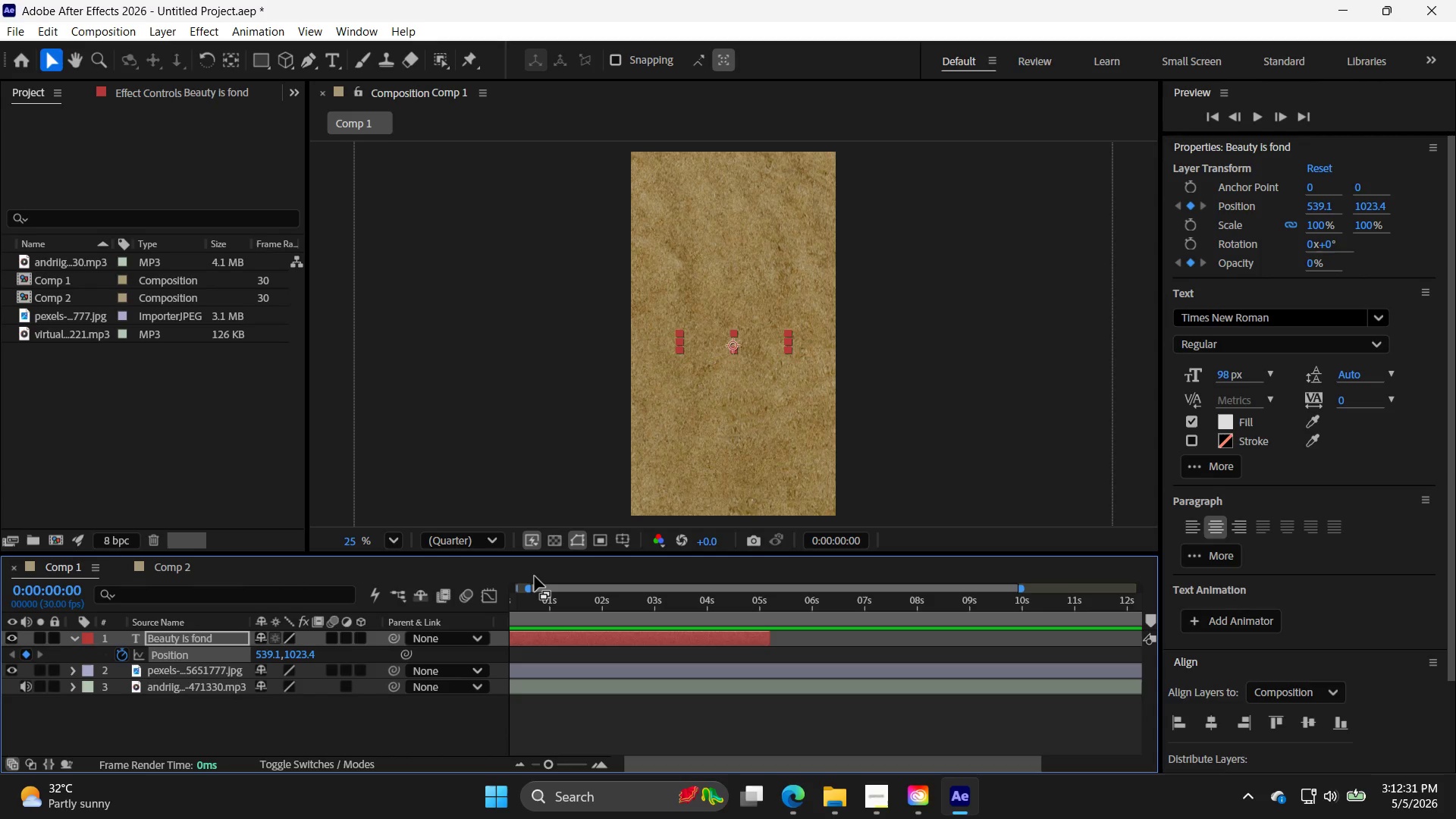 
left_click([535, 576])
 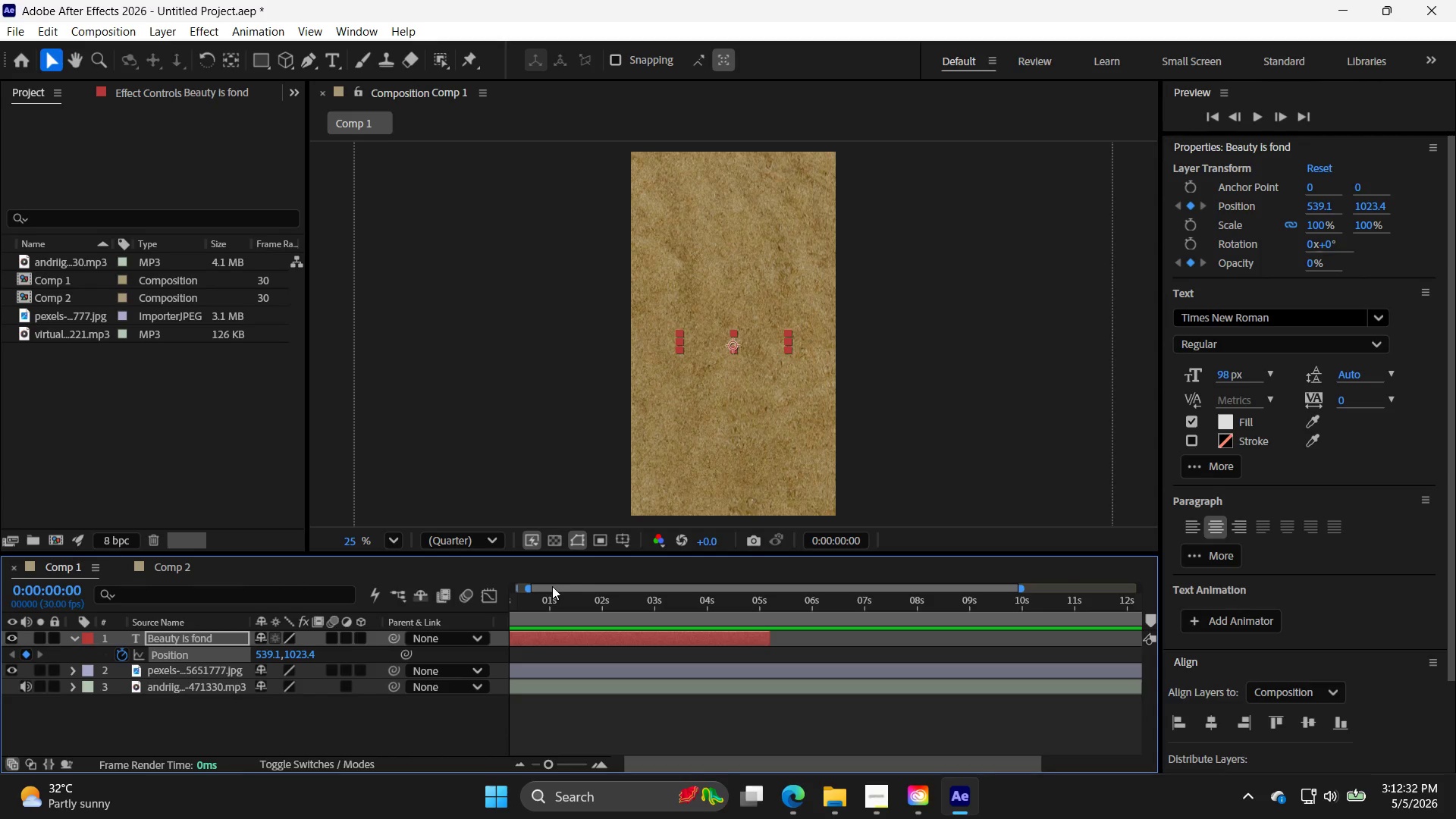 
left_click([566, 585])
 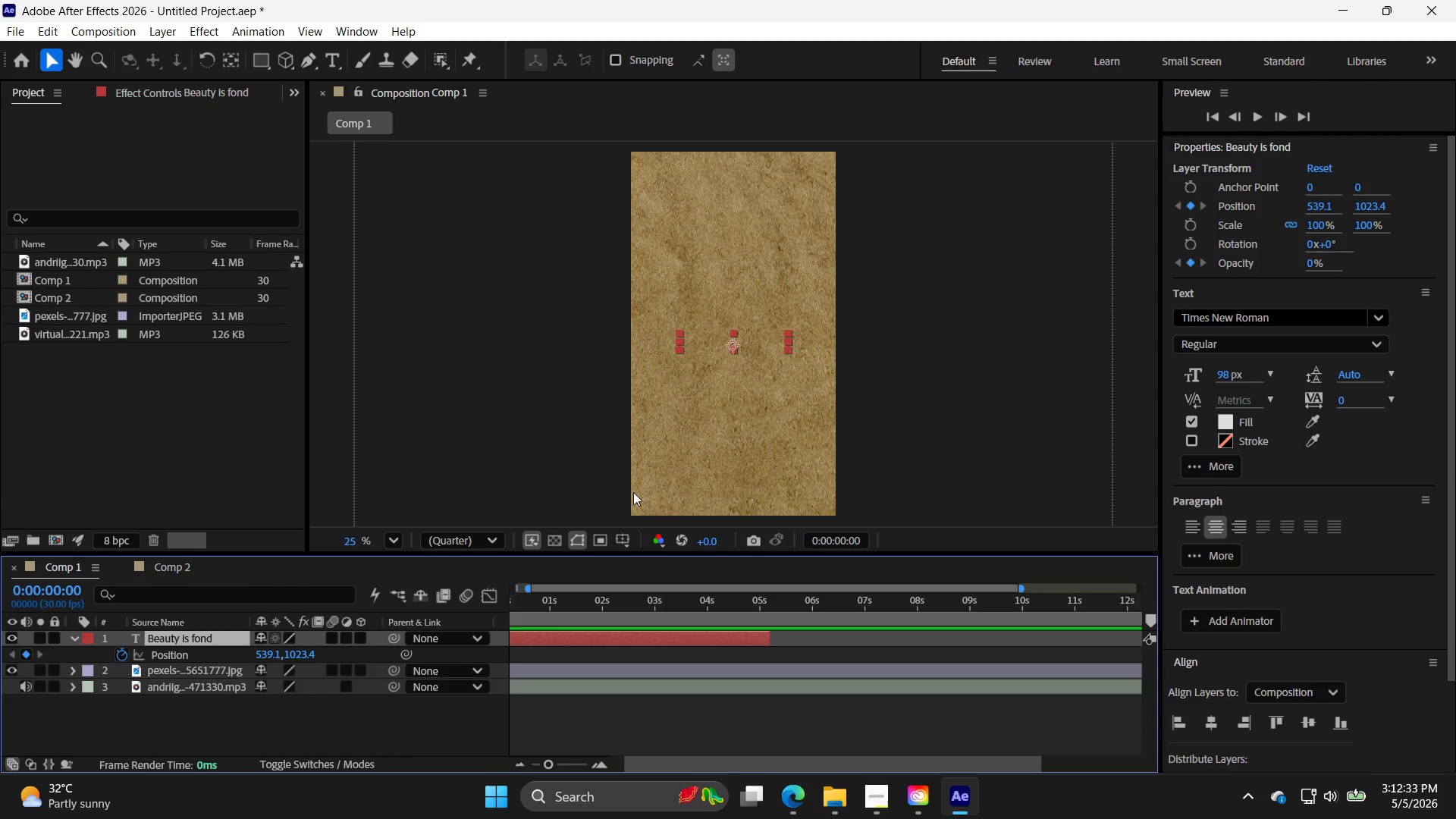 
left_click([696, 373])
 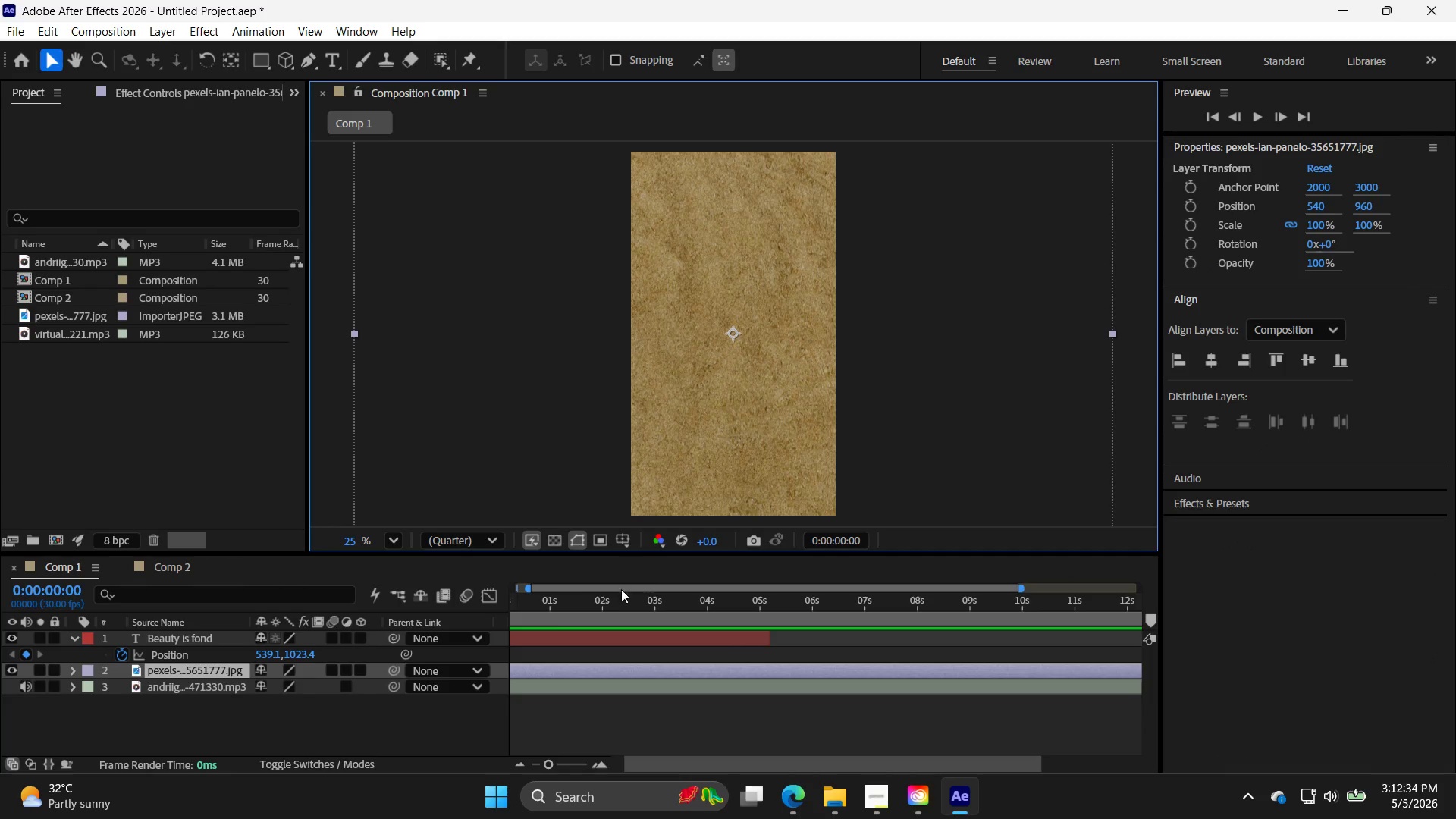 
left_click([617, 626])
 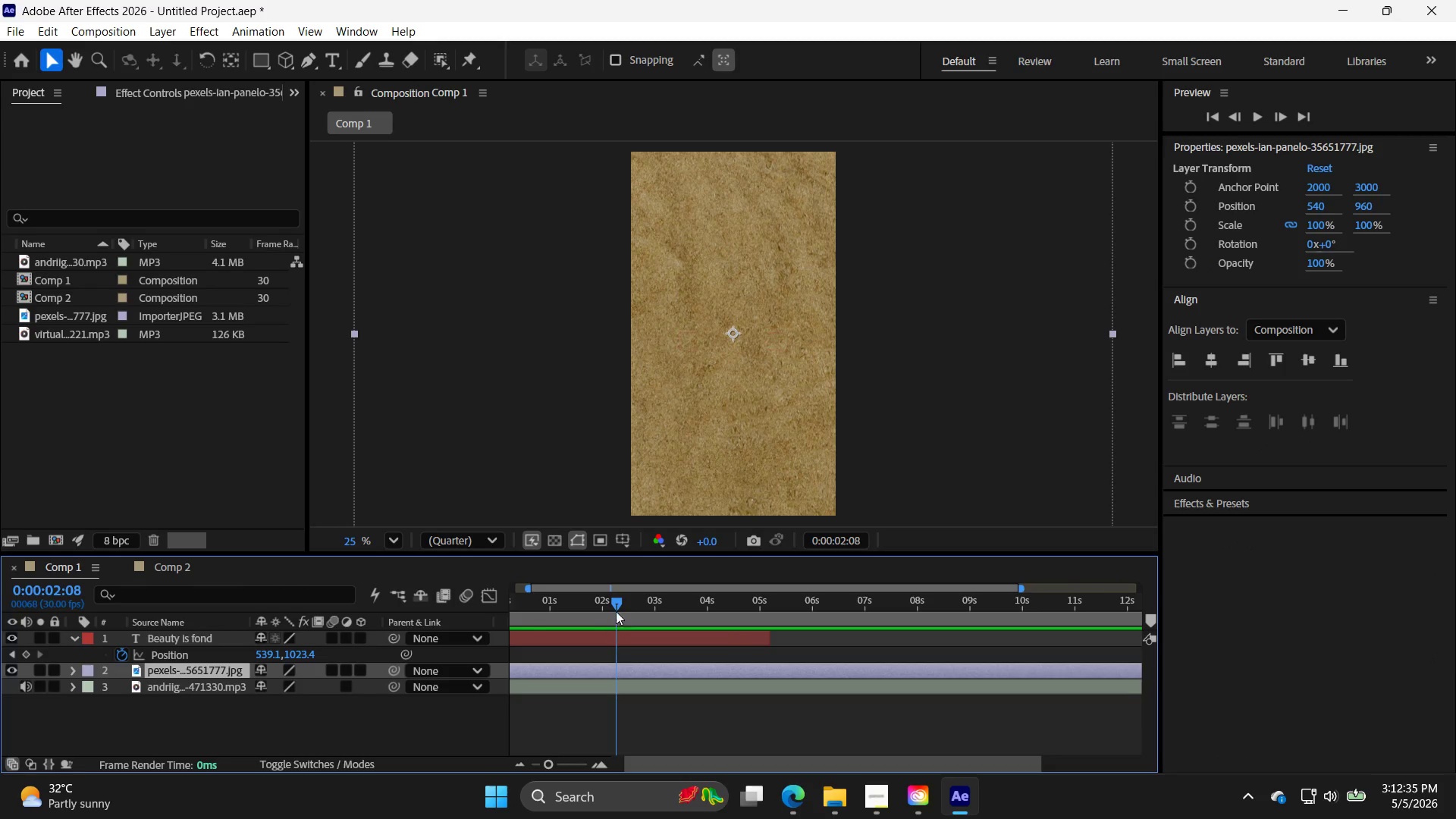 
left_click_drag(start_coordinate=[613, 606], to_coordinate=[565, 604])
 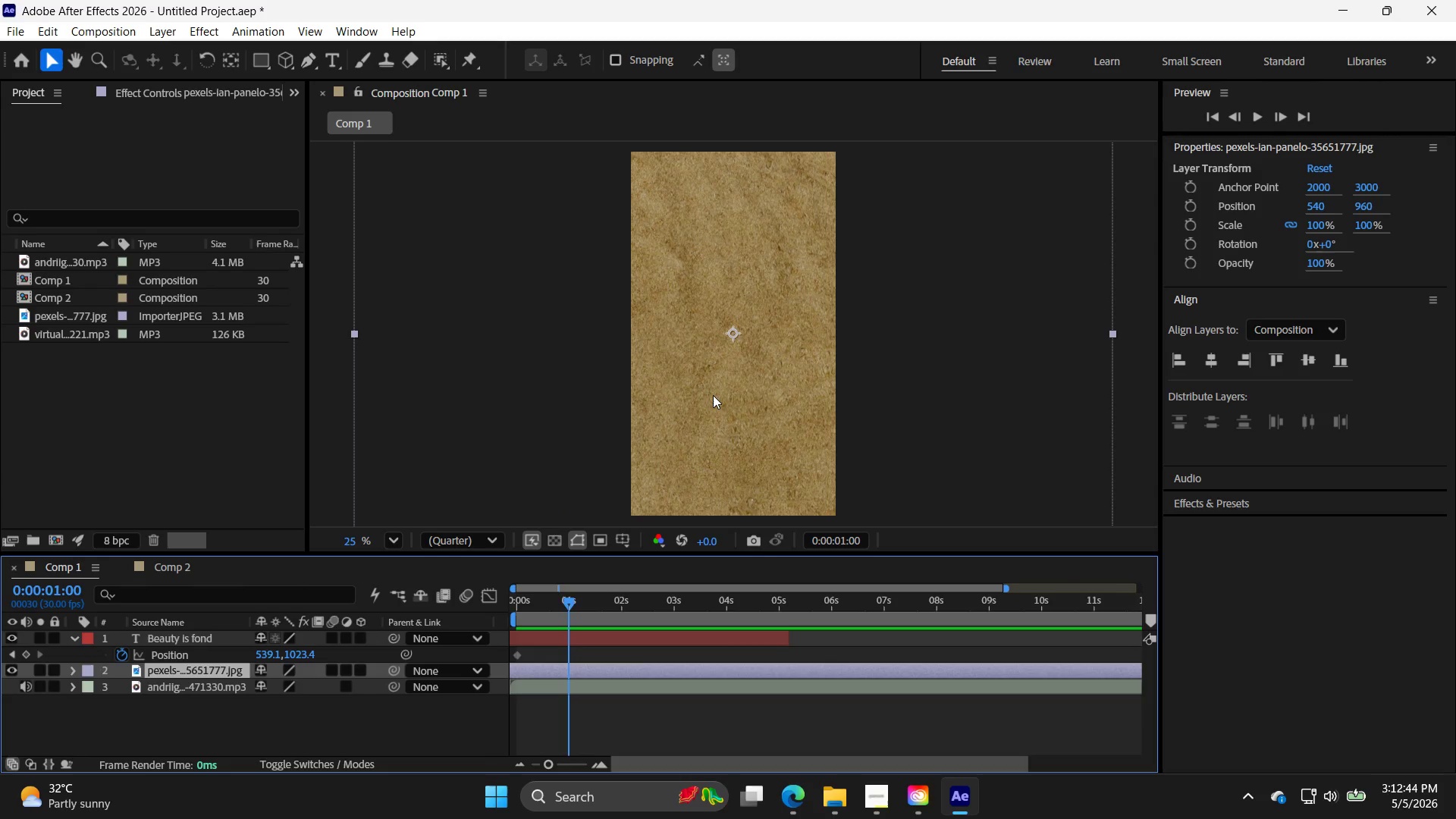 
wait(9.92)
 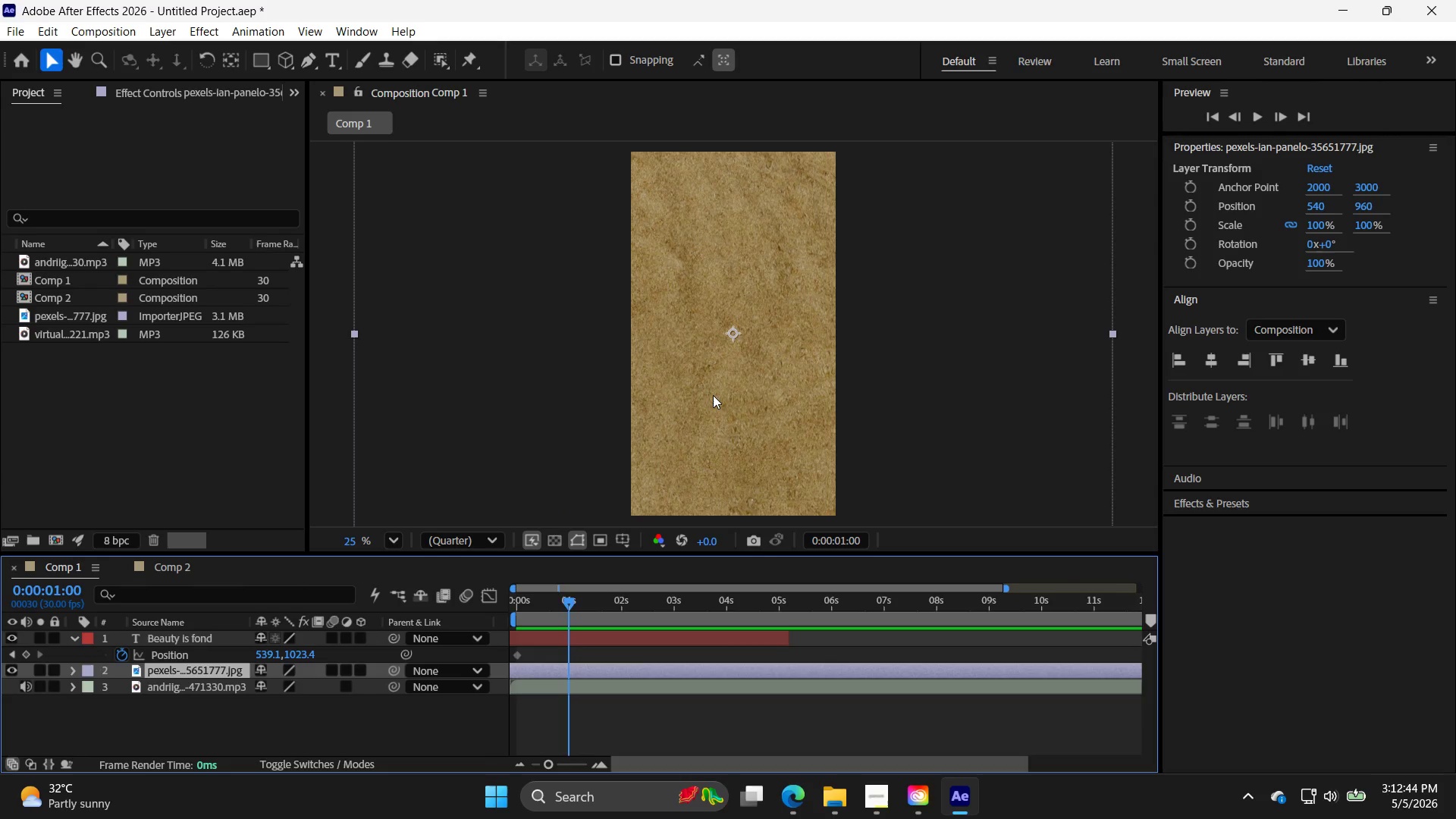 
type(ytt)
 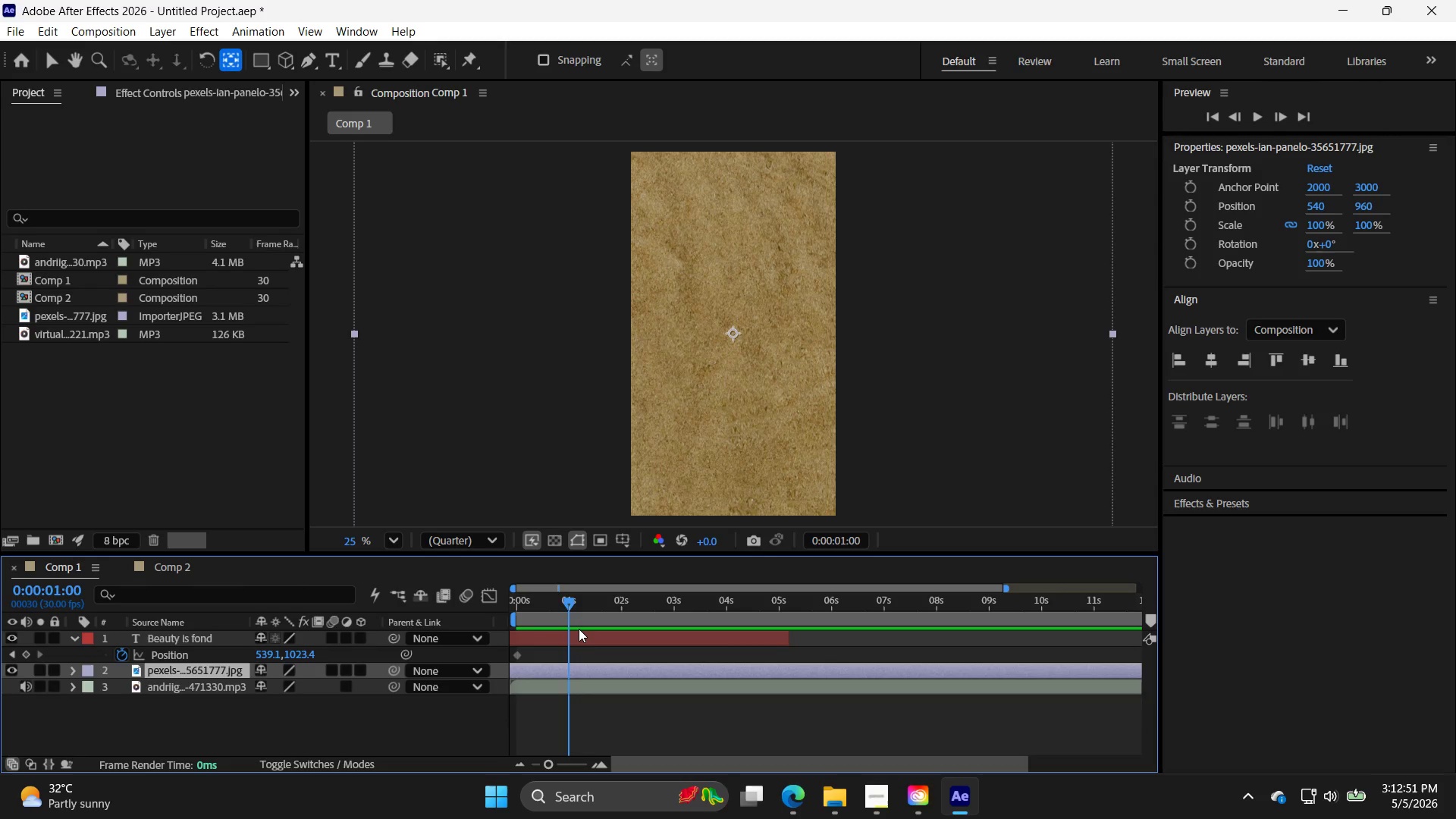 
double_click([585, 633])
 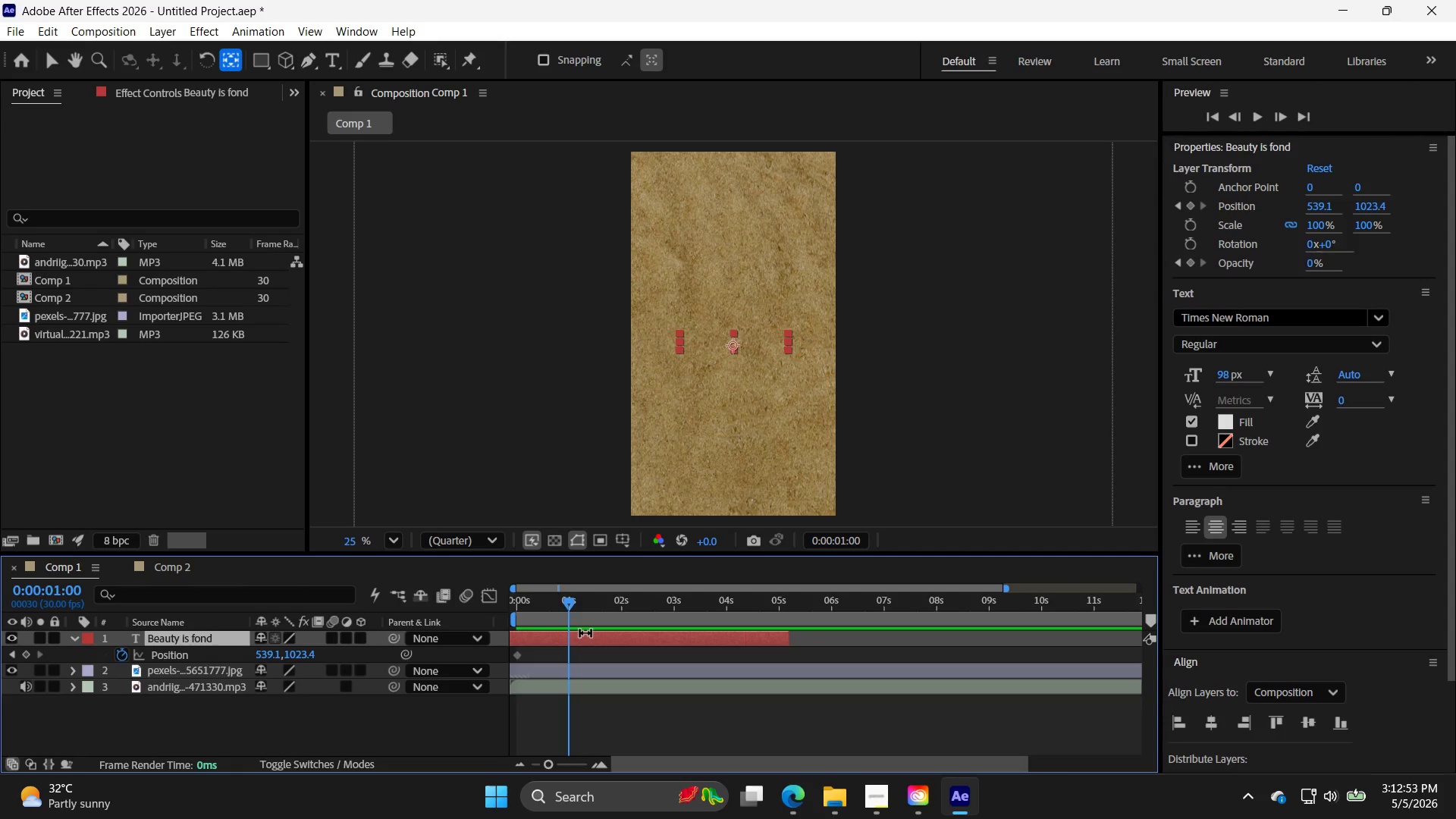 
key(T)
 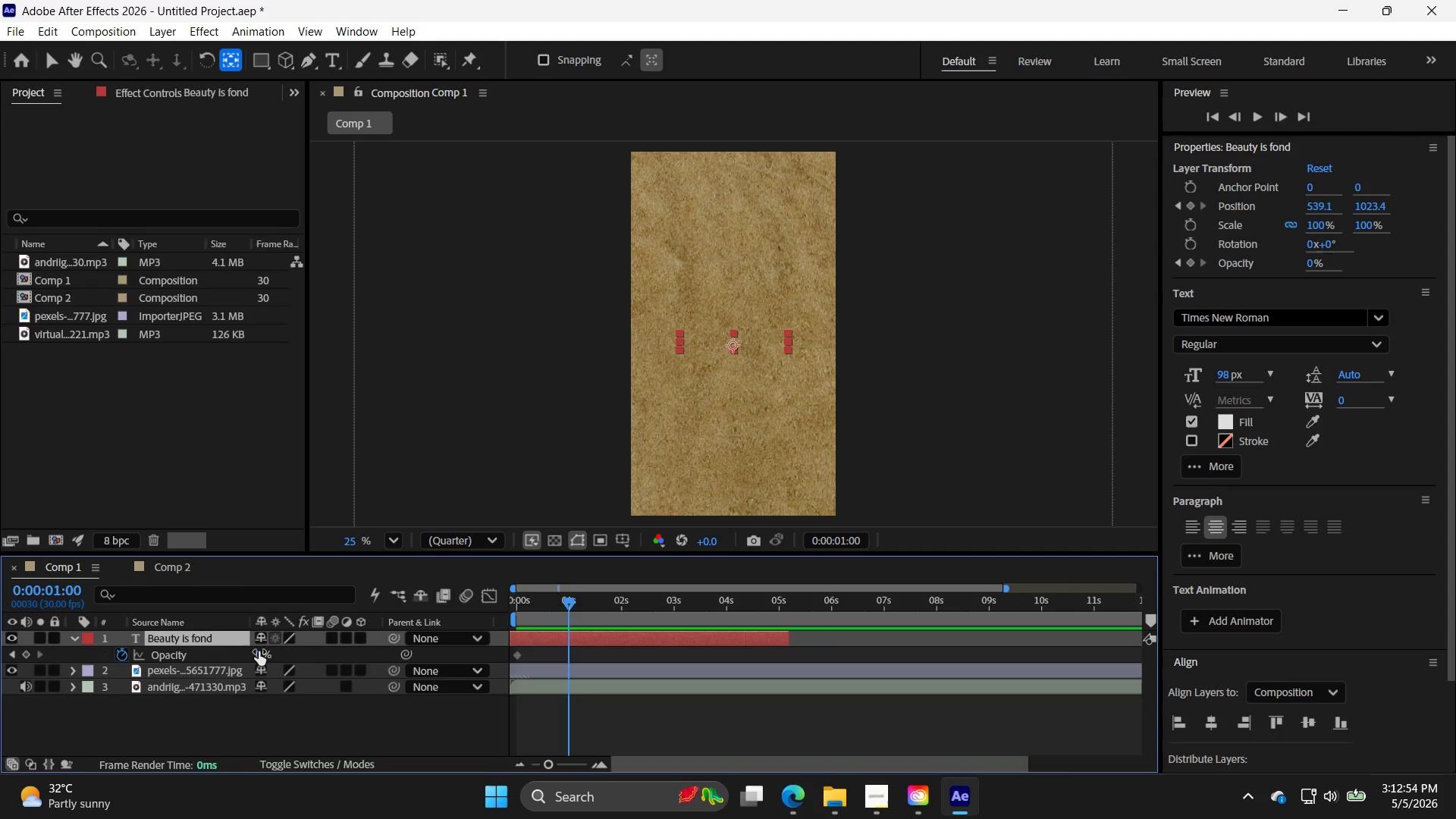 
double_click([262, 652])
 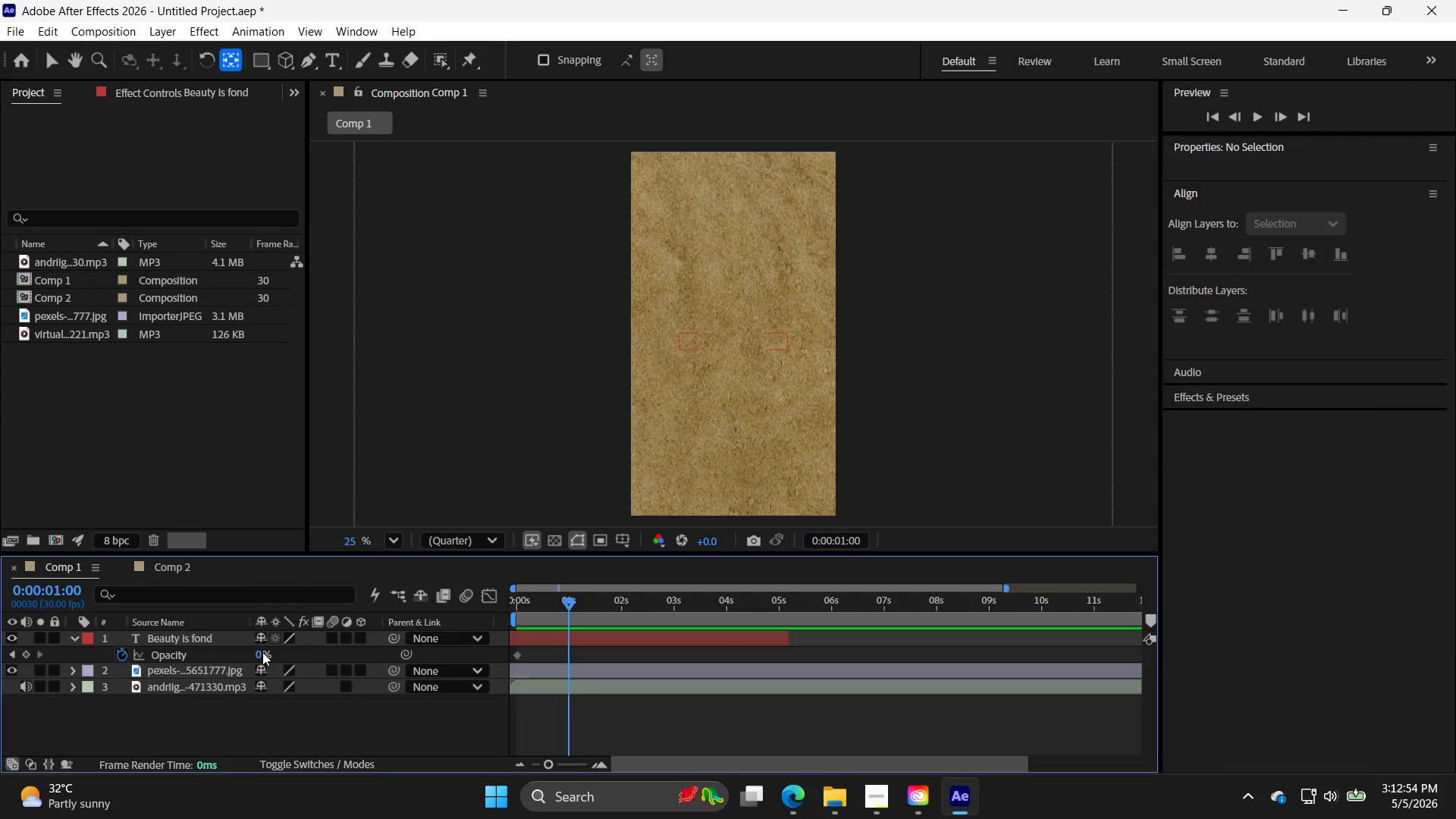 
triple_click([262, 652])
 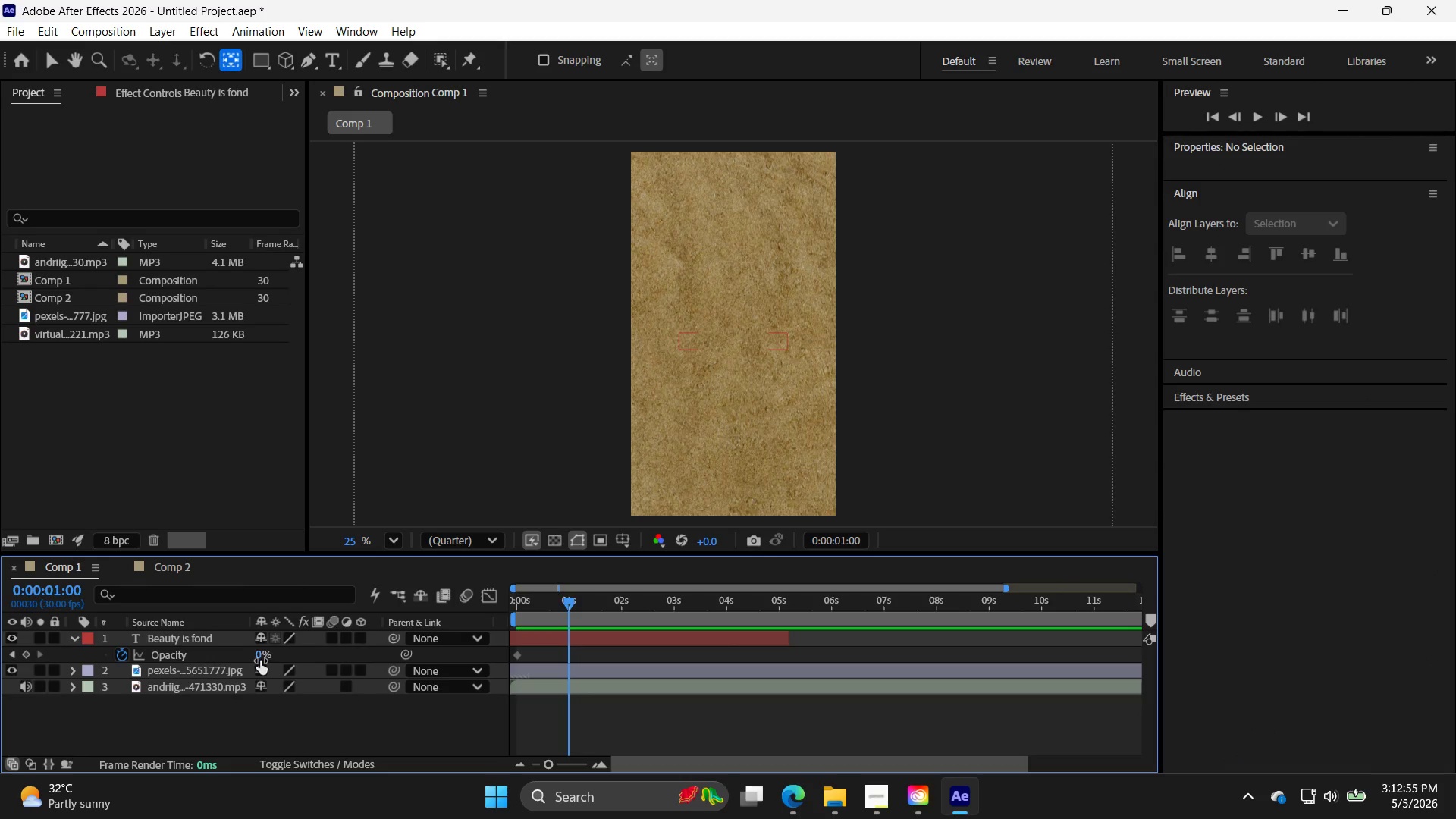 
triple_click([260, 655])
 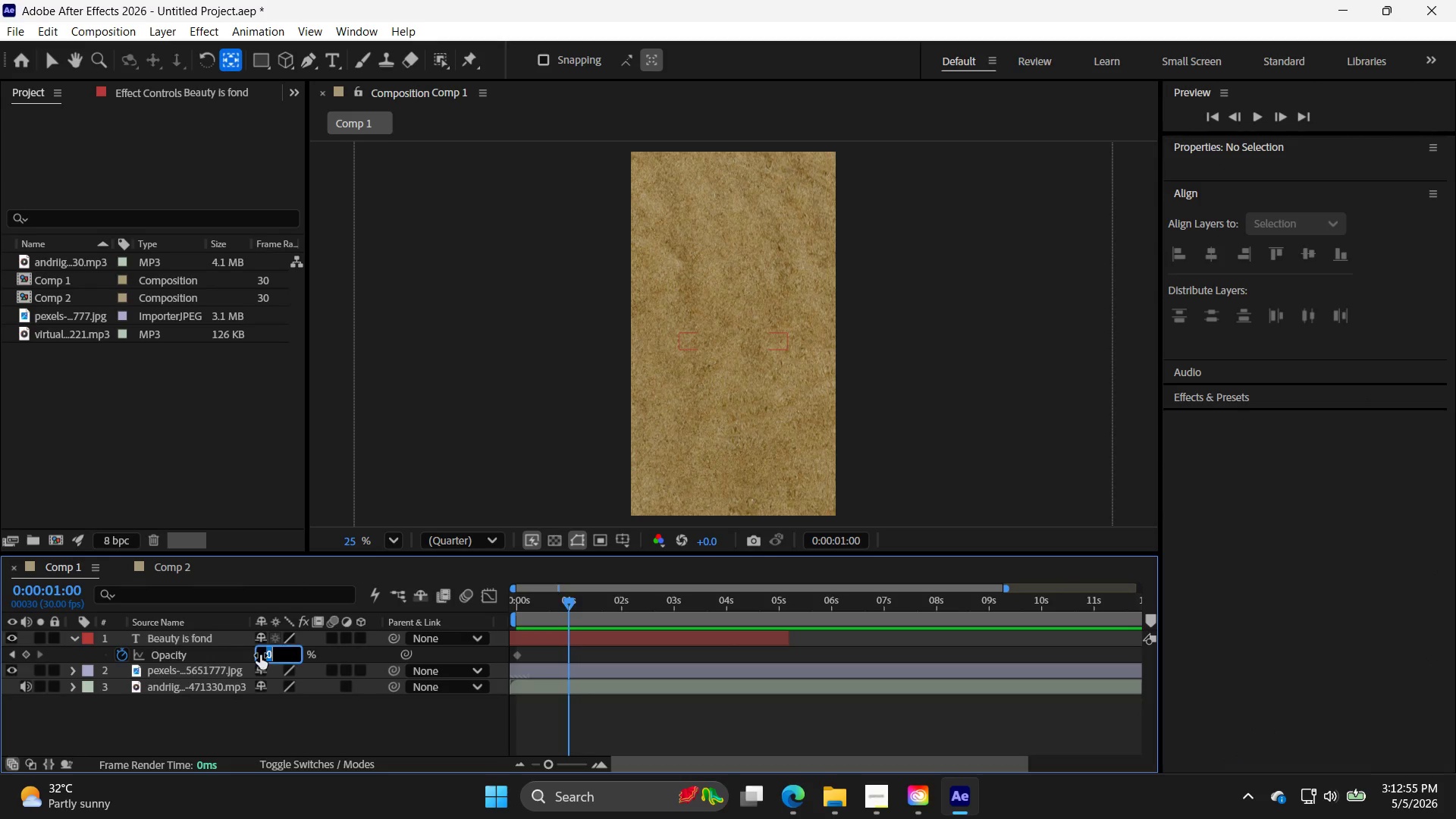 
triple_click([260, 655])
 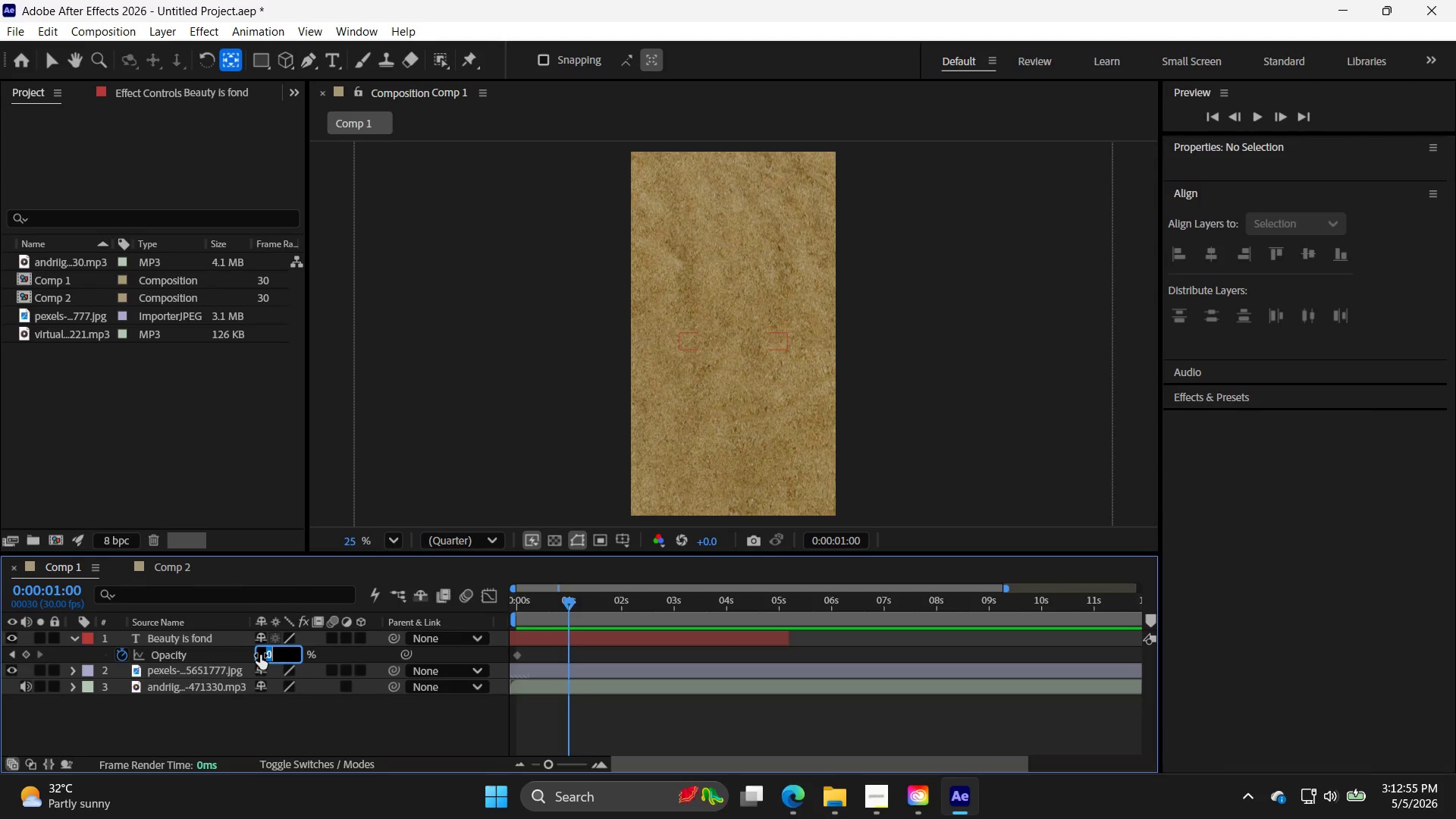 
triple_click([260, 655])
 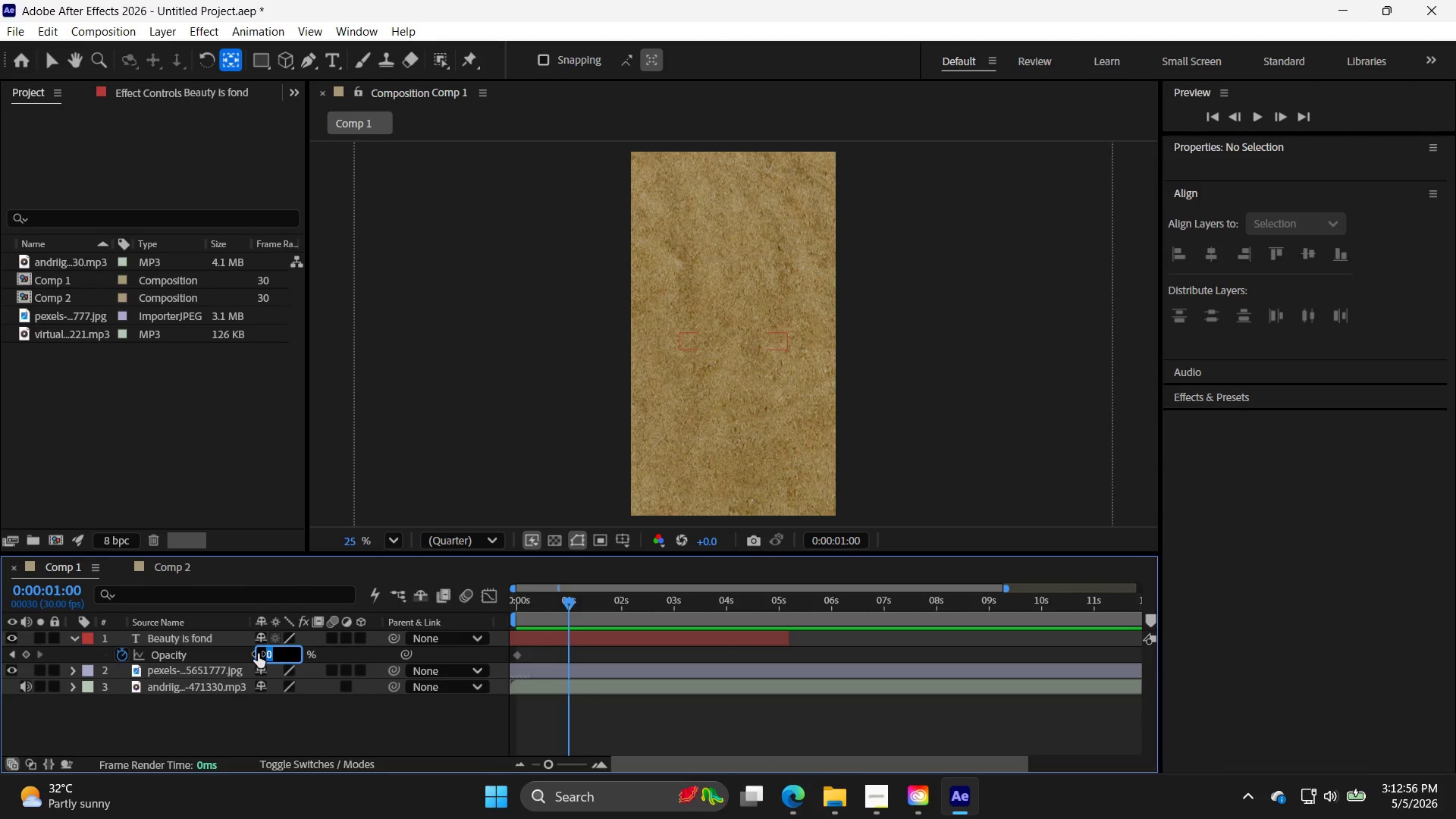 
type(100)
 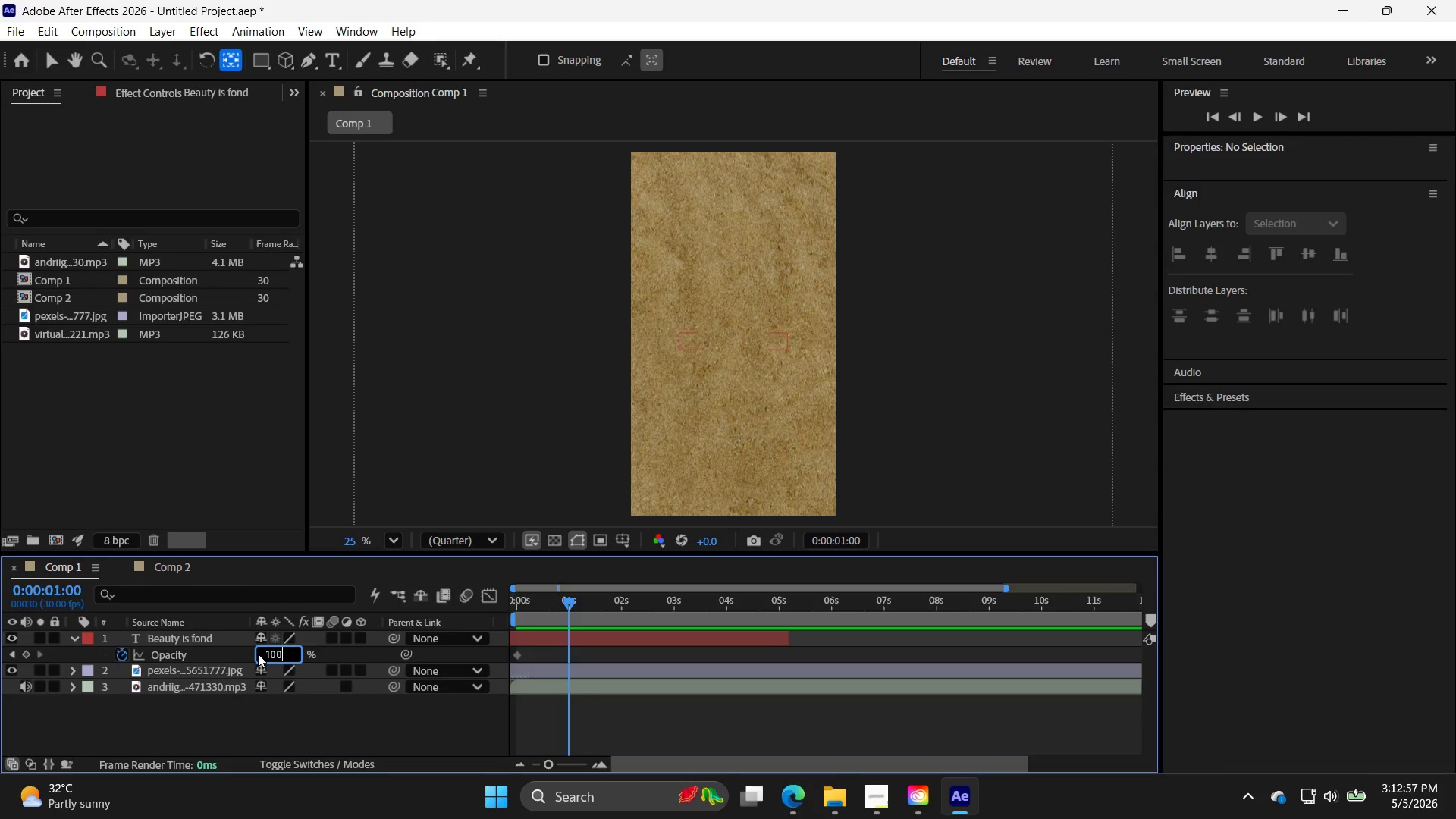 
key(Enter)
 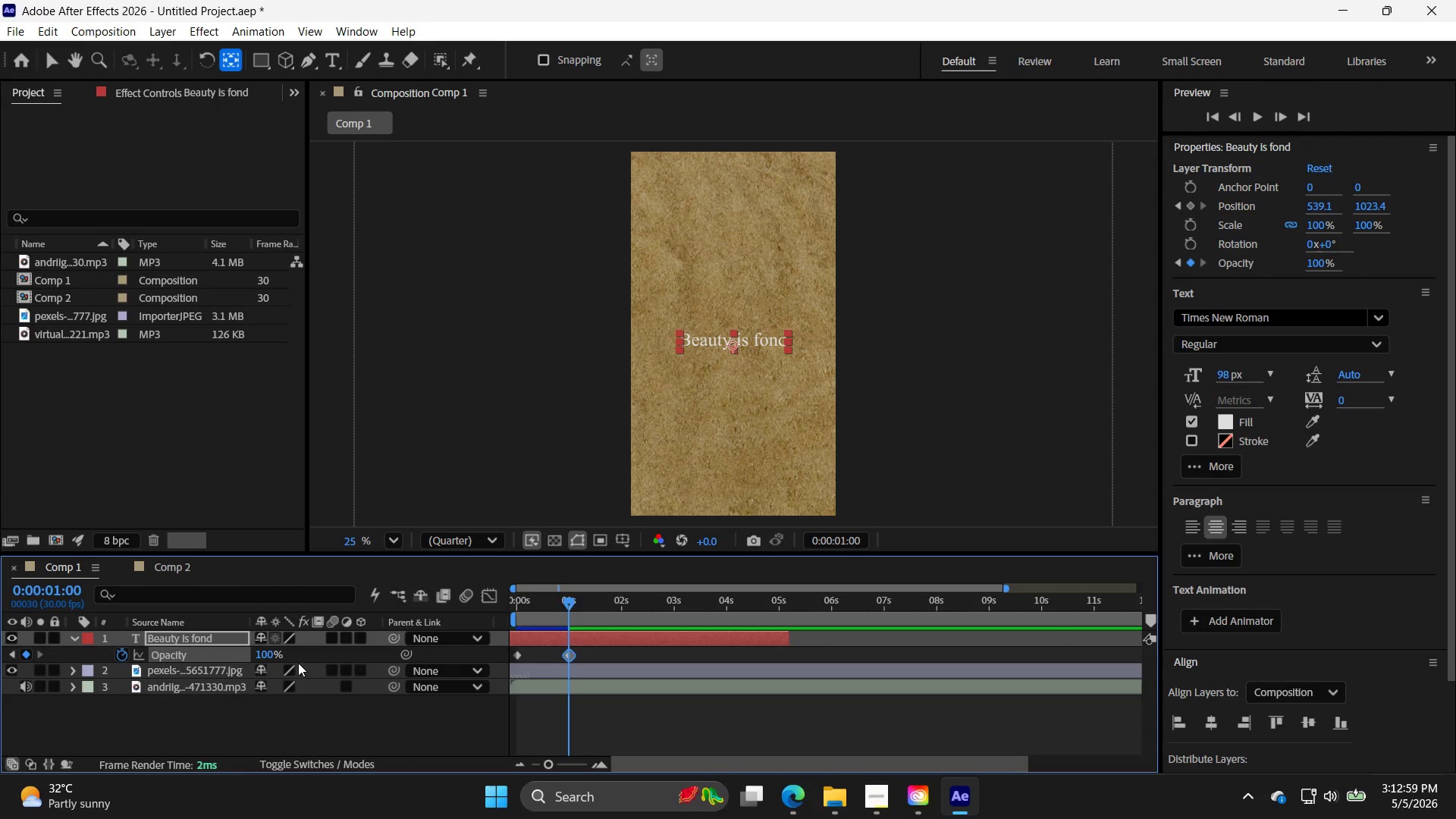 
key(P)
 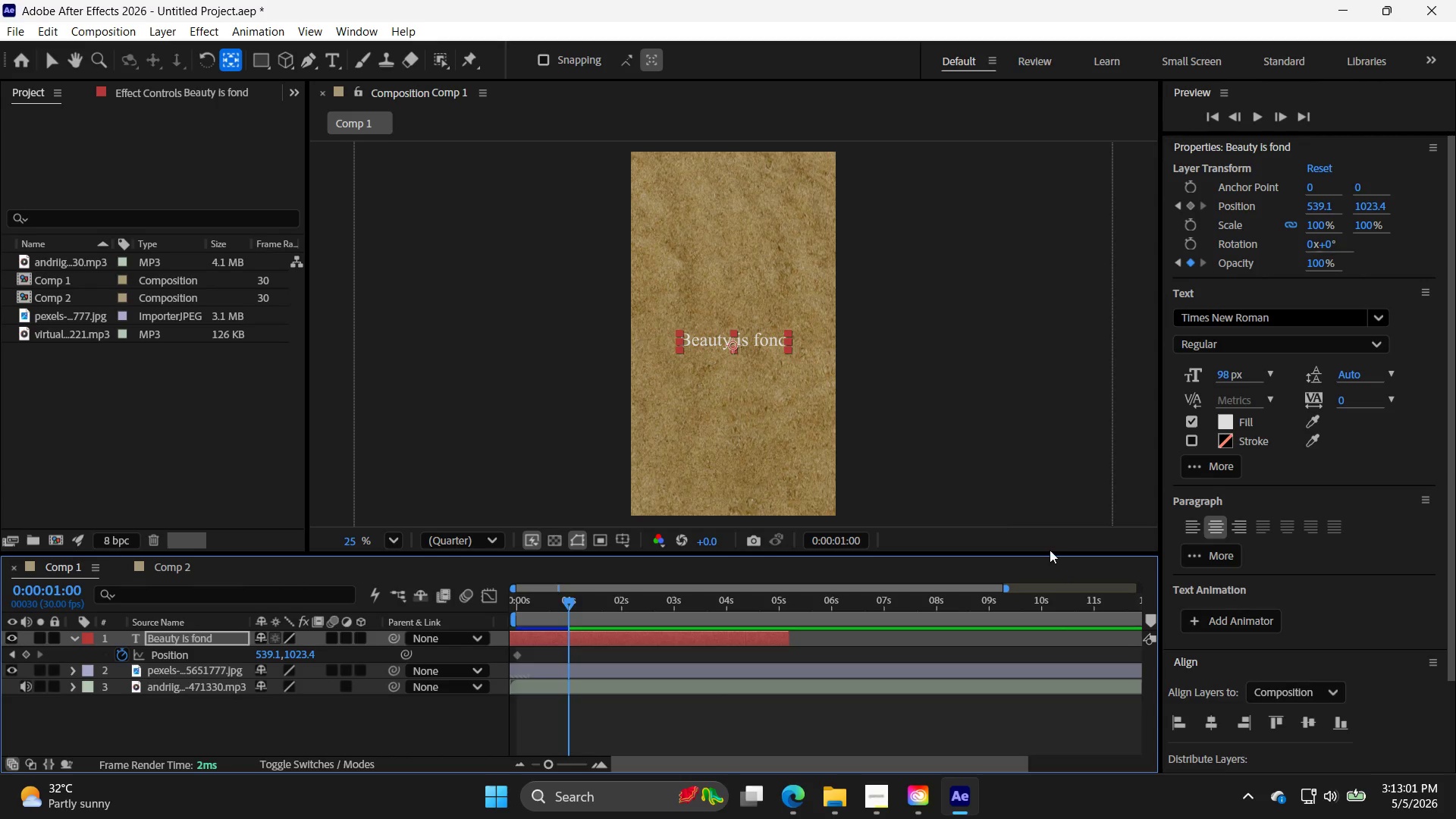 
scroll: coordinate [1314, 535], scroll_direction: down, amount: 5.0
 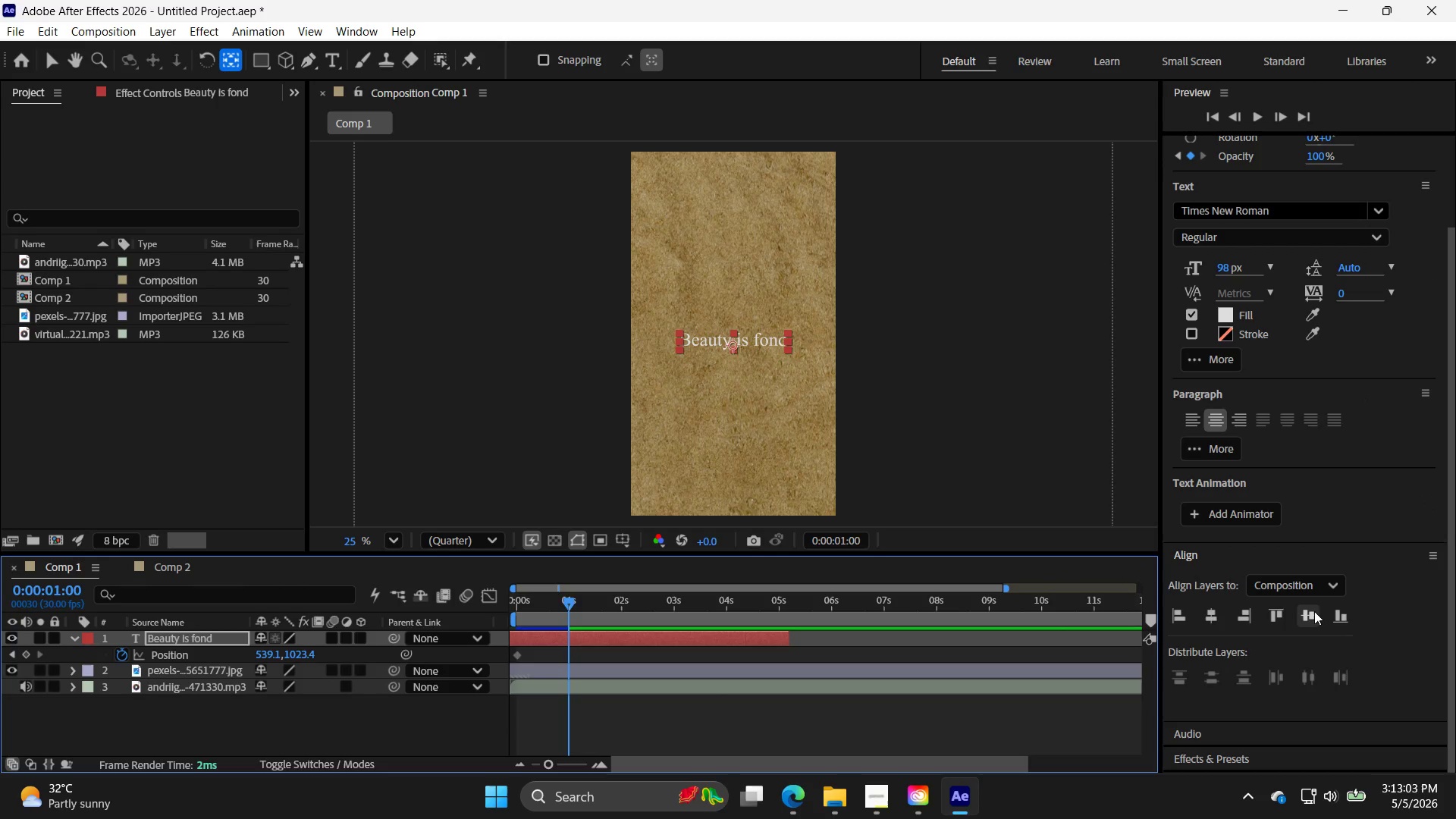 
left_click([1314, 613])
 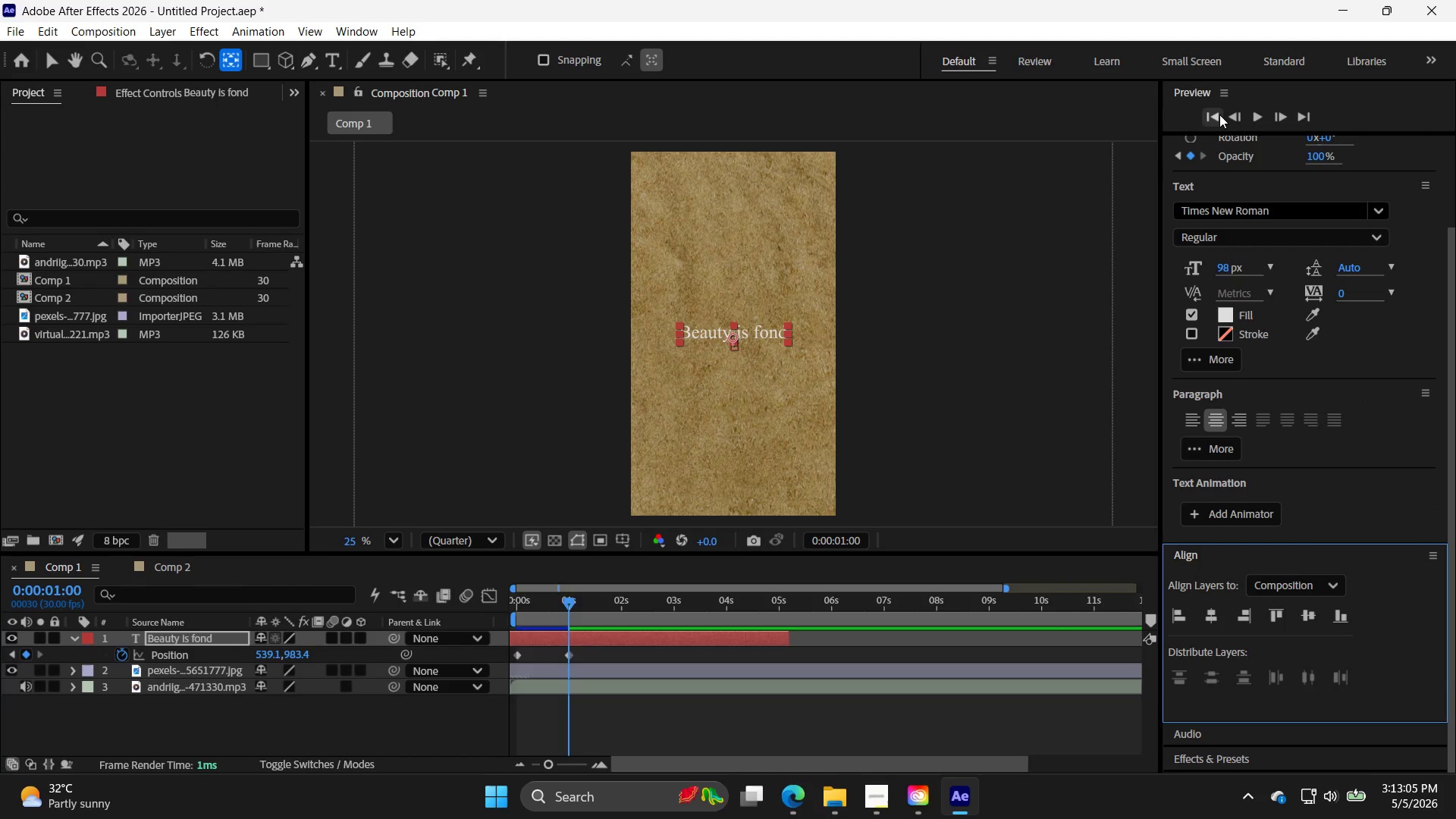 
double_click([1260, 118])
 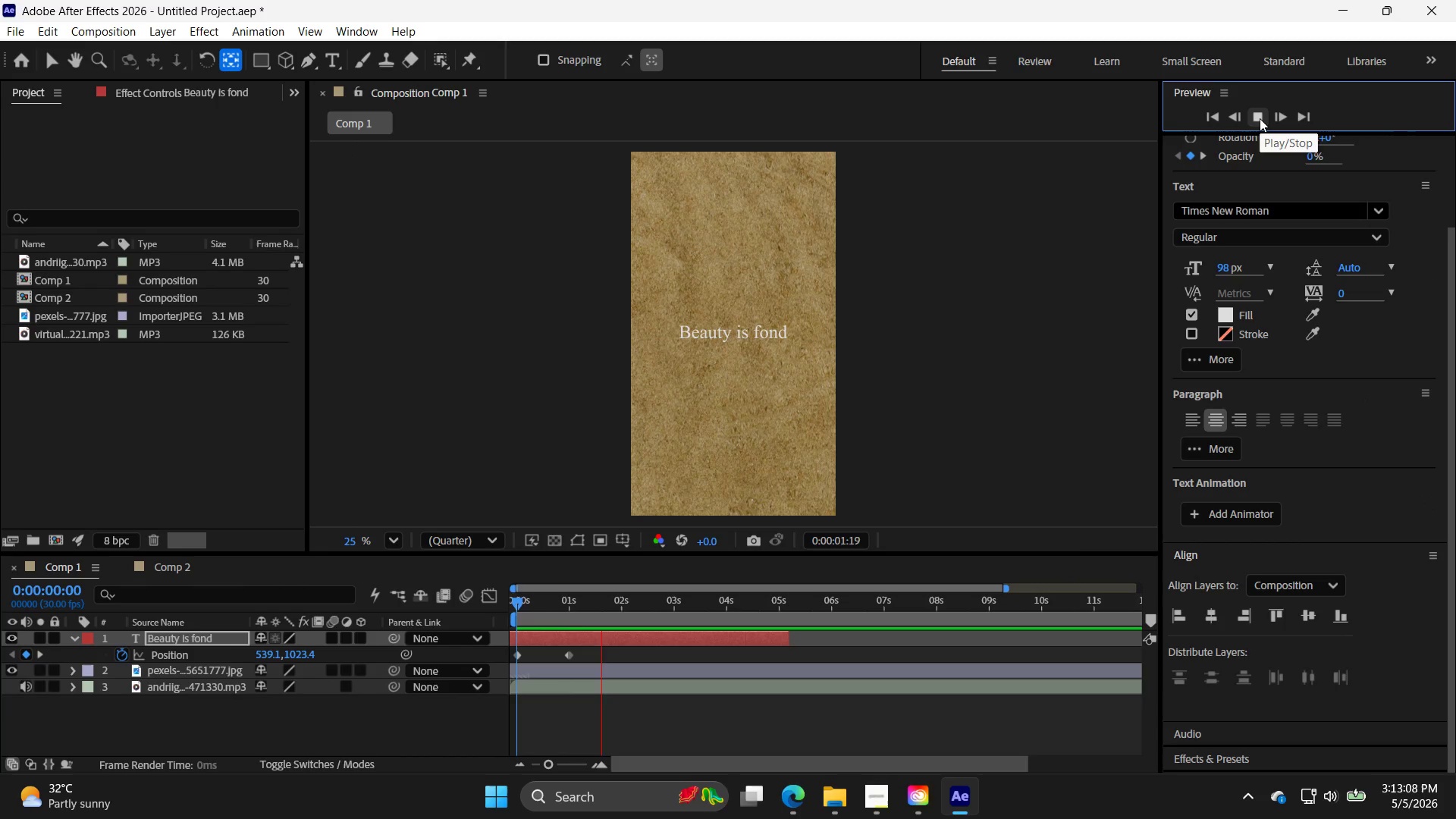 
left_click([1260, 118])
 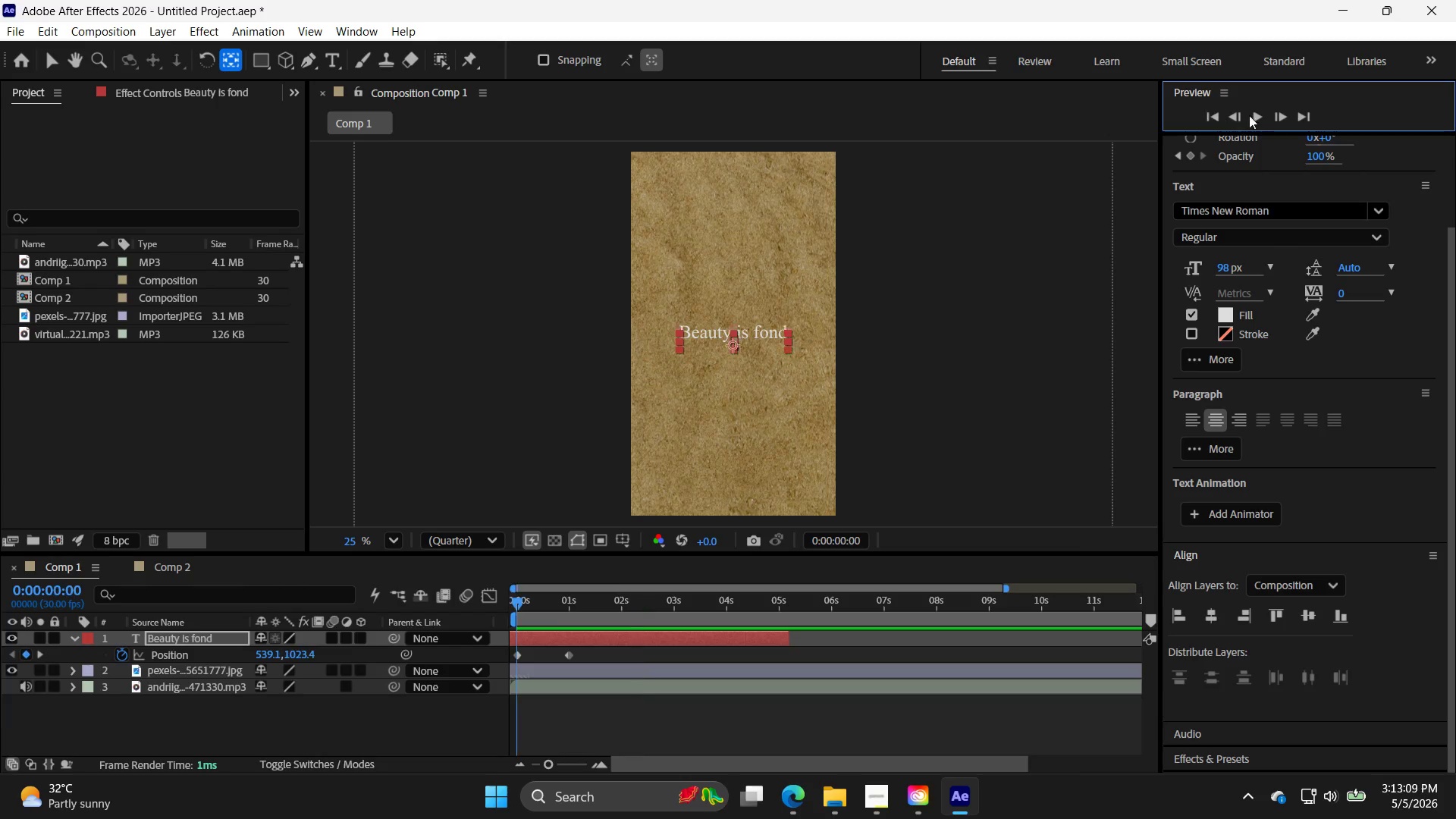 
double_click([1260, 112])
 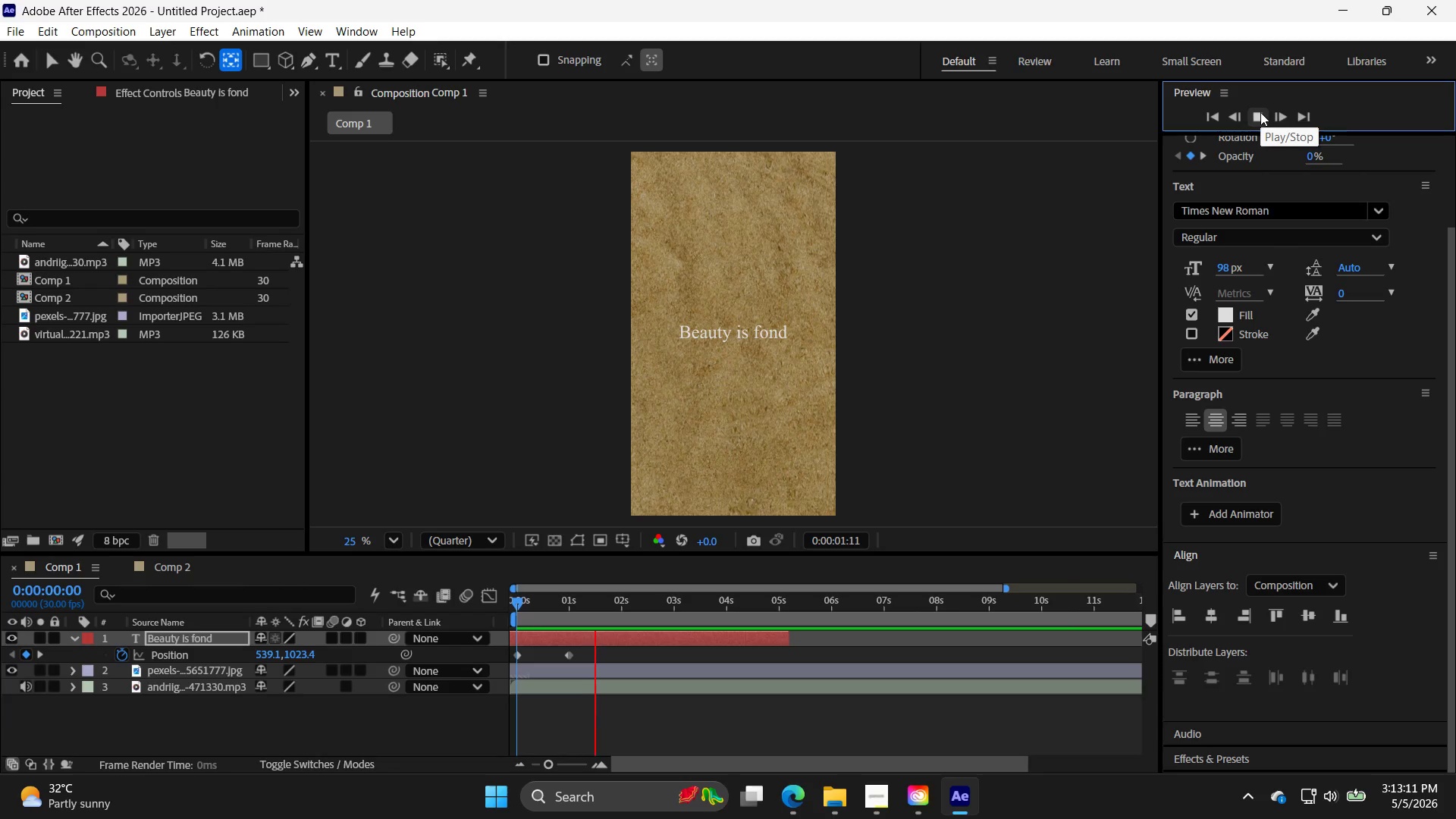 
left_click([1260, 112])
 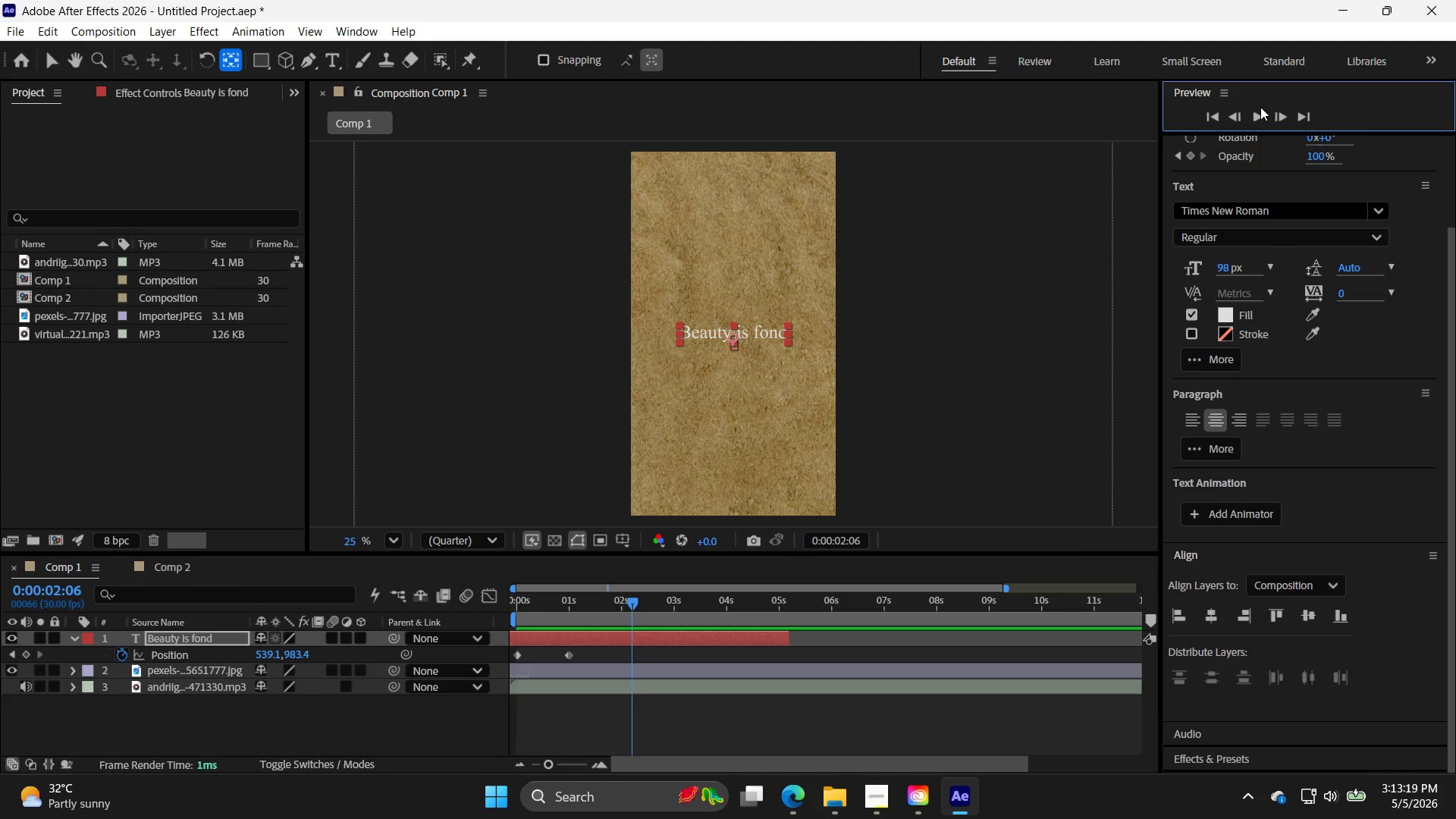 
wait(12.45)
 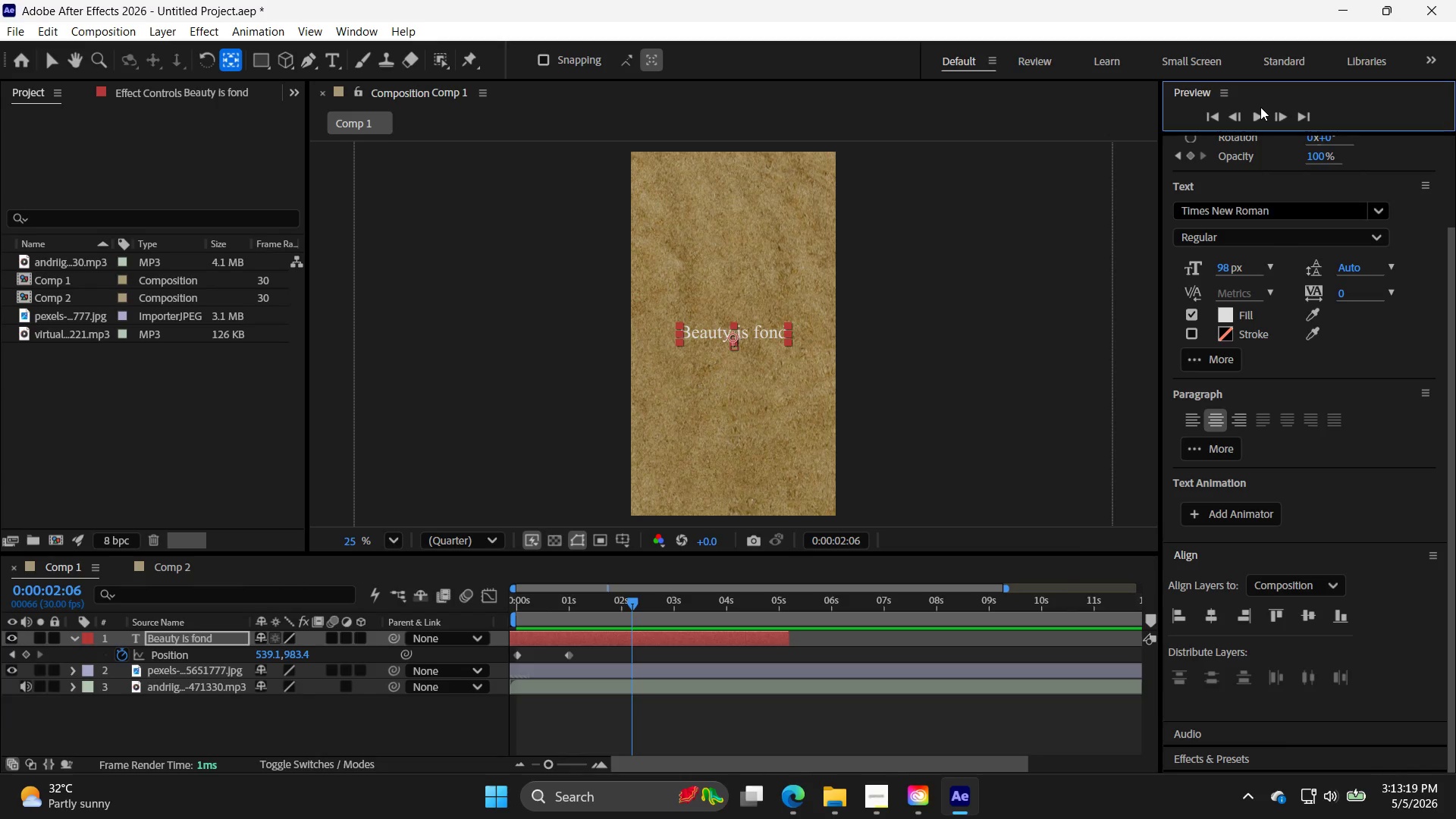 
left_click([763, 635])
 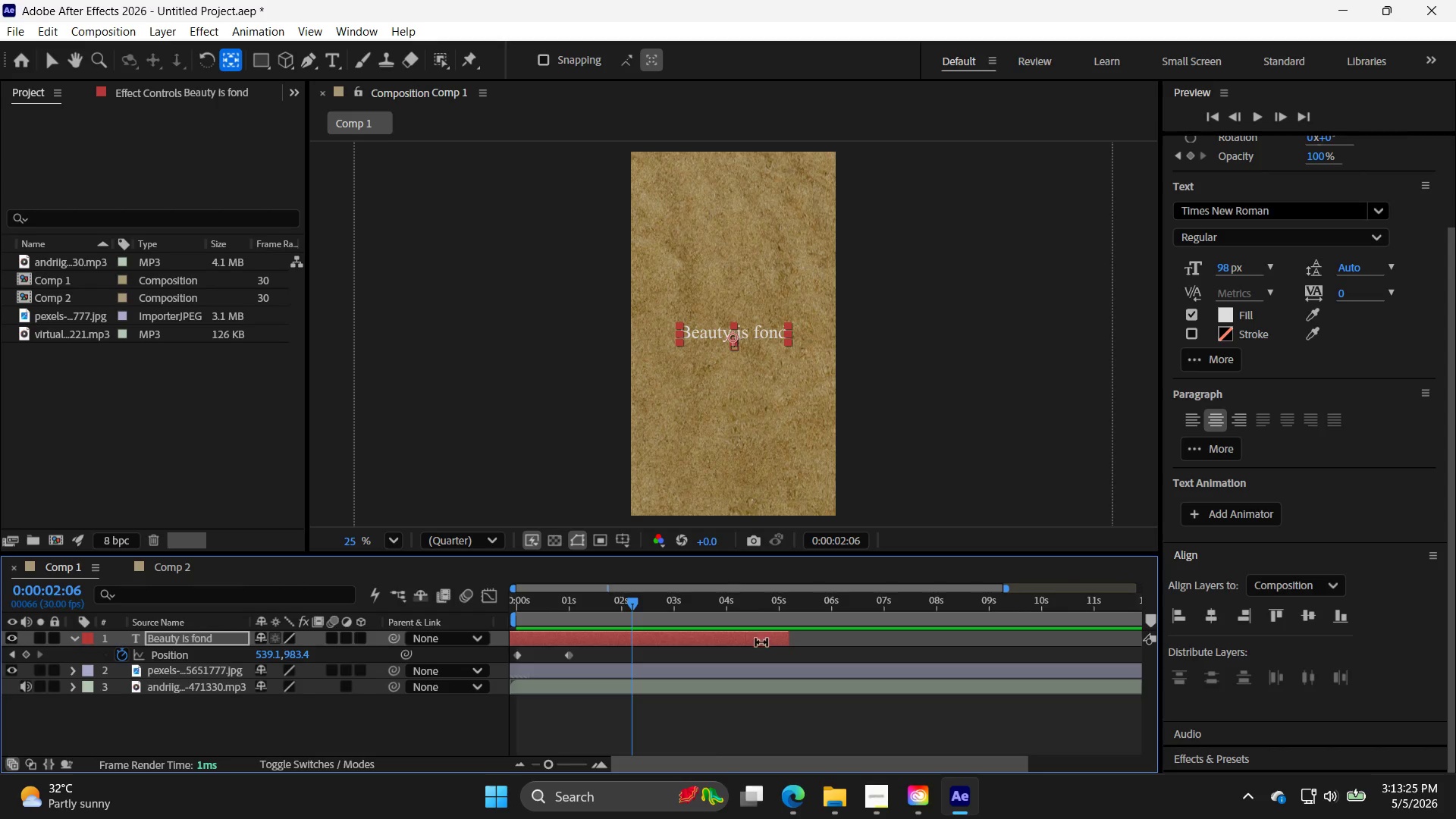 
left_click([758, 645])
 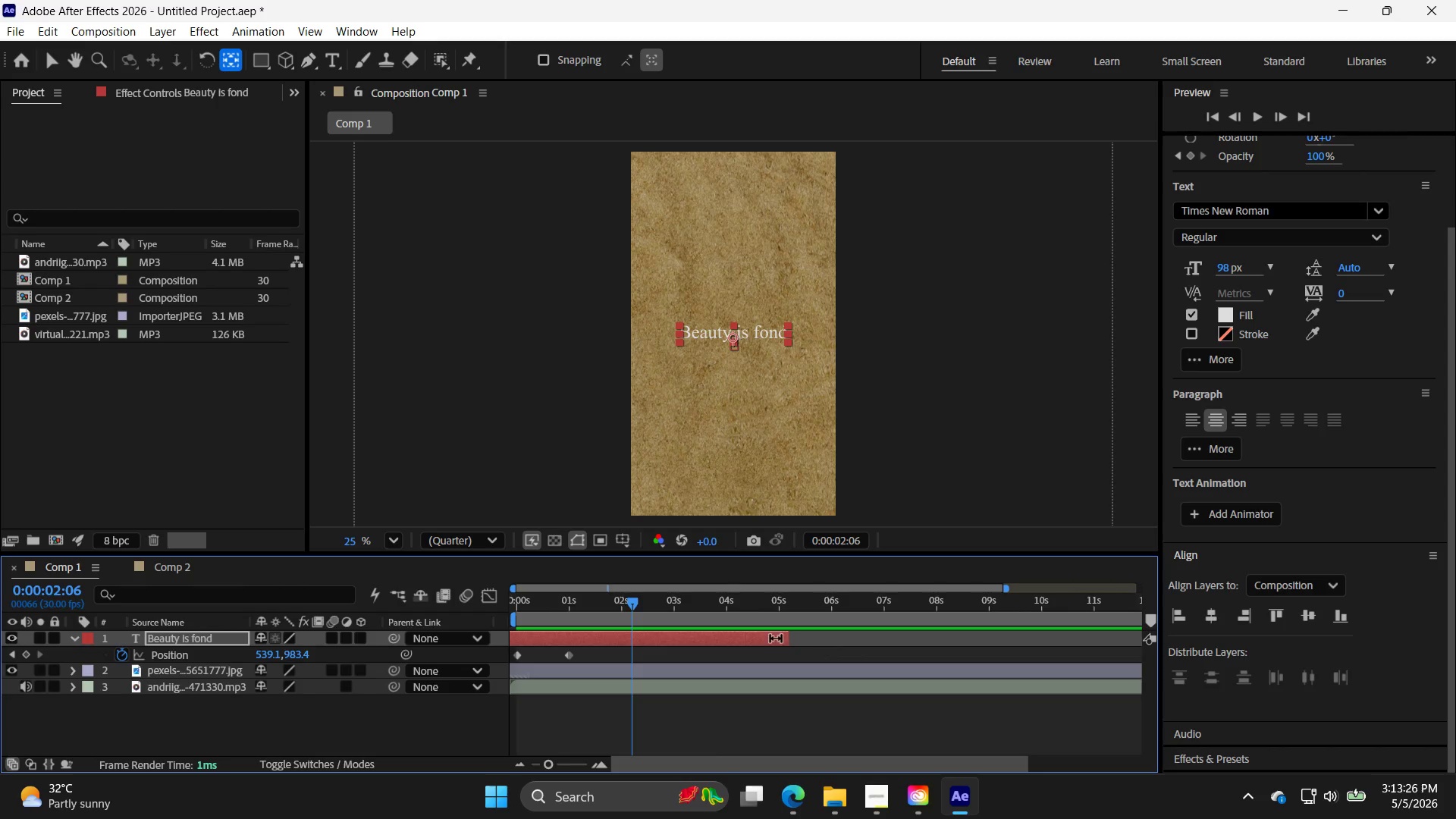 
left_click([772, 638])
 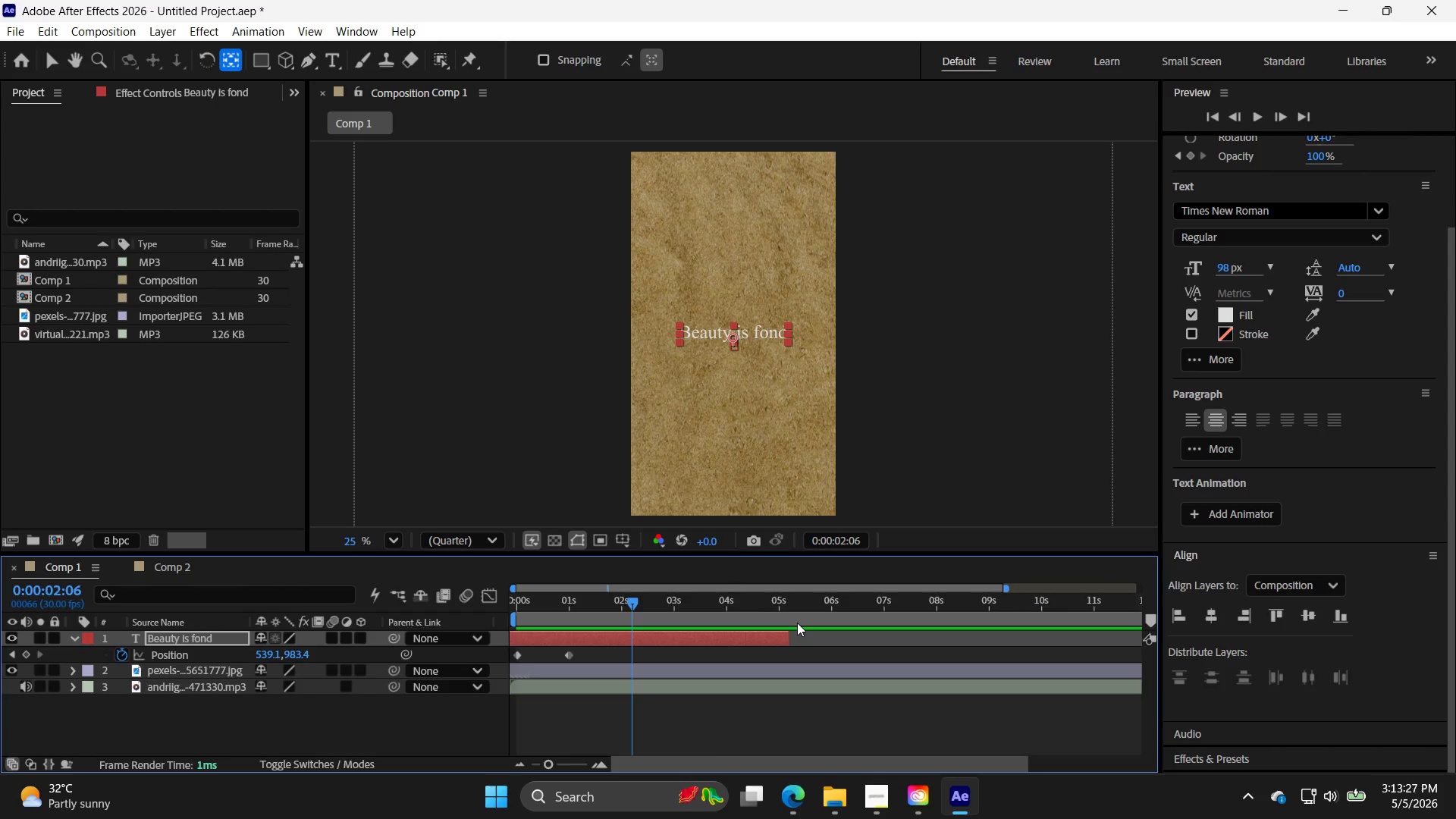 
key(Control+D)
 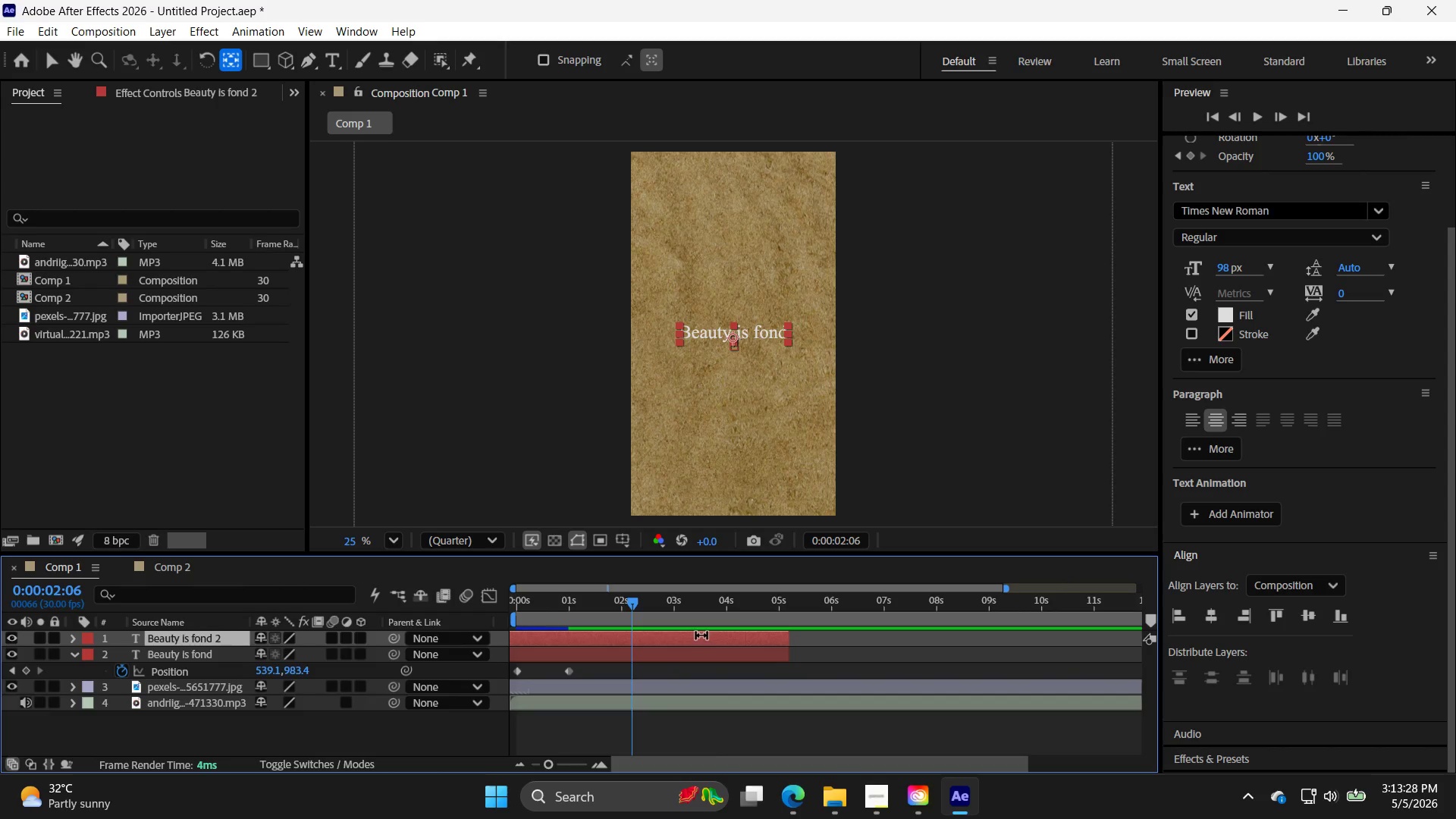 
left_click_drag(start_coordinate=[701, 635], to_coordinate=[946, 631])
 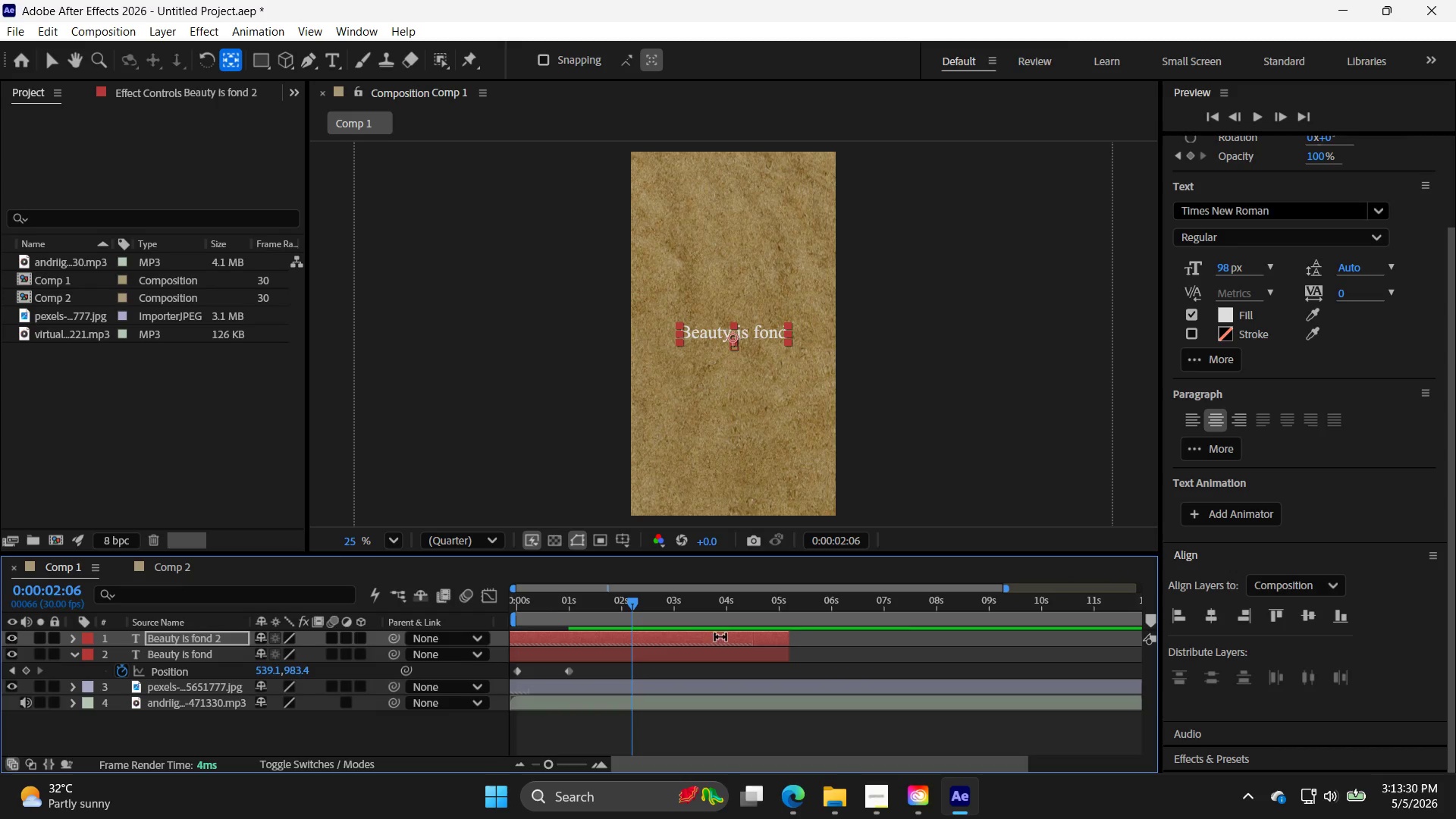 
key(Control+Z)
 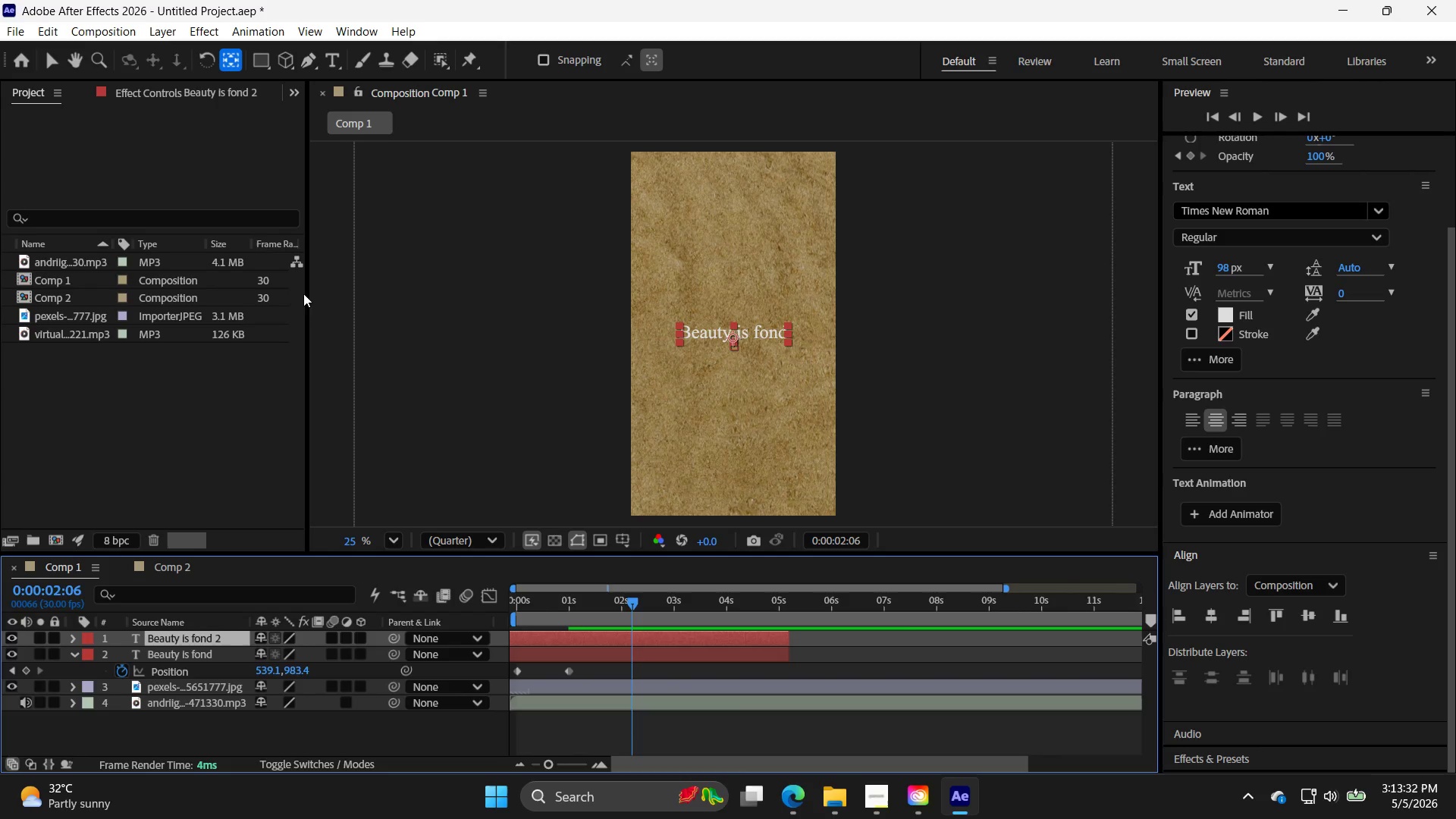 
key(V)
 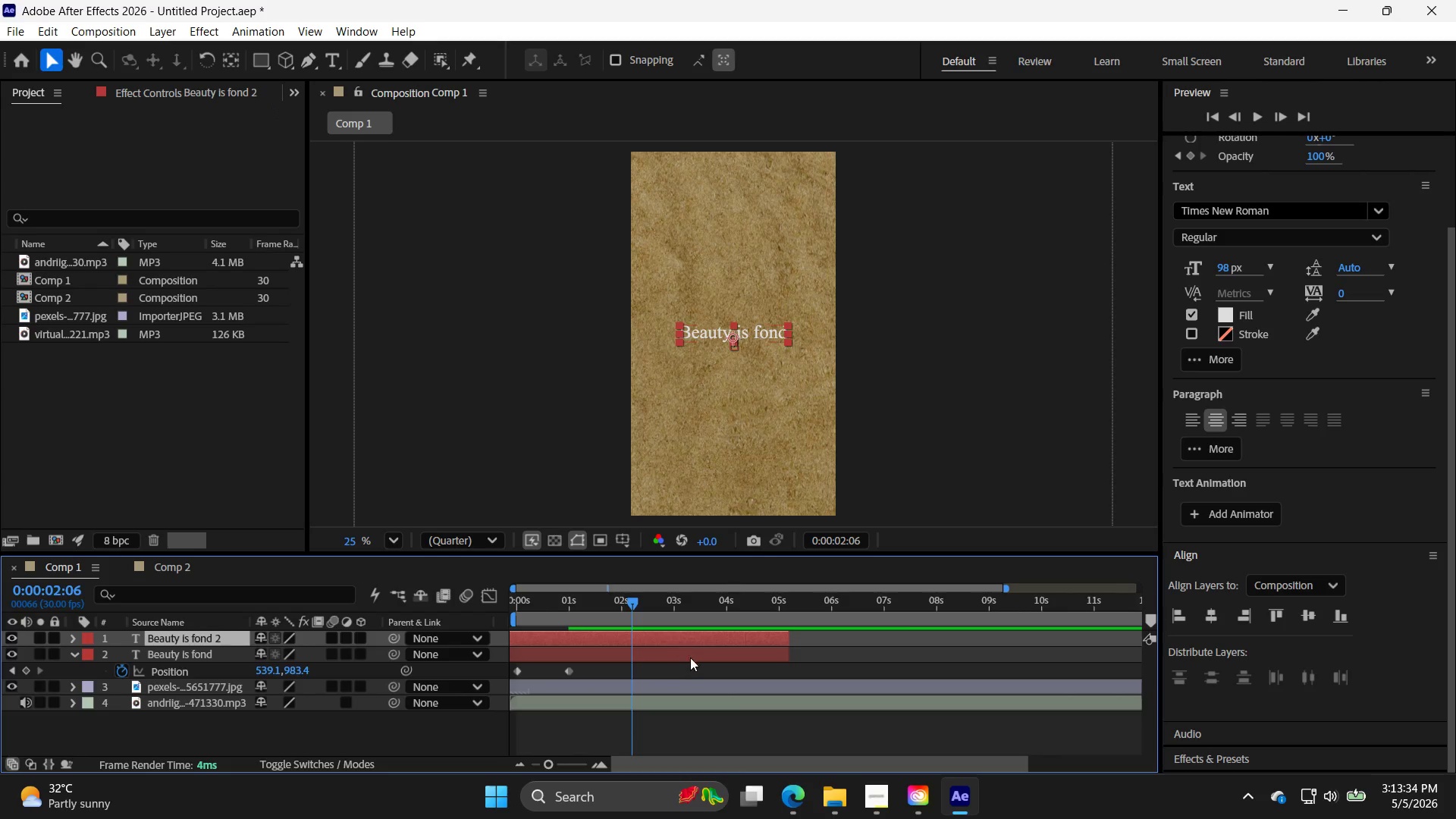 
left_click_drag(start_coordinate=[691, 635], to_coordinate=[906, 637])
 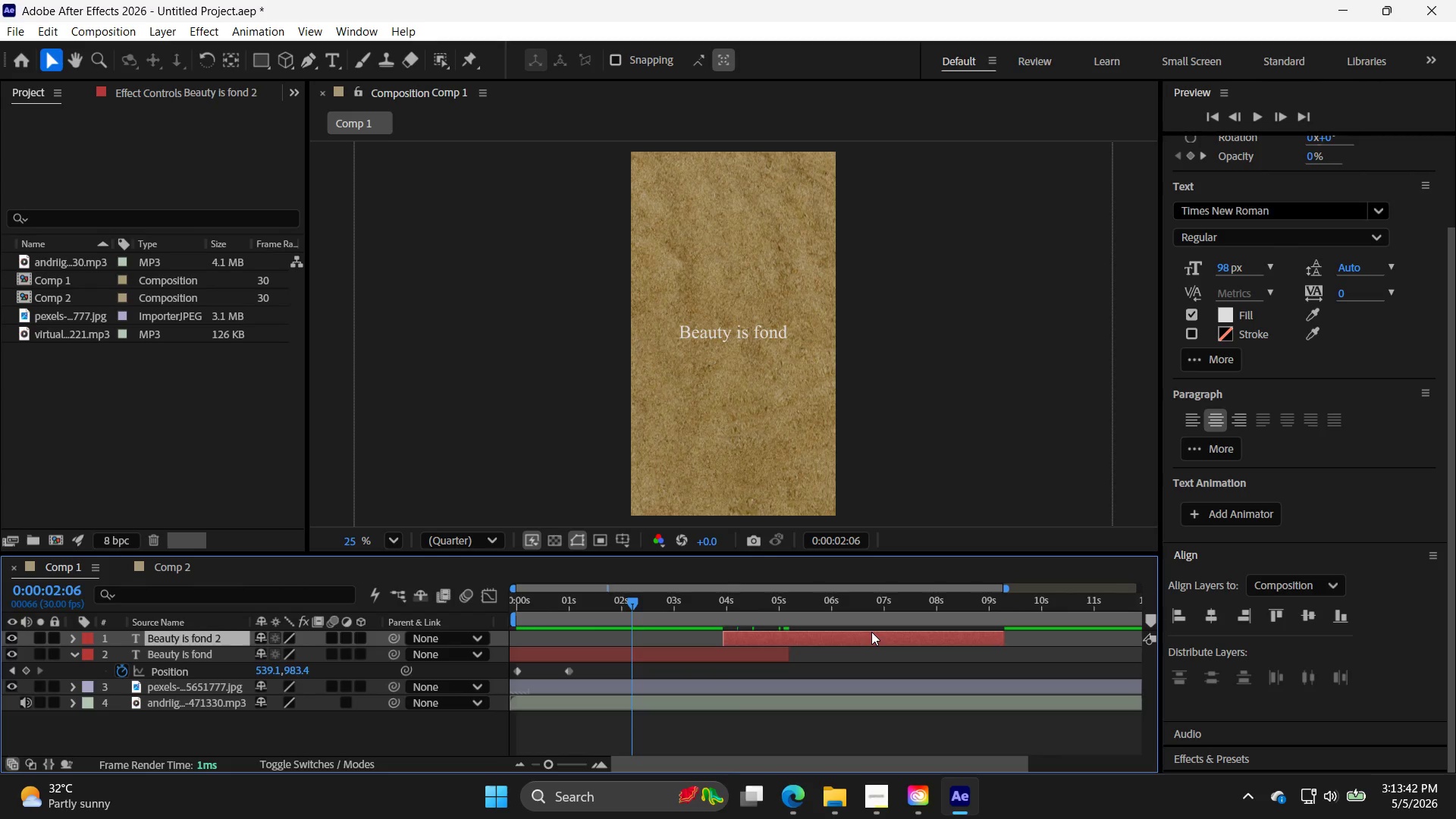 
wait(7.23)
 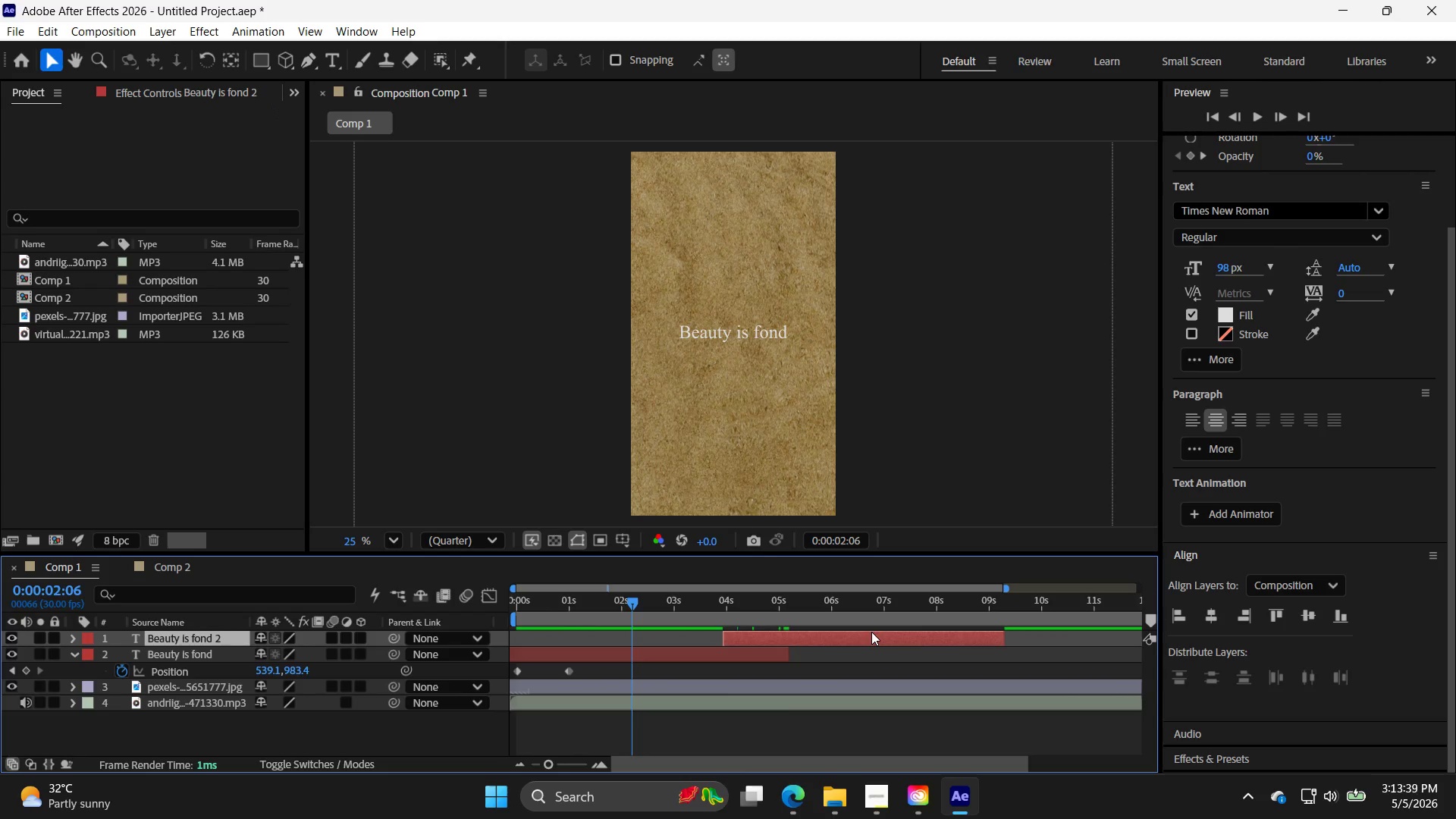 
left_click([742, 331])
 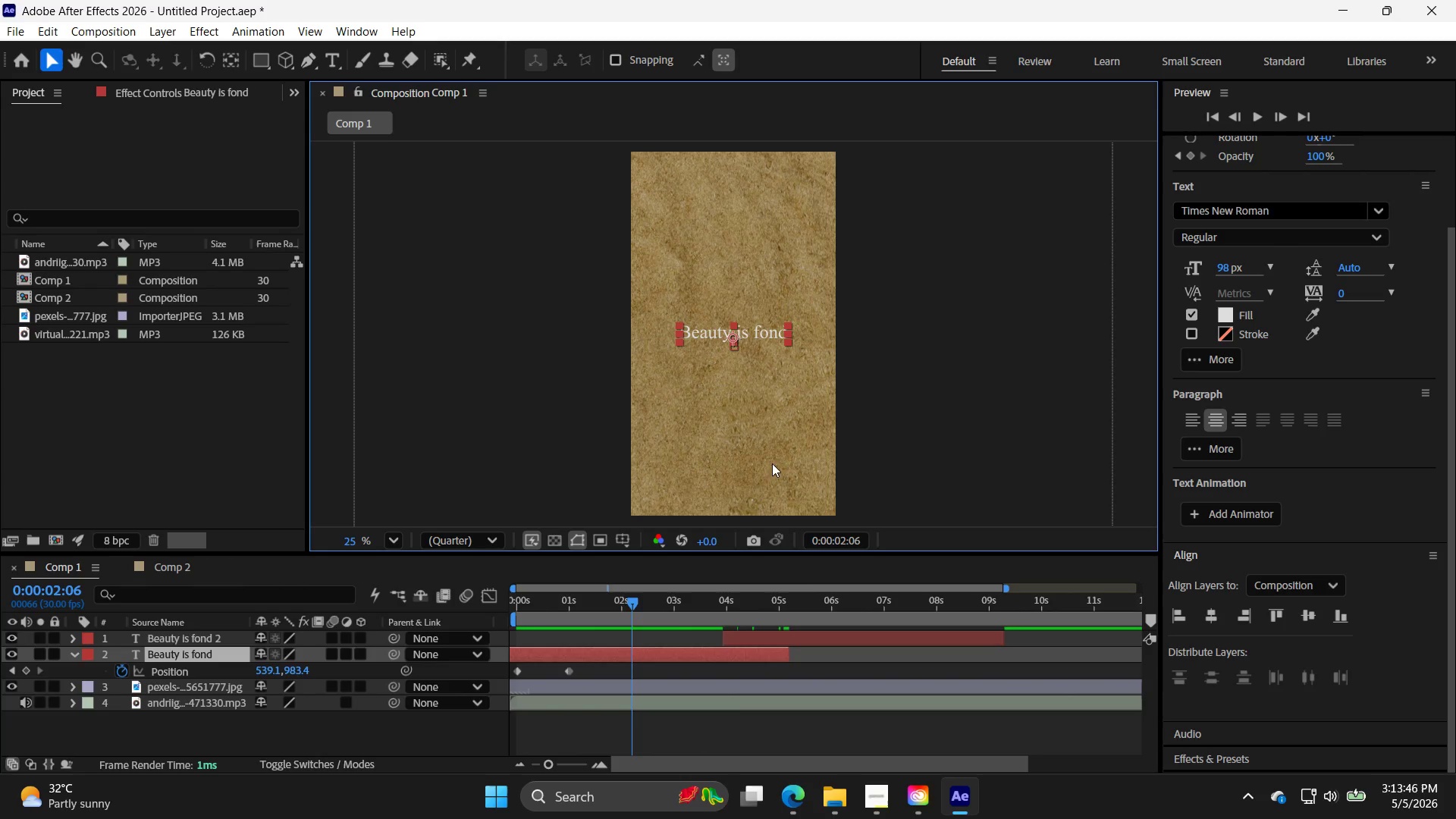 
left_click([832, 635])
 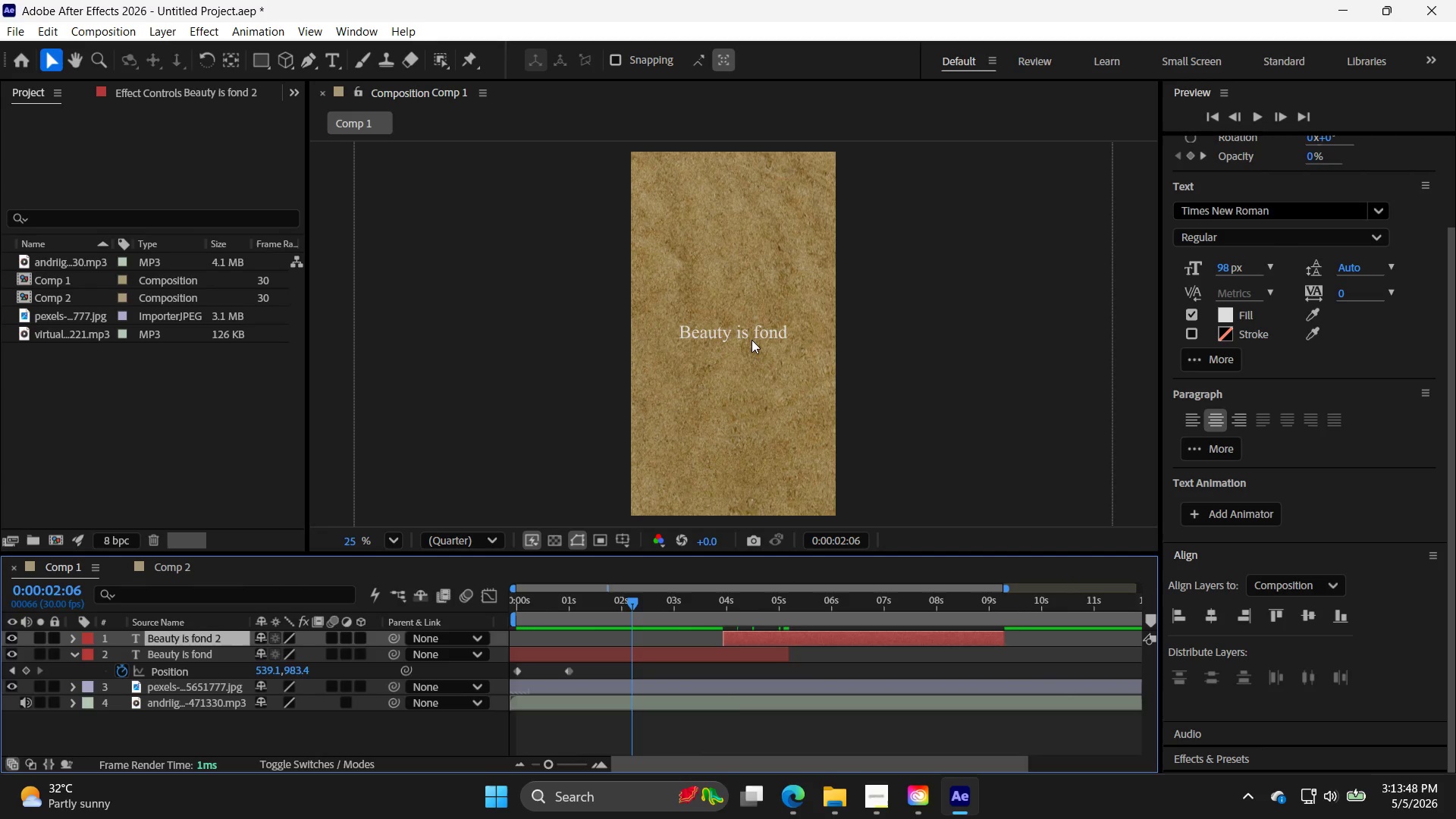 
left_click([756, 331])
 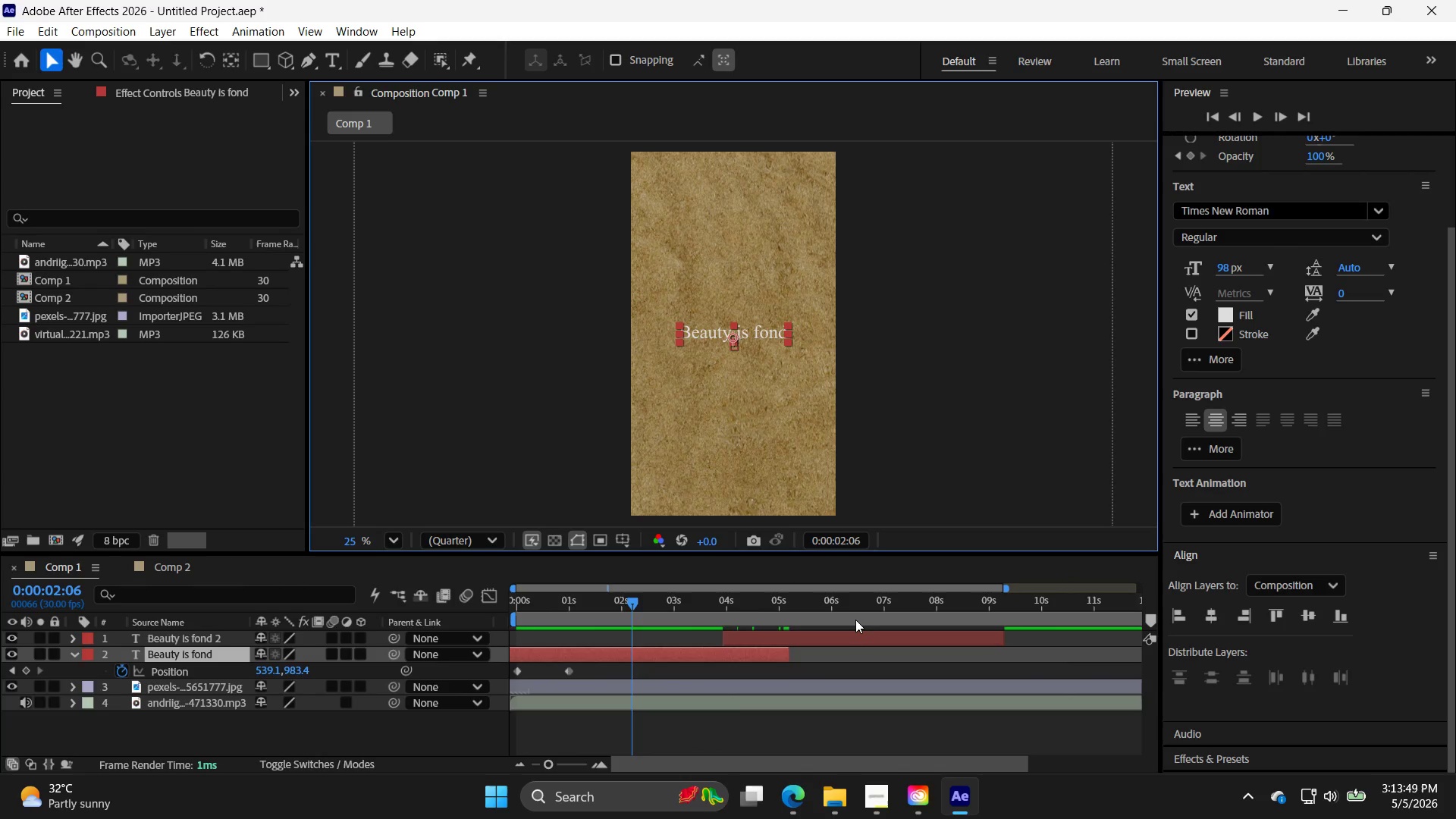 
left_click([859, 640])
 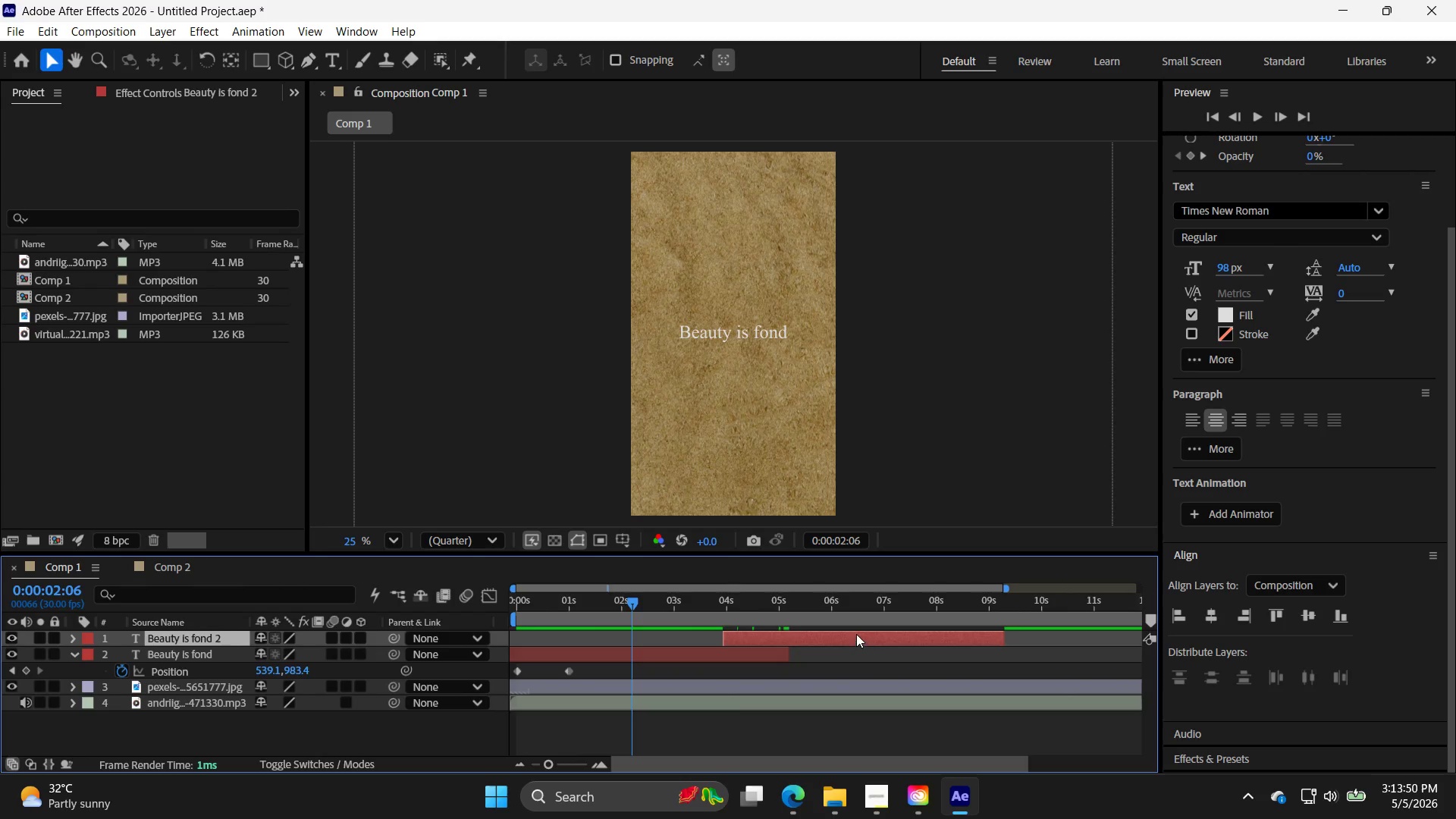 
key(ArrowDown)
 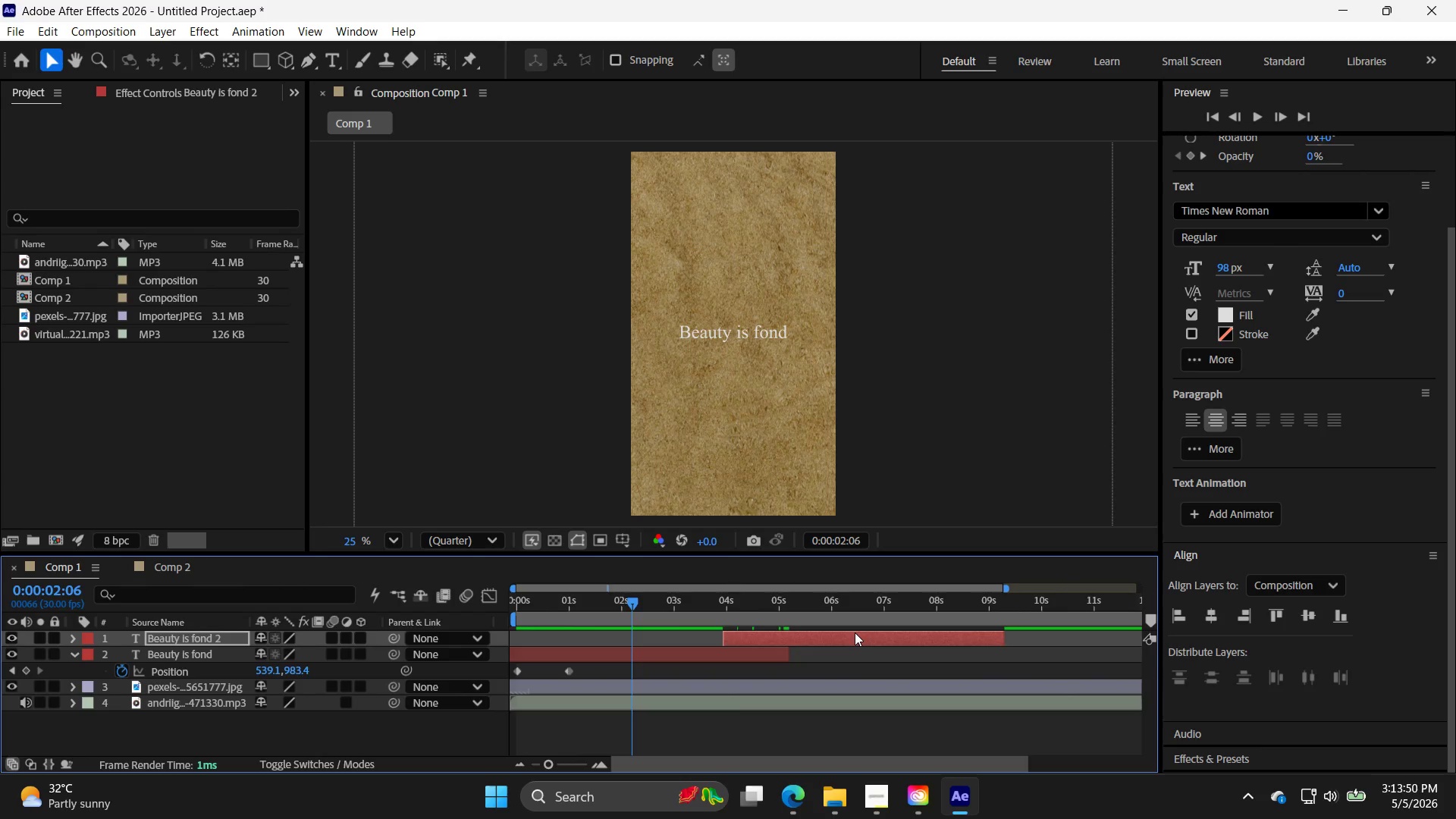 
key(ArrowDown)
 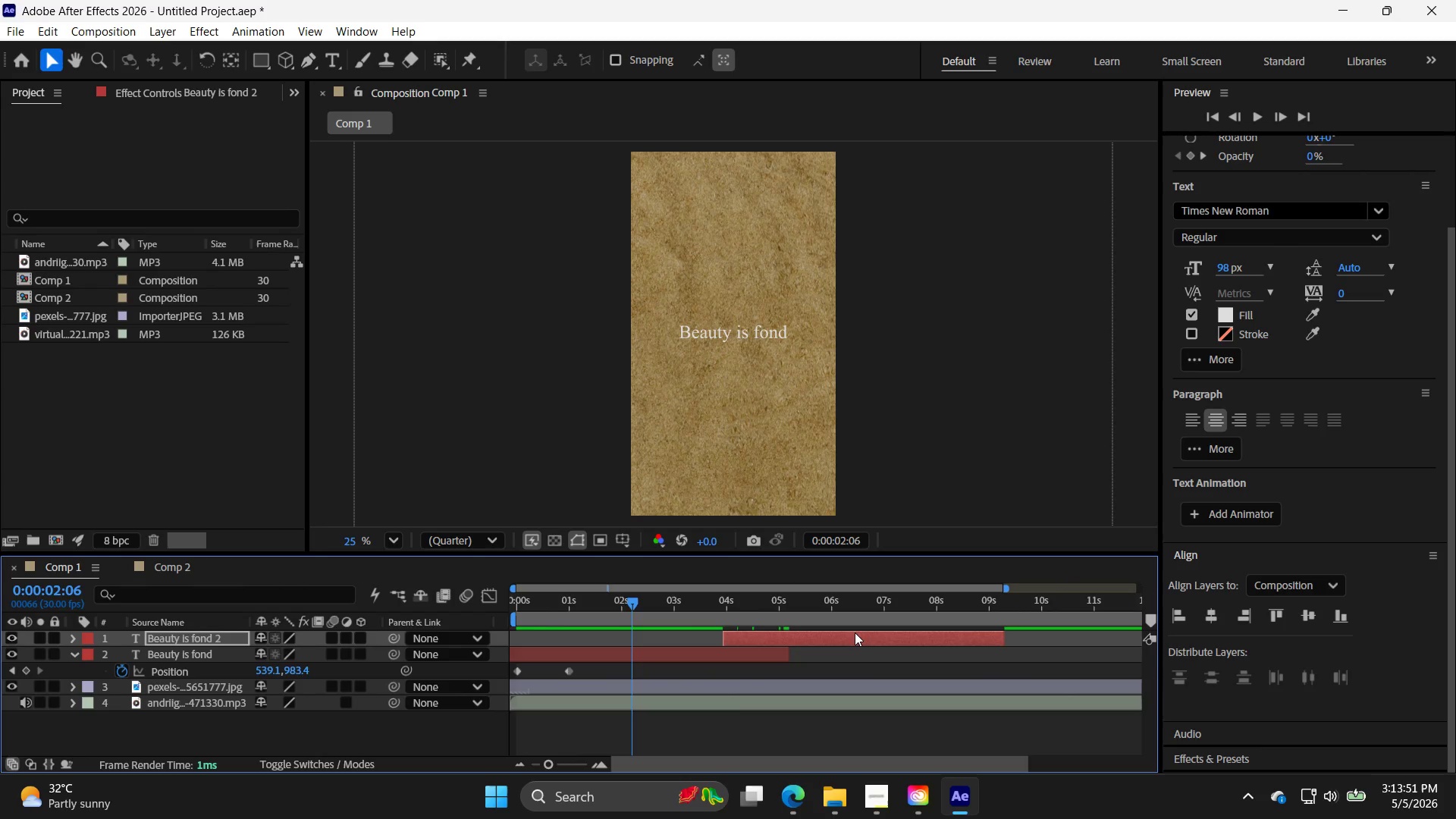 
hold_key(key=ArrowDown, duration=1.06)
 